 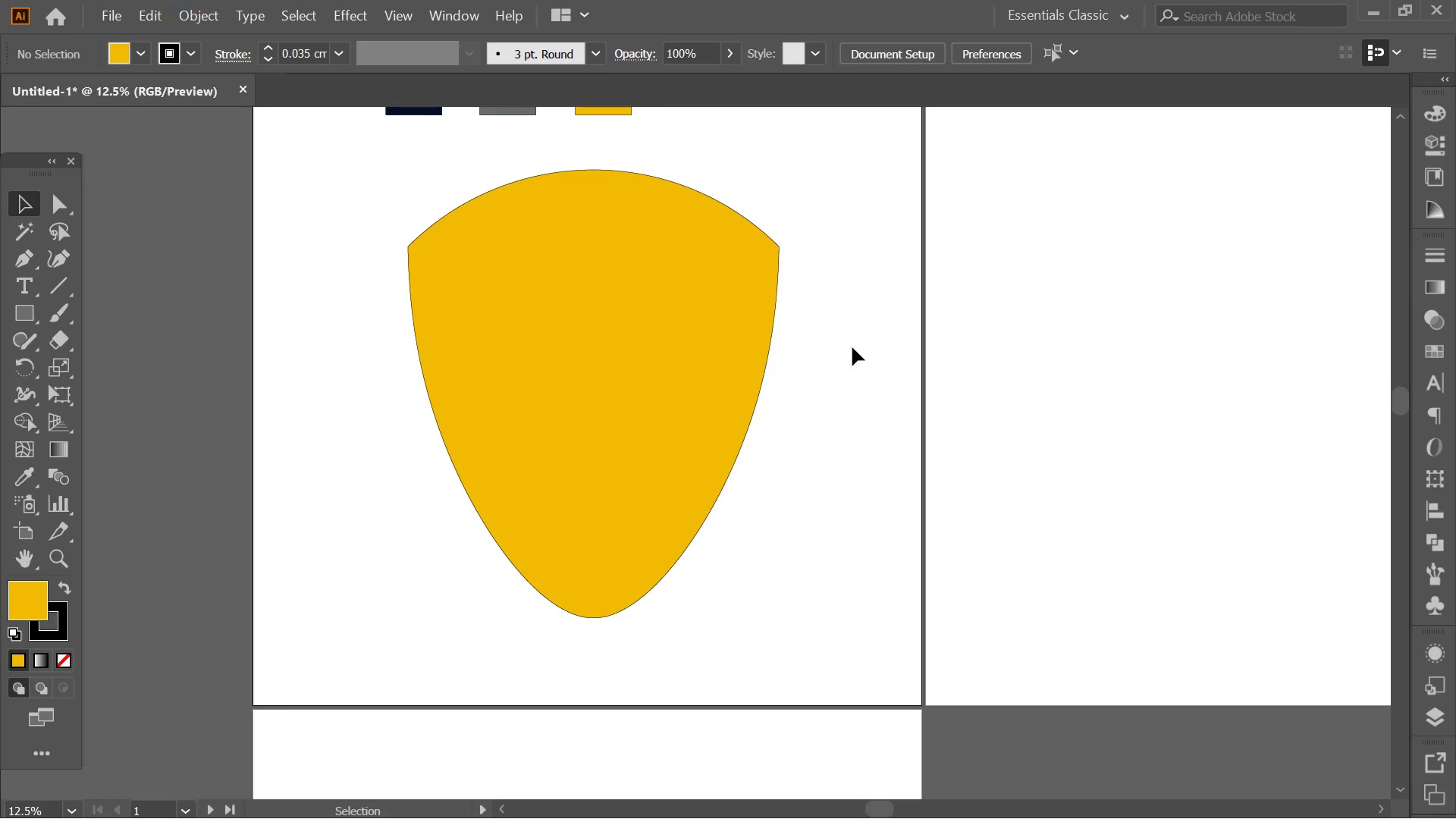 
hold_key(key=Space, duration=0.58)
 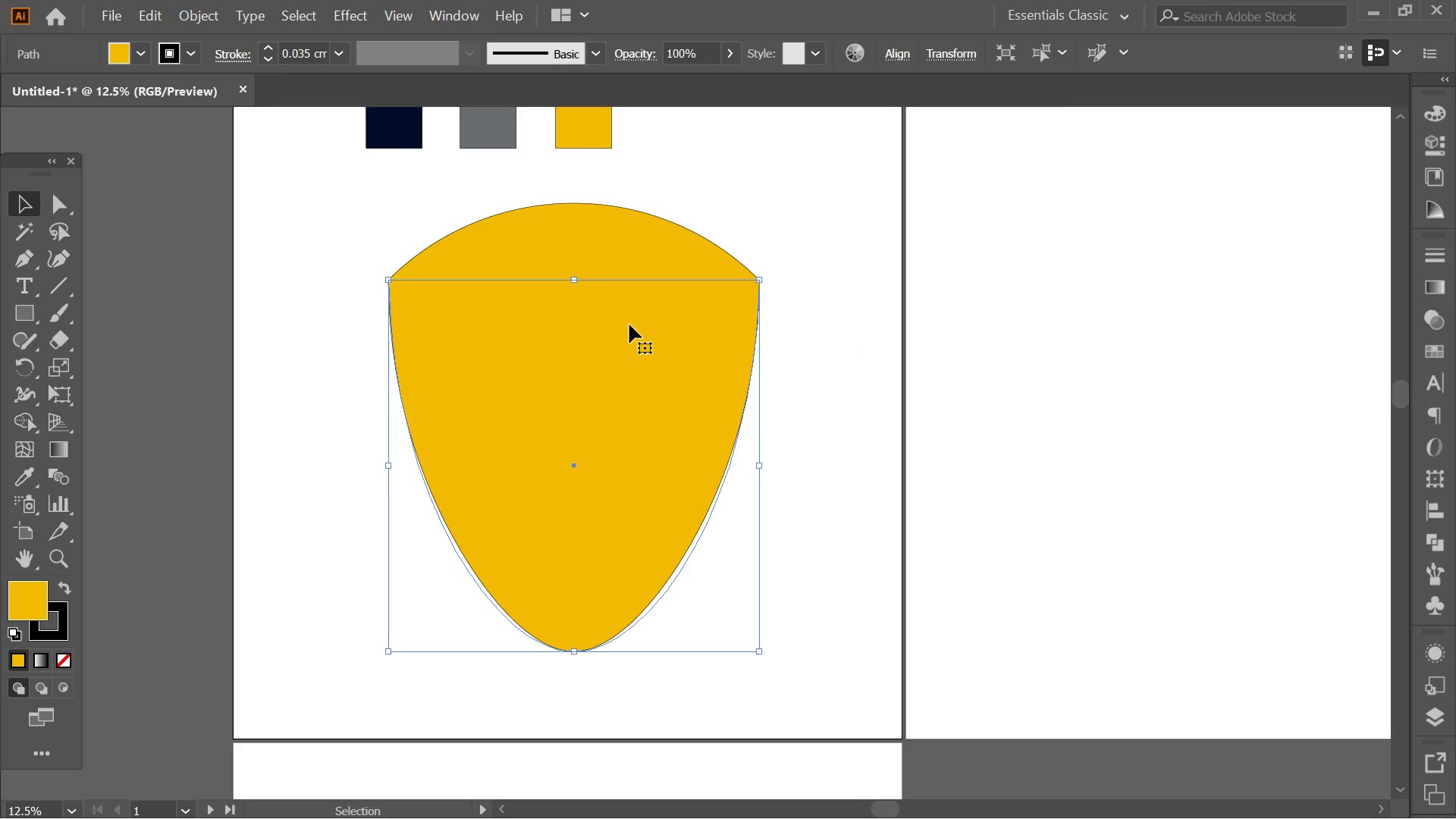 
left_click_drag(start_coordinate=[874, 318], to_coordinate=[855, 350])
 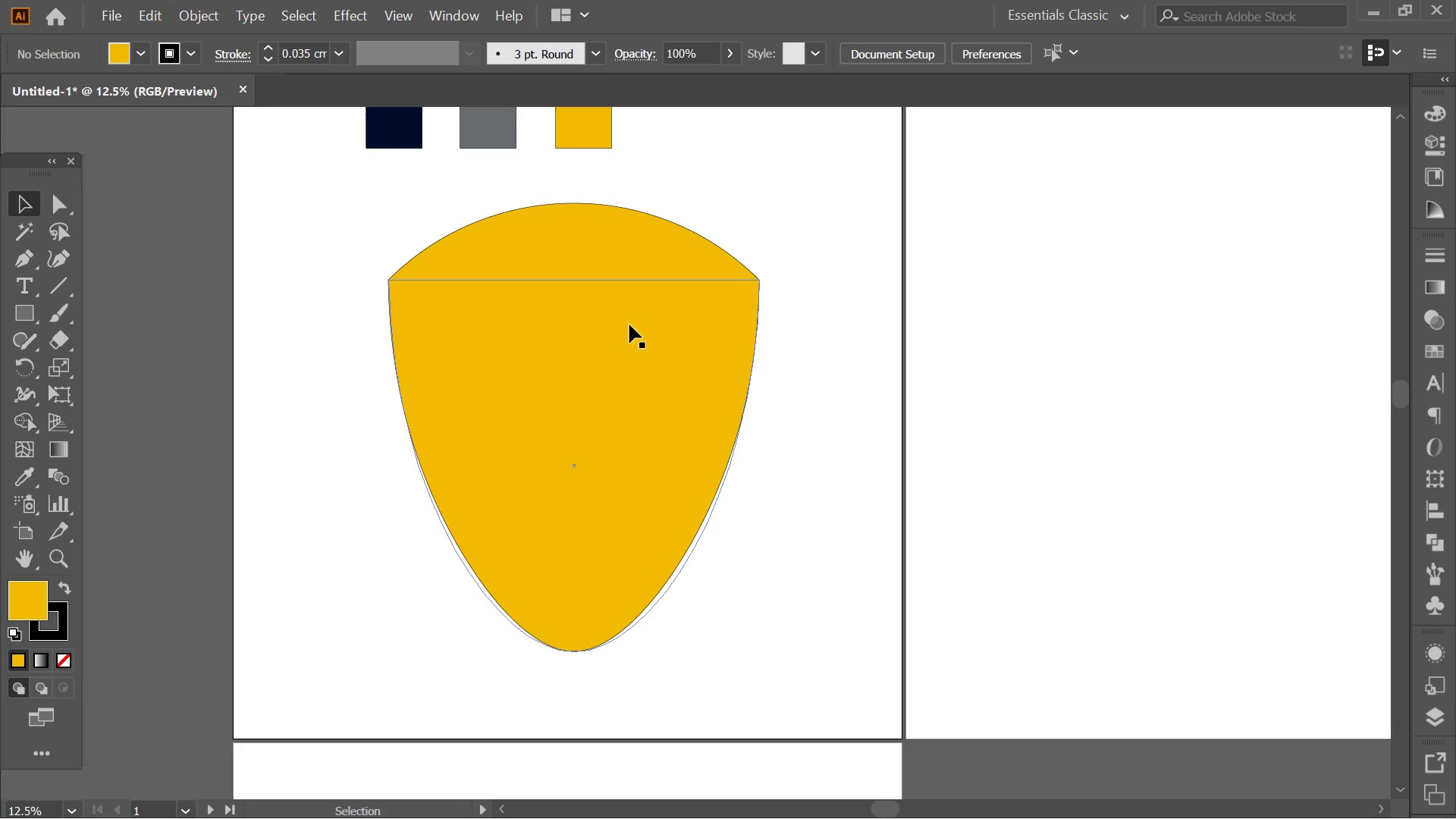 
left_click([629, 325])
 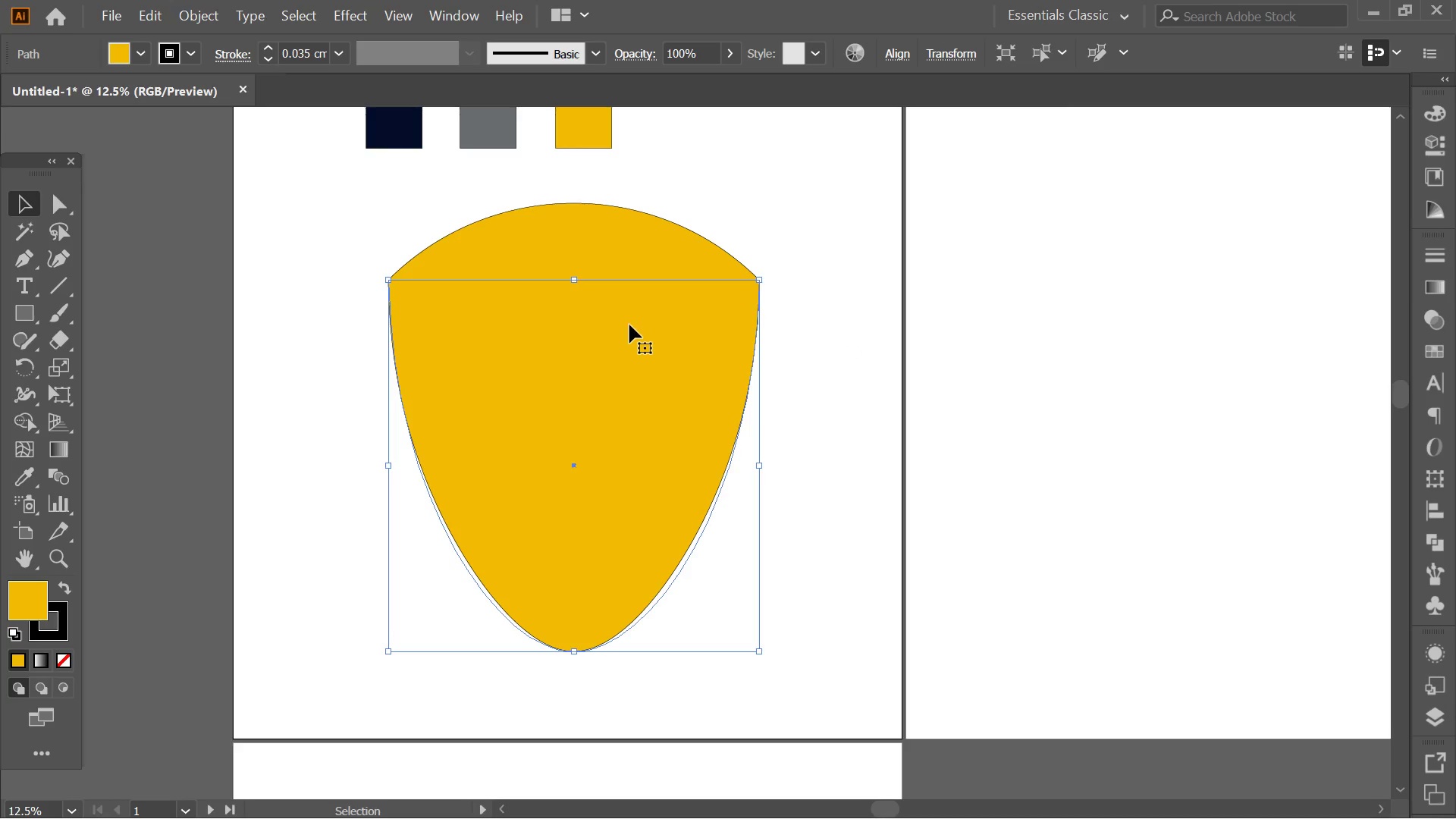 
hold_key(key=Space, duration=0.62)
 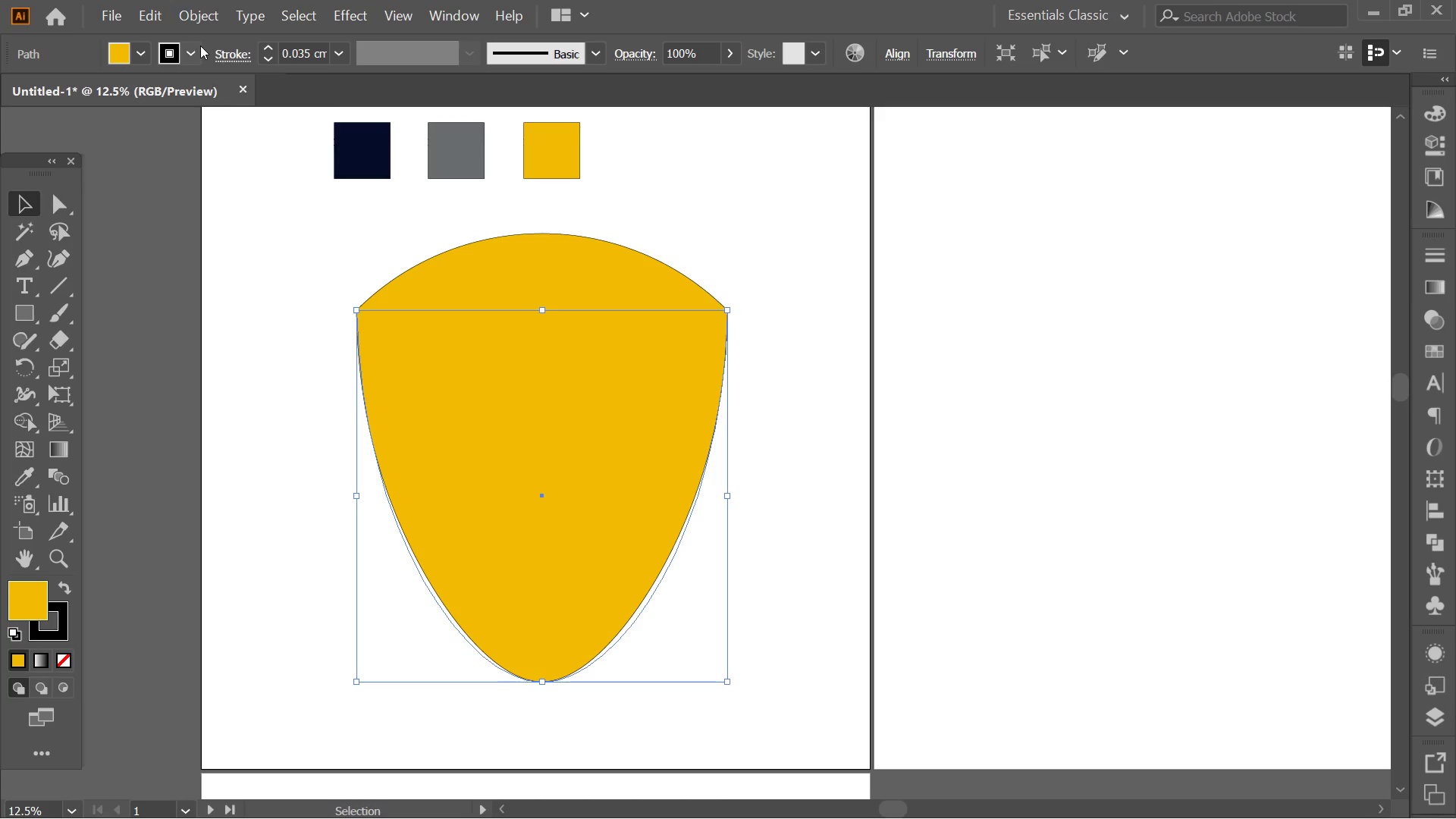 
left_click_drag(start_coordinate=[558, 306], to_coordinate=[529, 334])
 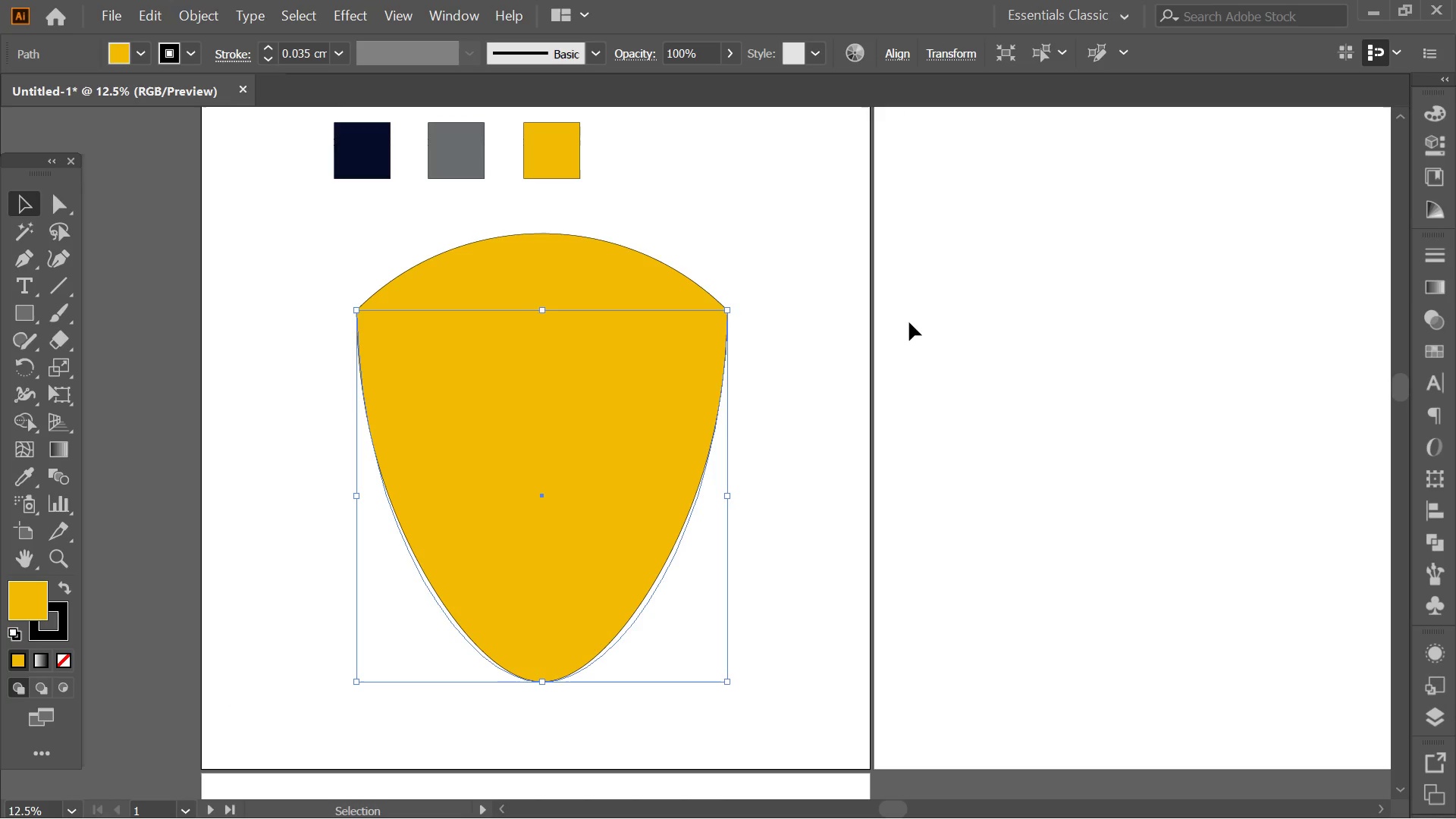 
left_click([780, 279])
 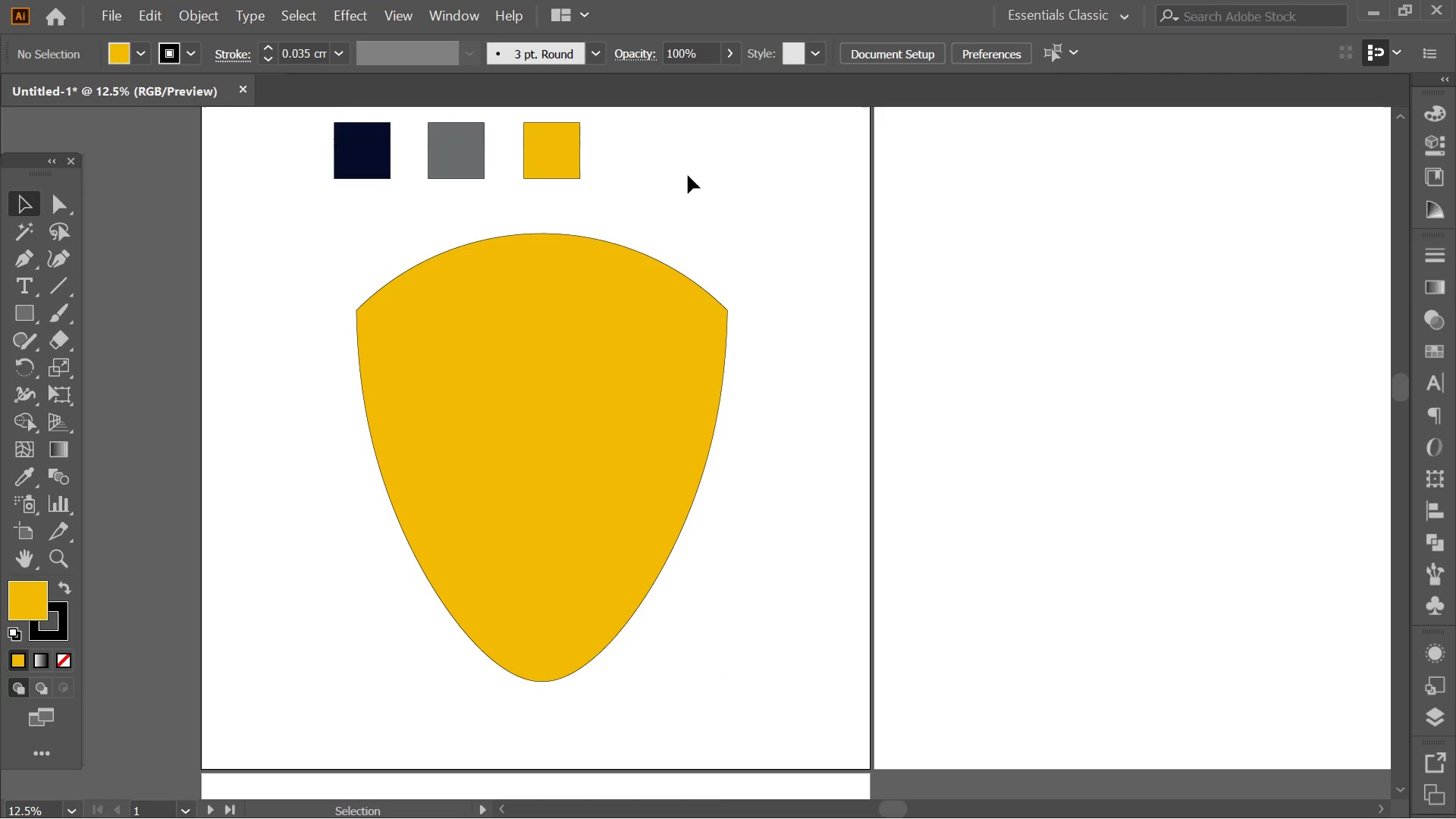 
left_click_drag(start_coordinate=[683, 174], to_coordinate=[210, 101])
 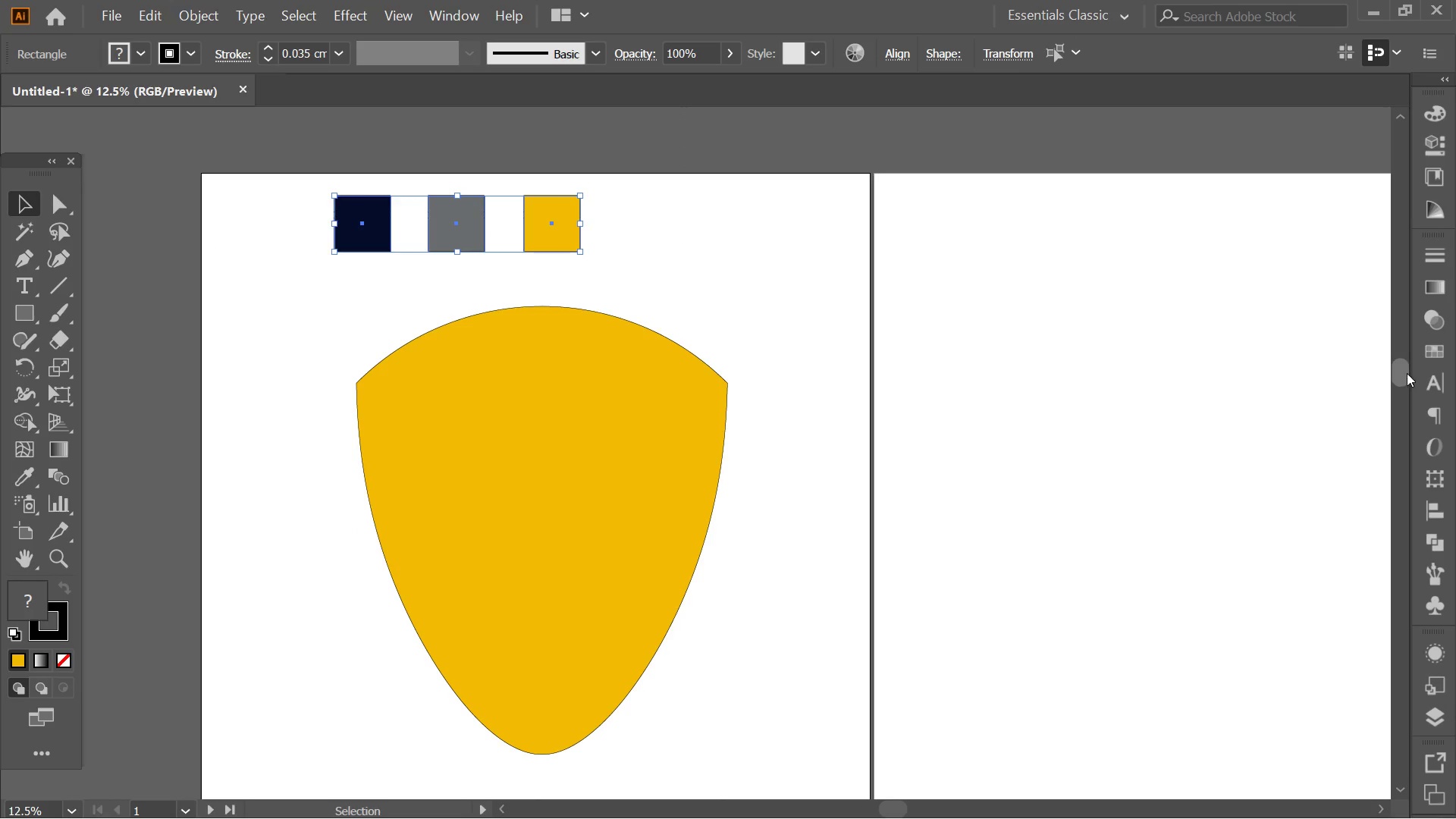 
left_click([1418, 357])
 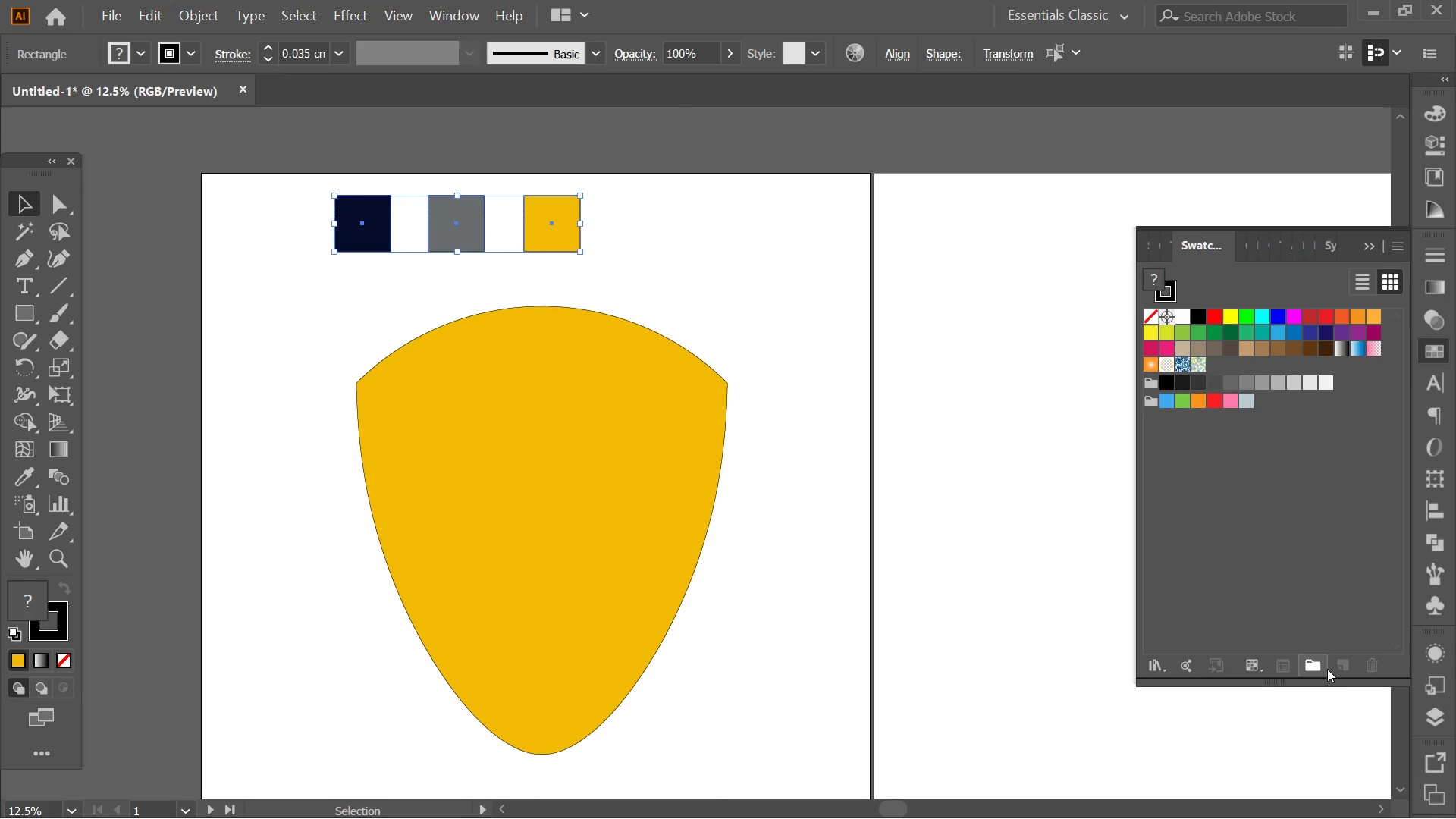 
left_click([1310, 667])
 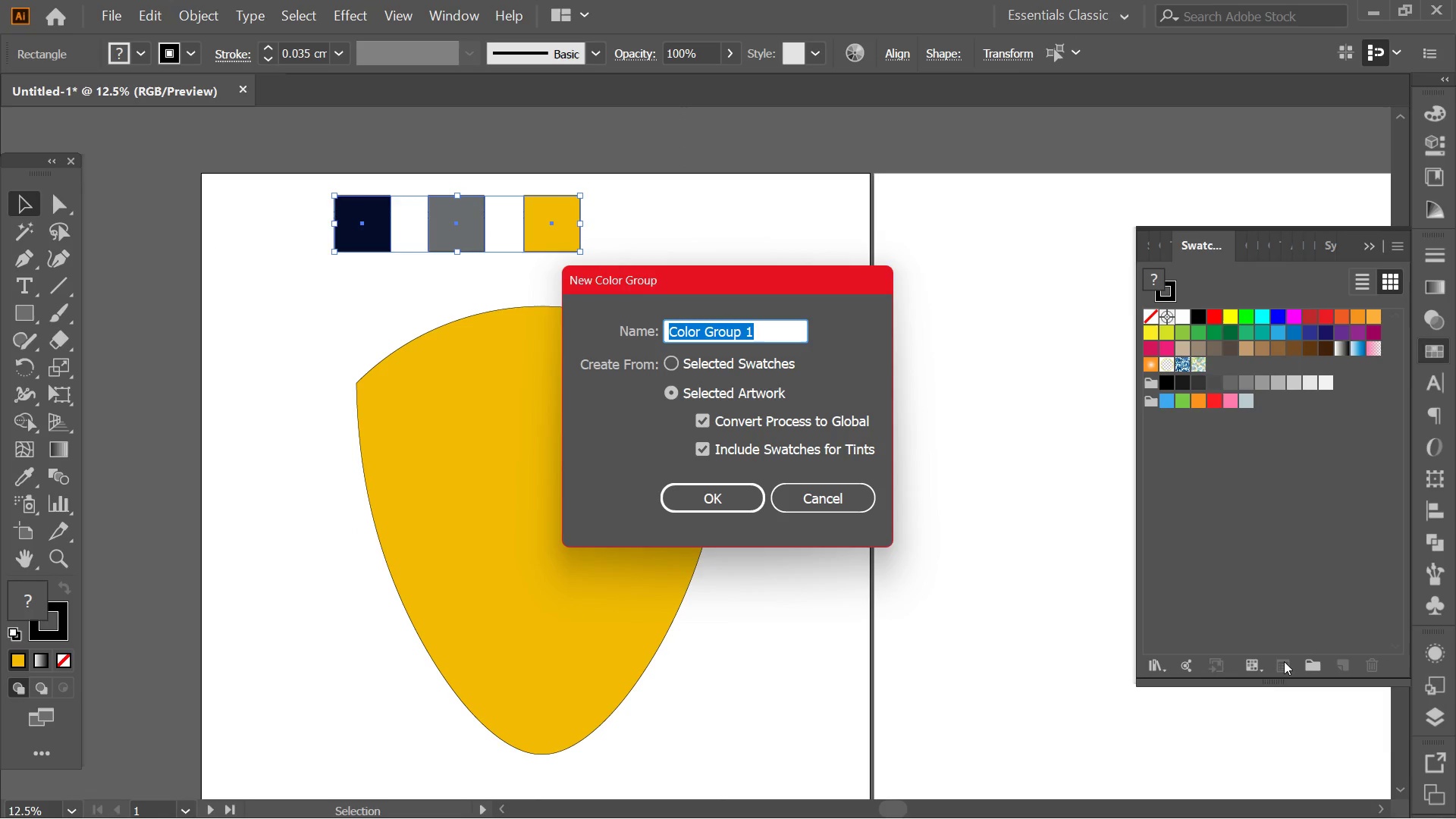 
type(RIDGE)
 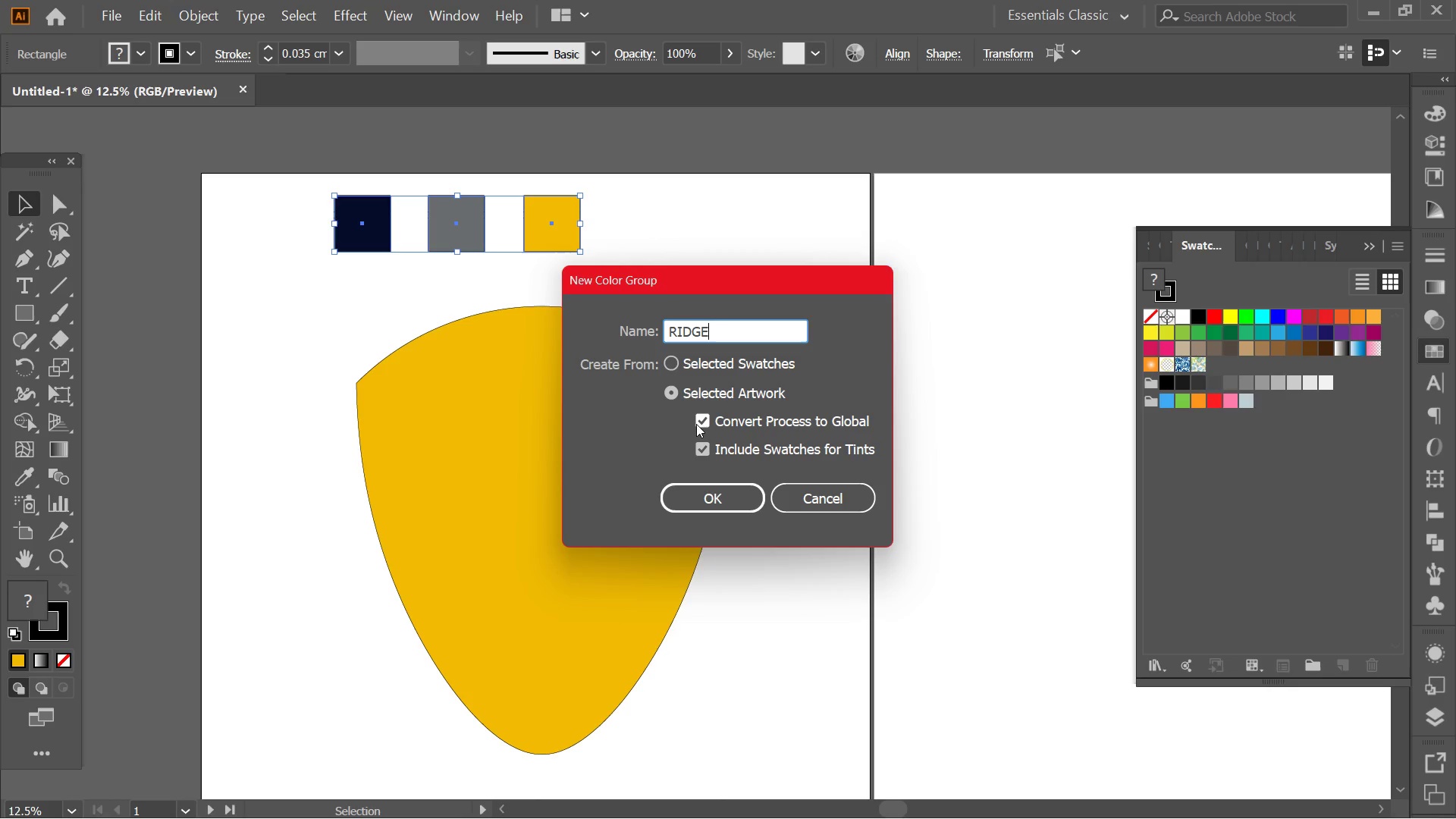 
left_click([736, 493])
 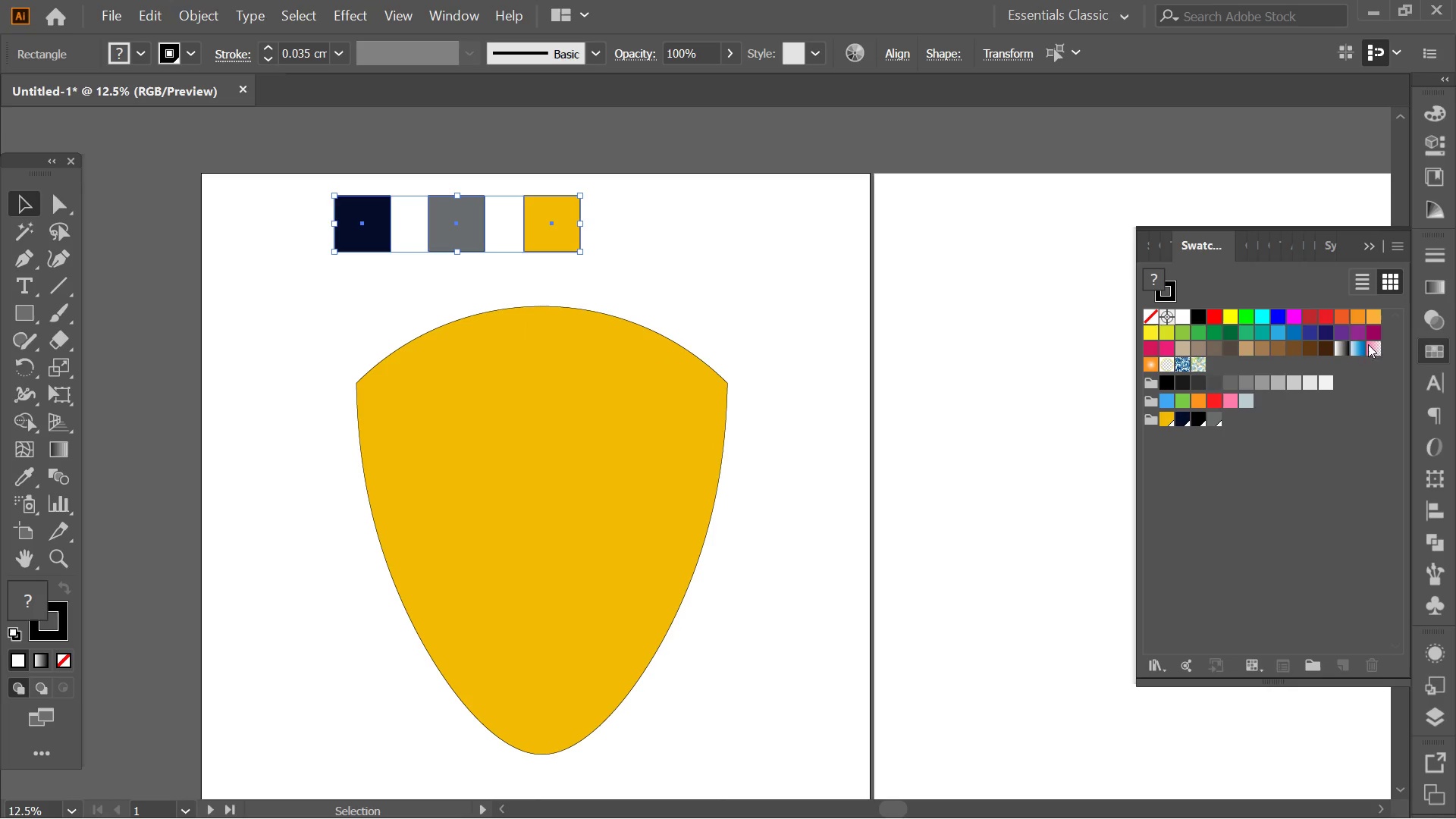 
left_click([1398, 243])
 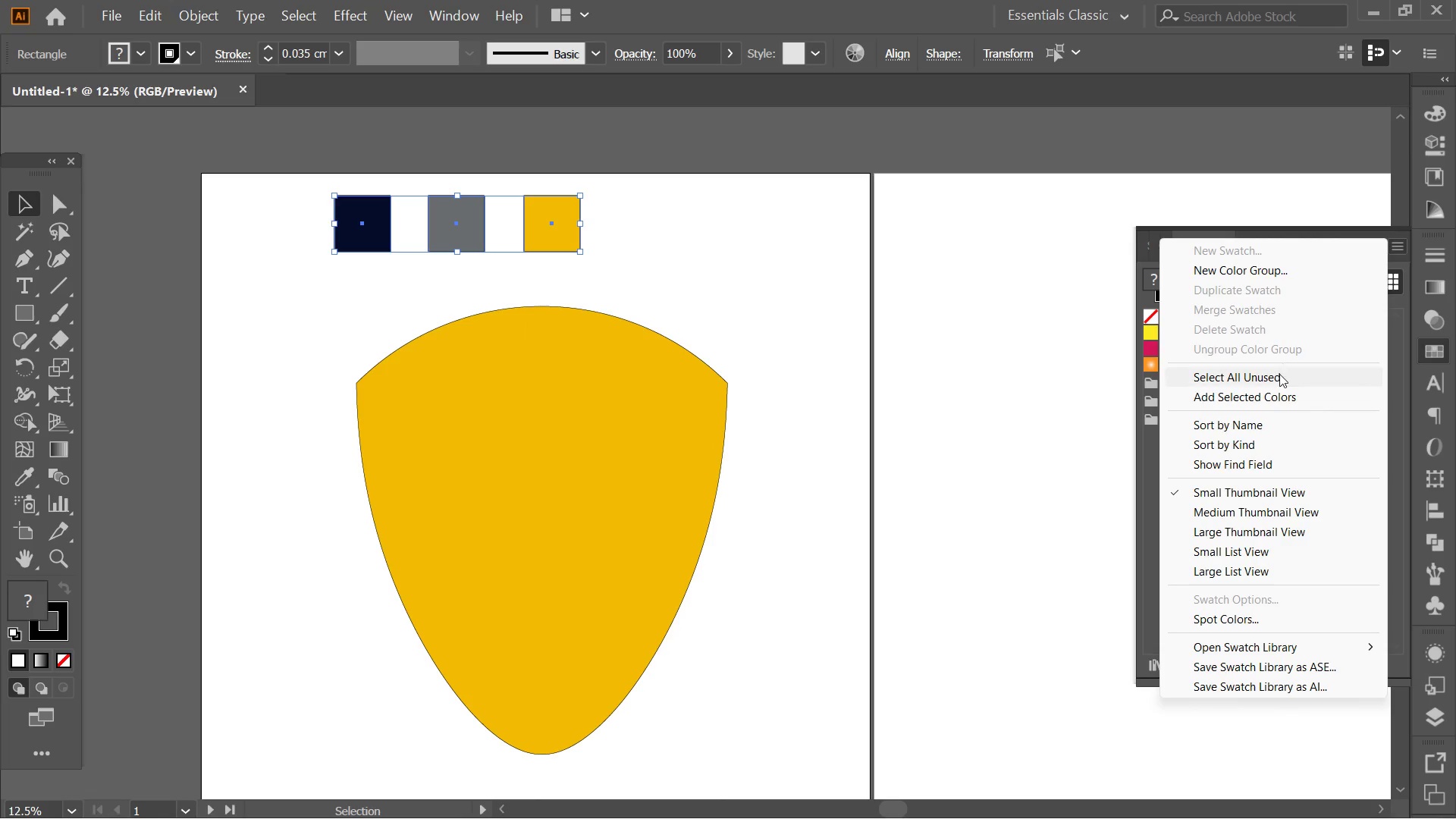 
left_click([1279, 374])
 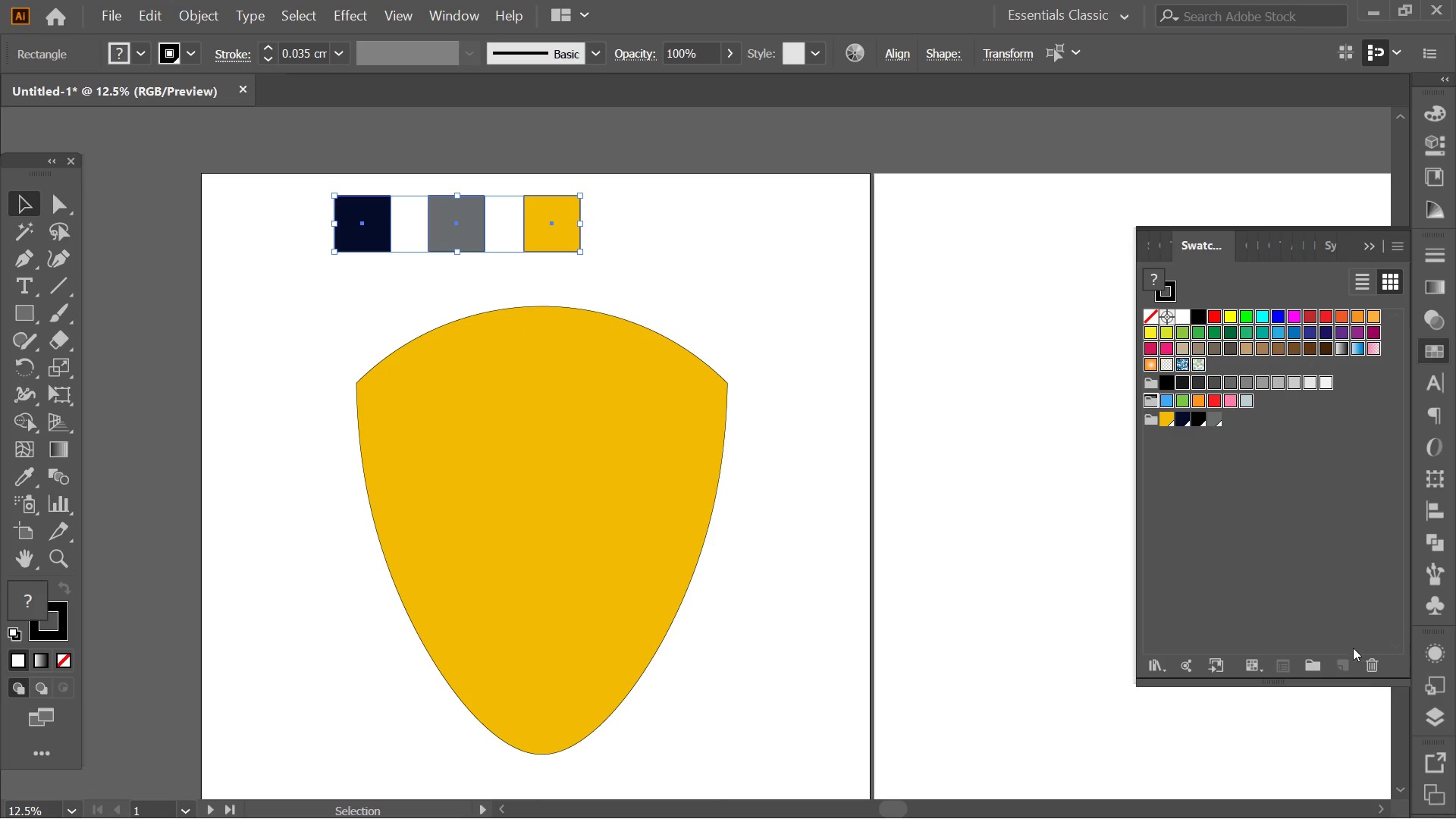 
left_click([1366, 667])
 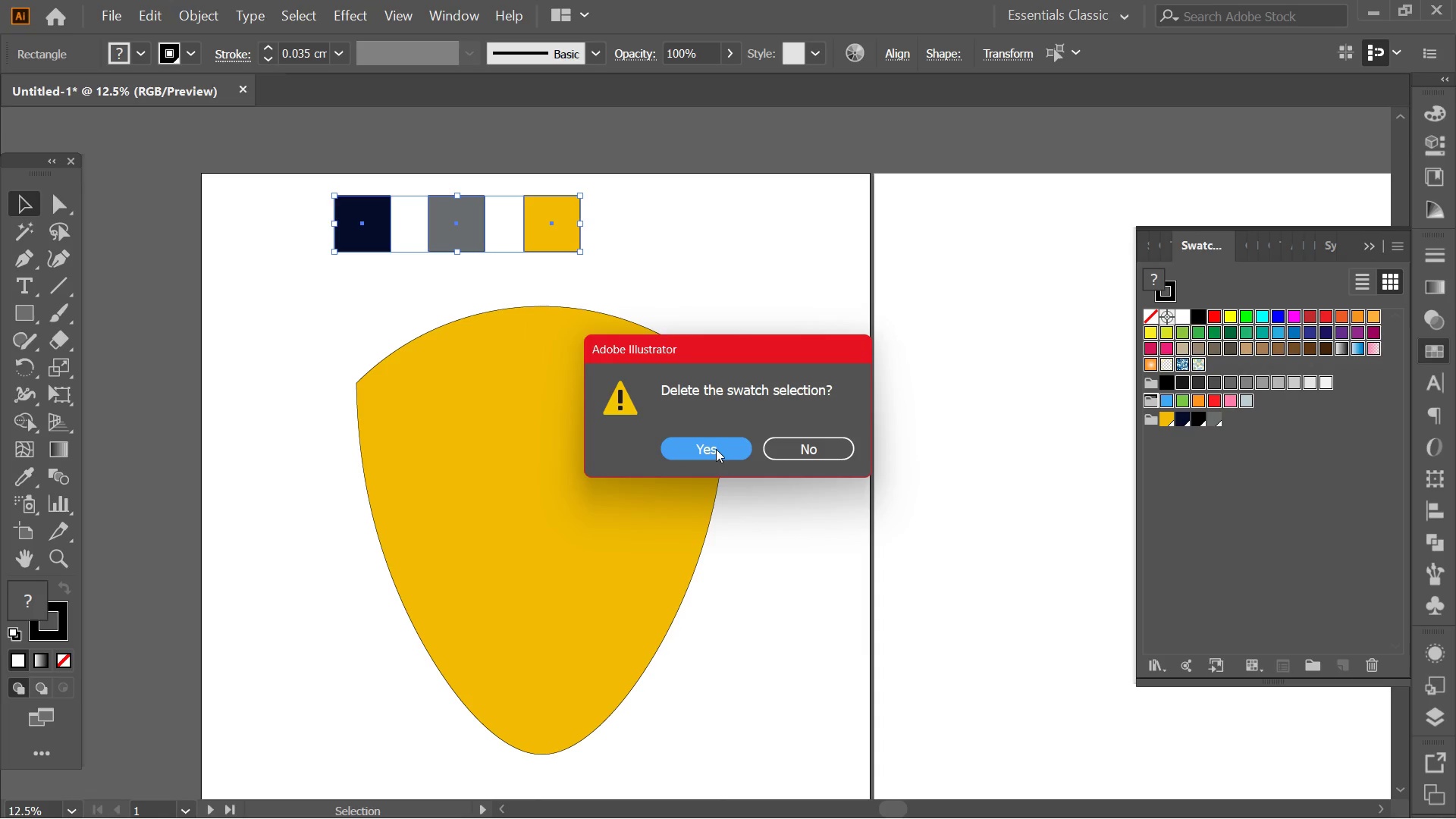 
left_click([716, 449])
 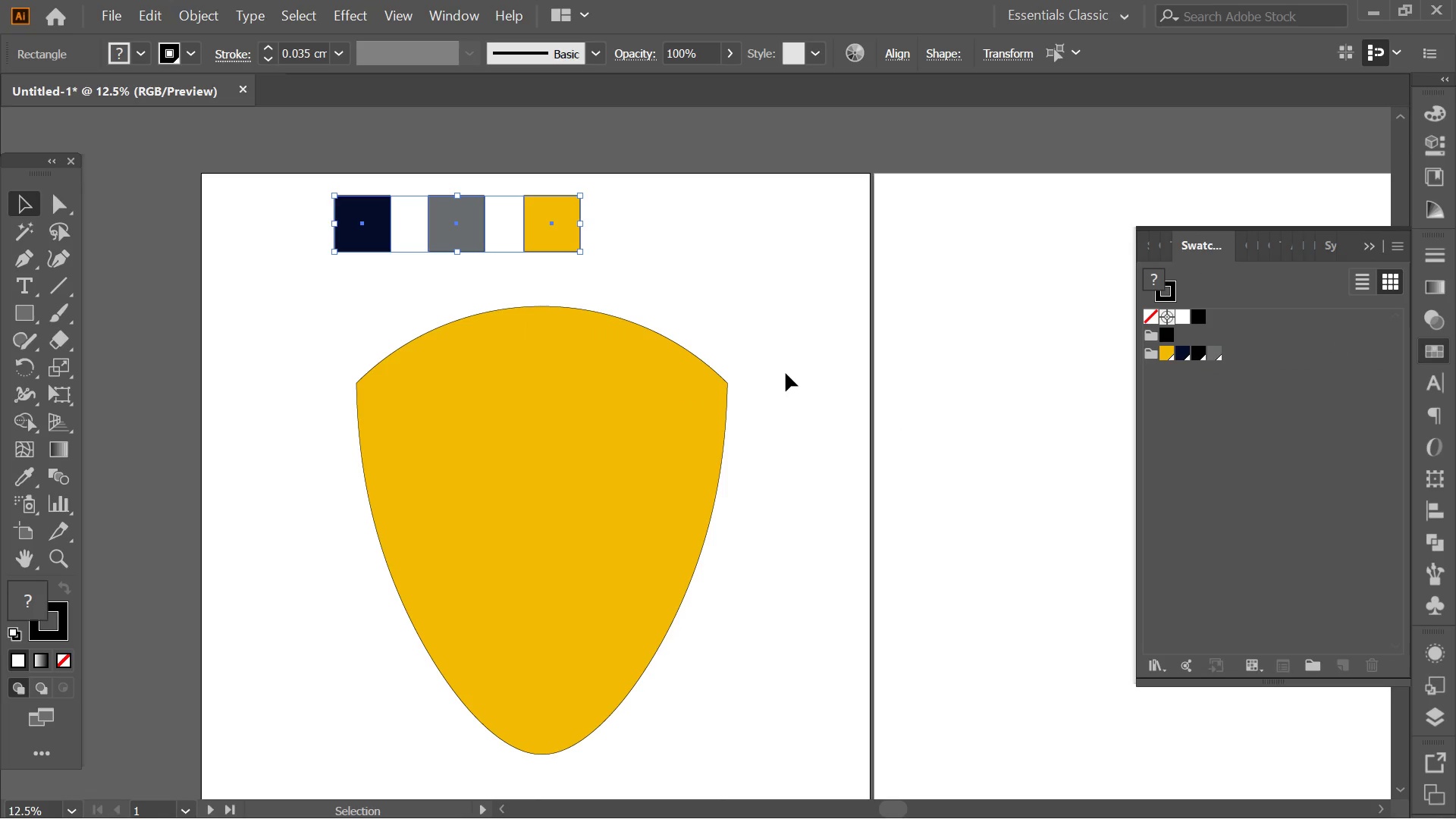 
left_click([786, 370])
 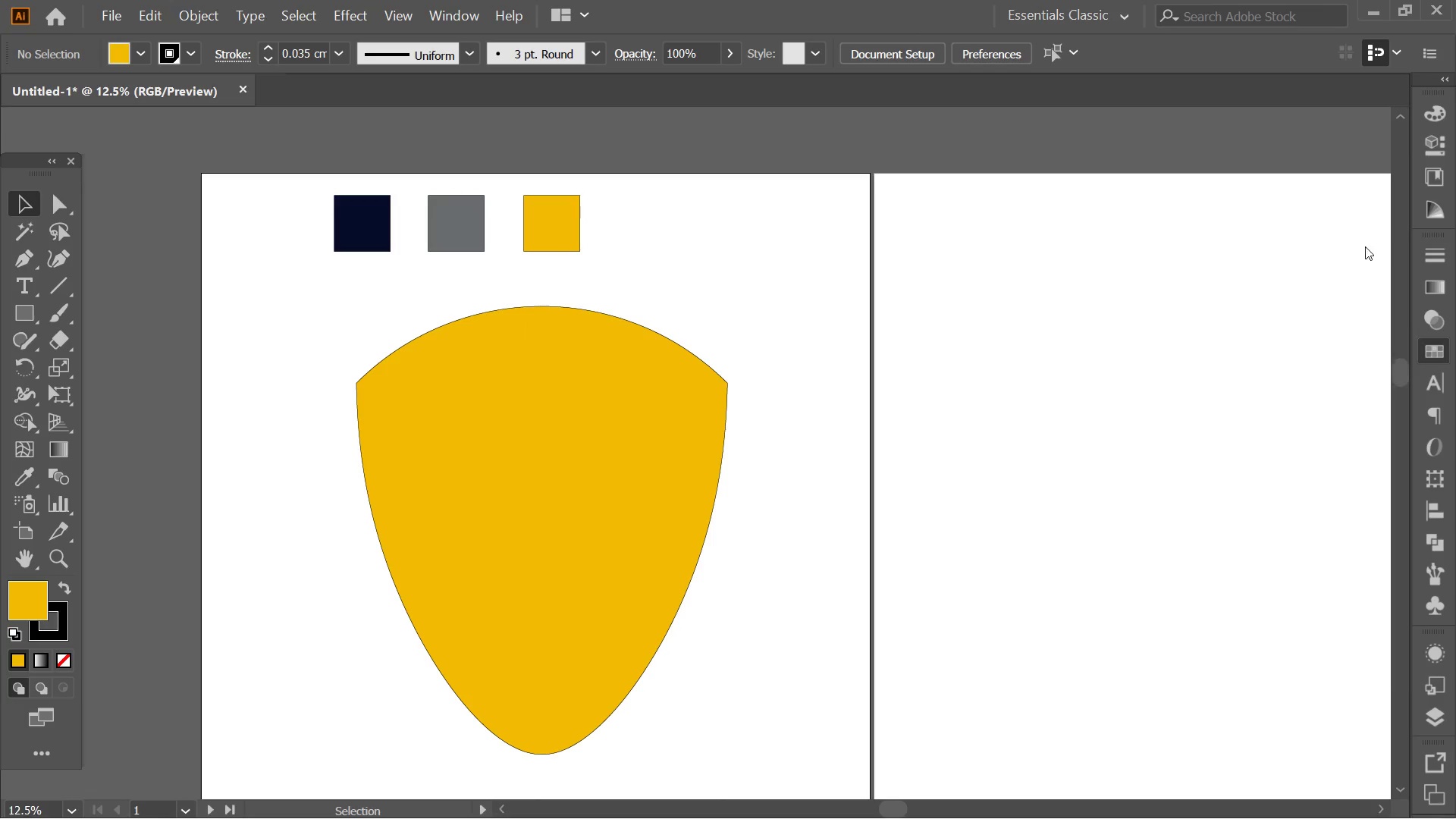 
double_click([810, 322])
 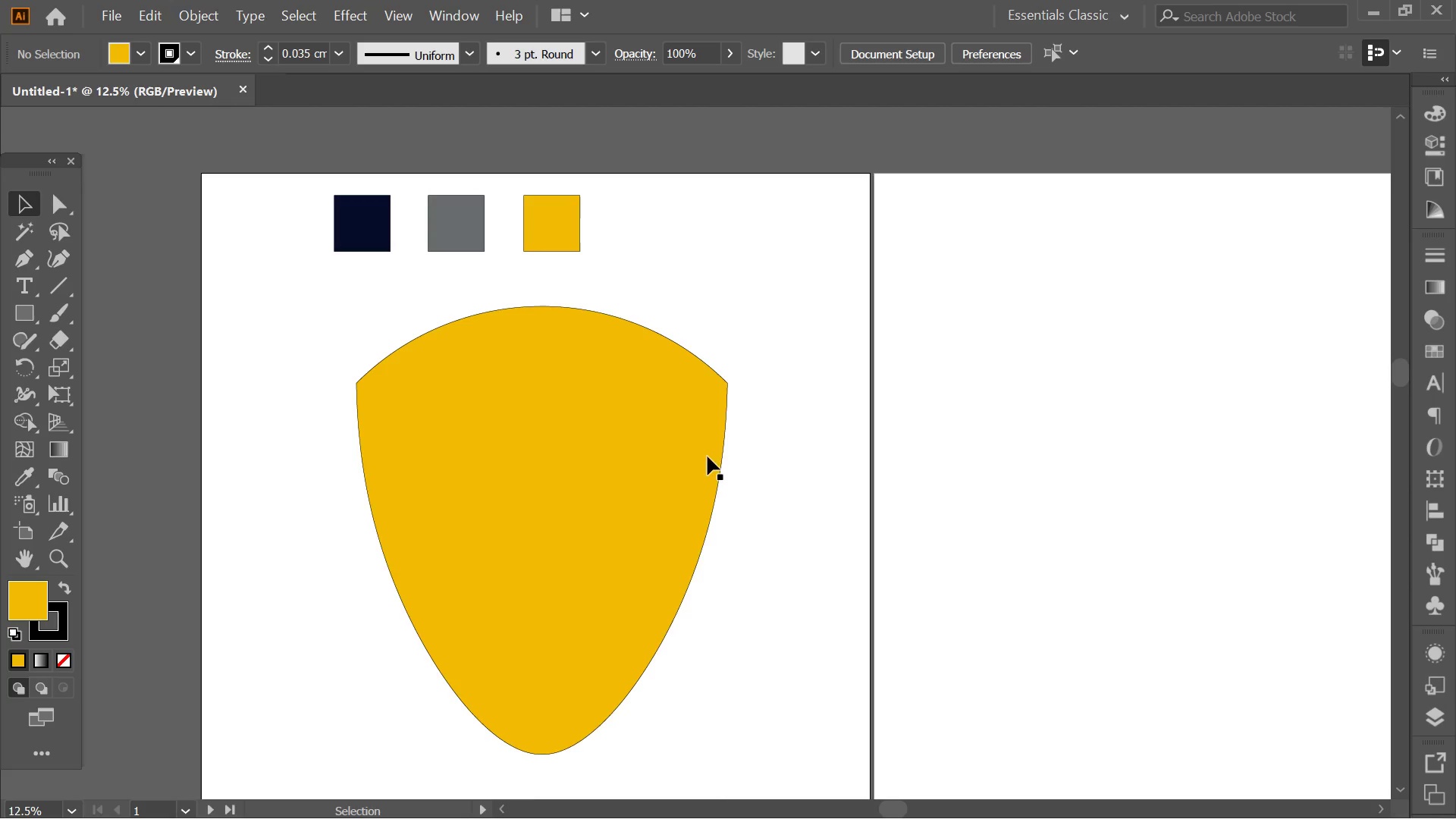 
left_click([652, 448])
 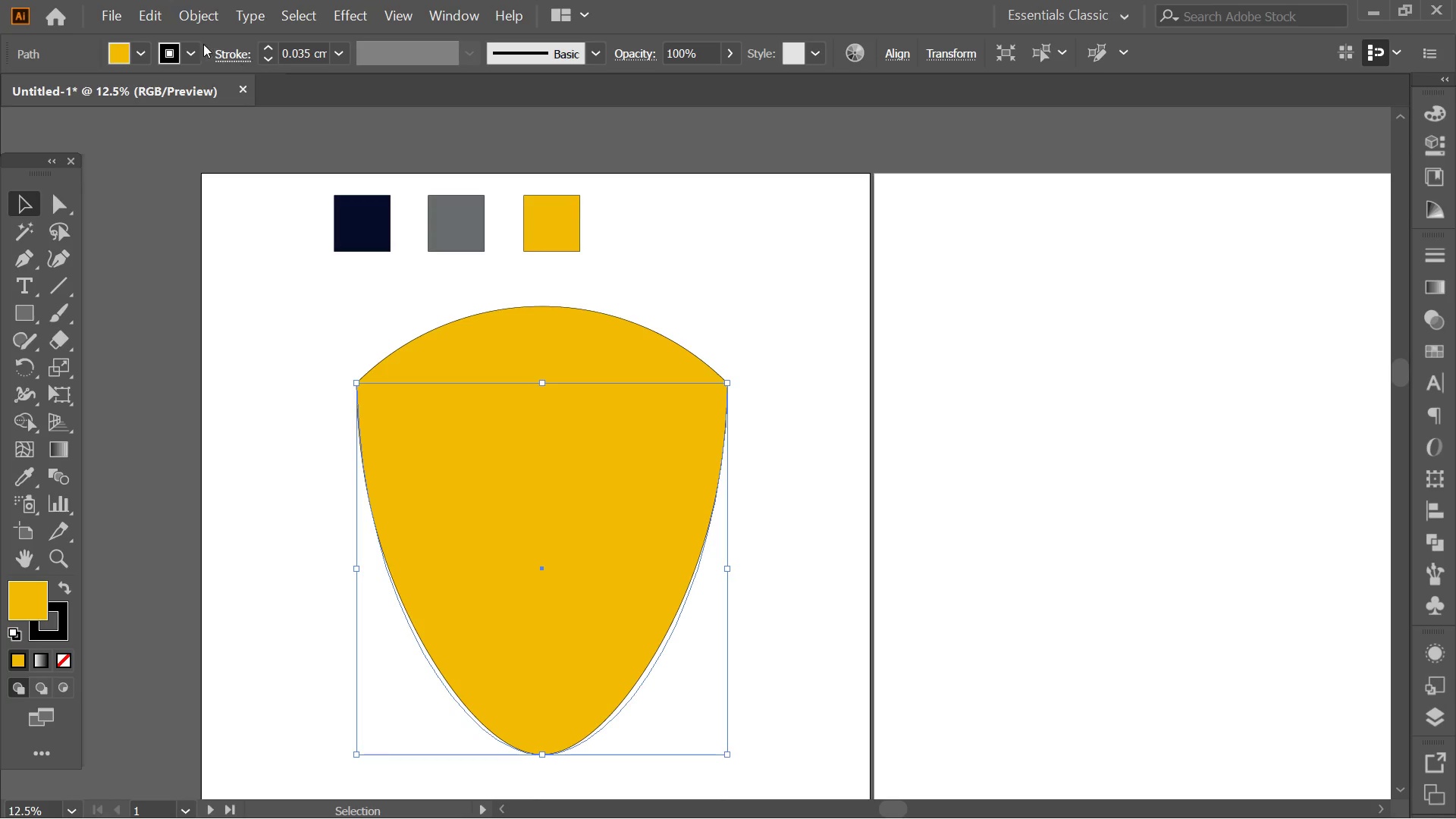 
left_click([189, 51])
 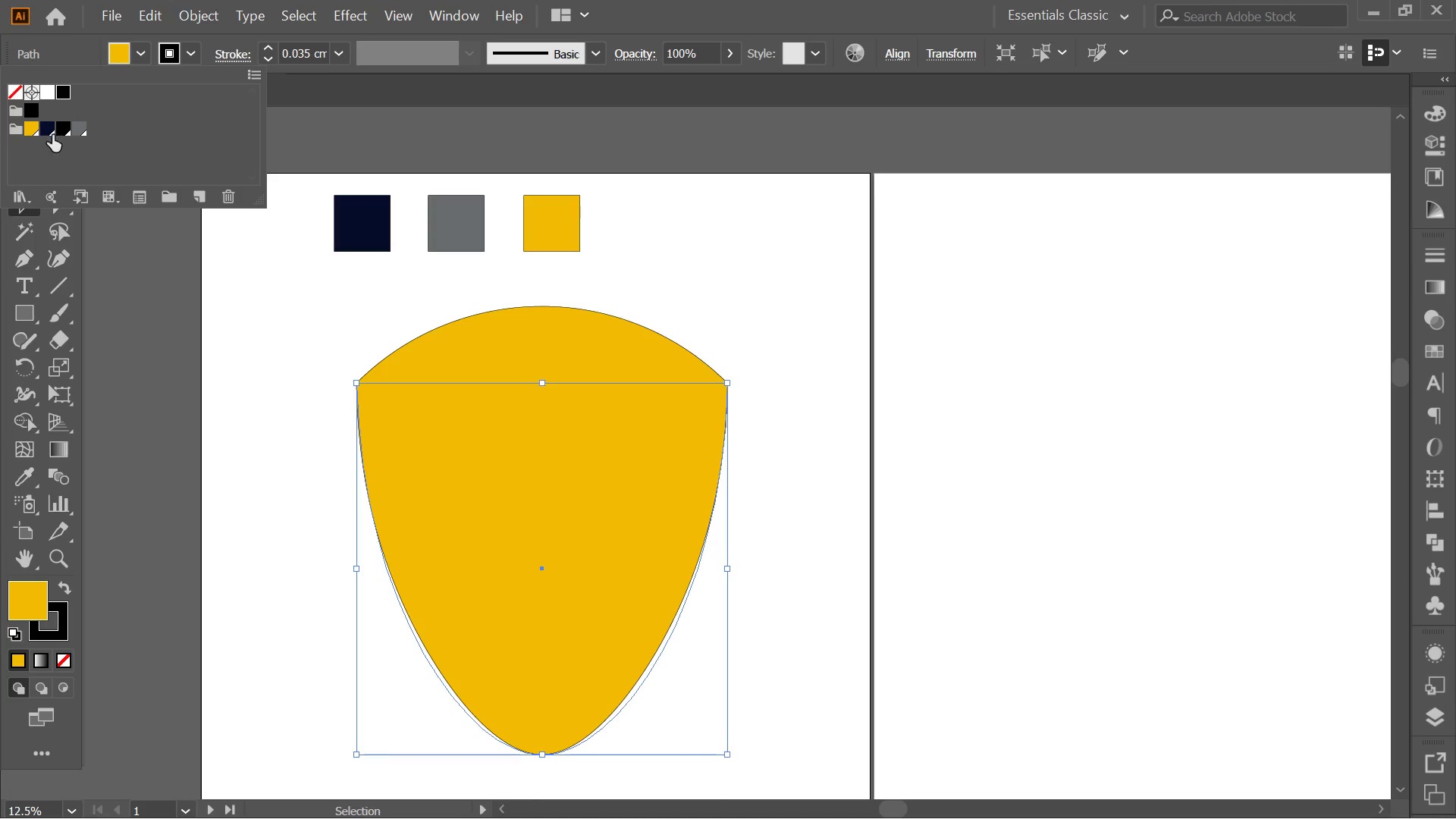 
left_click([49, 134])
 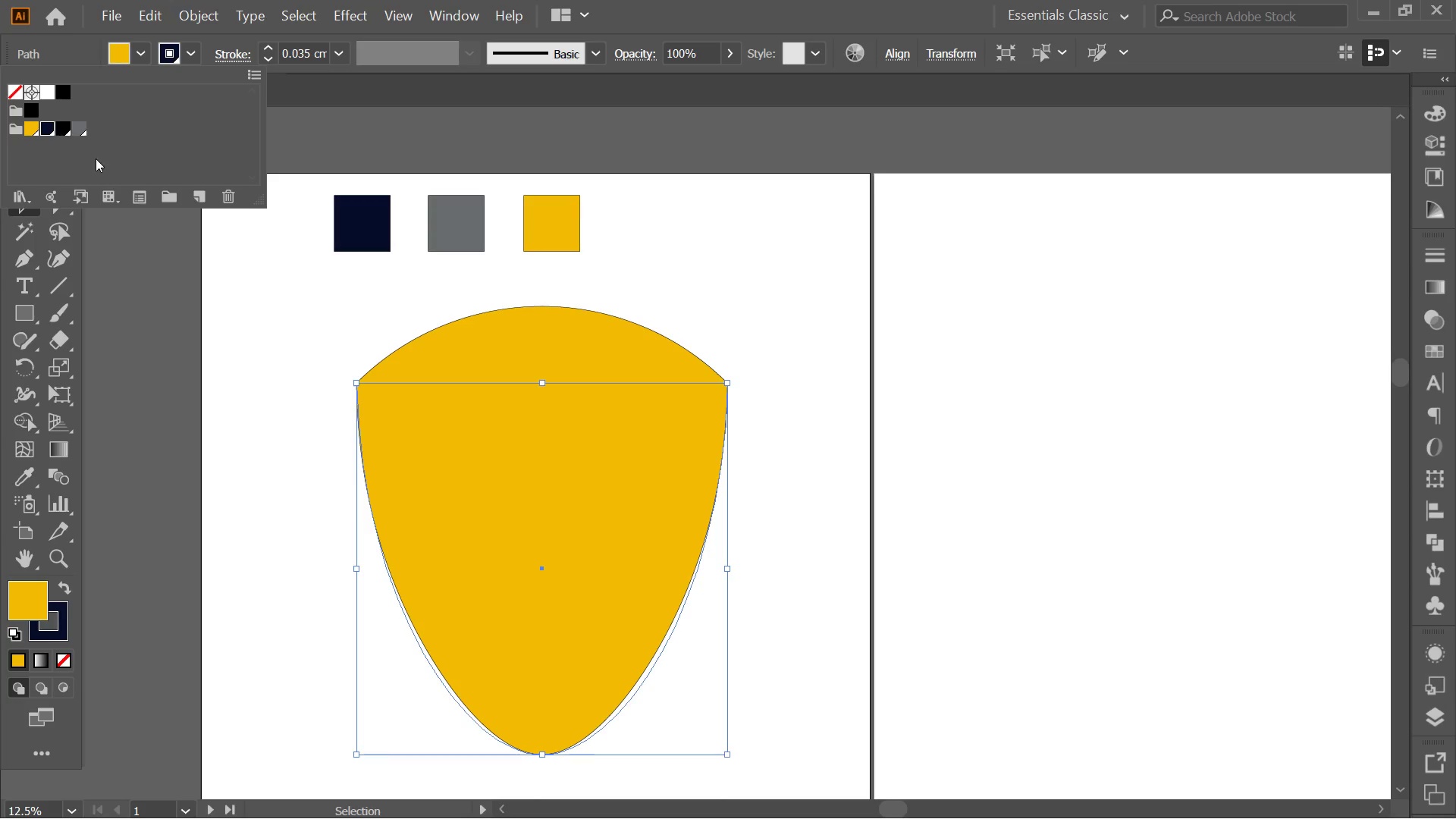 
left_click([253, 293])
 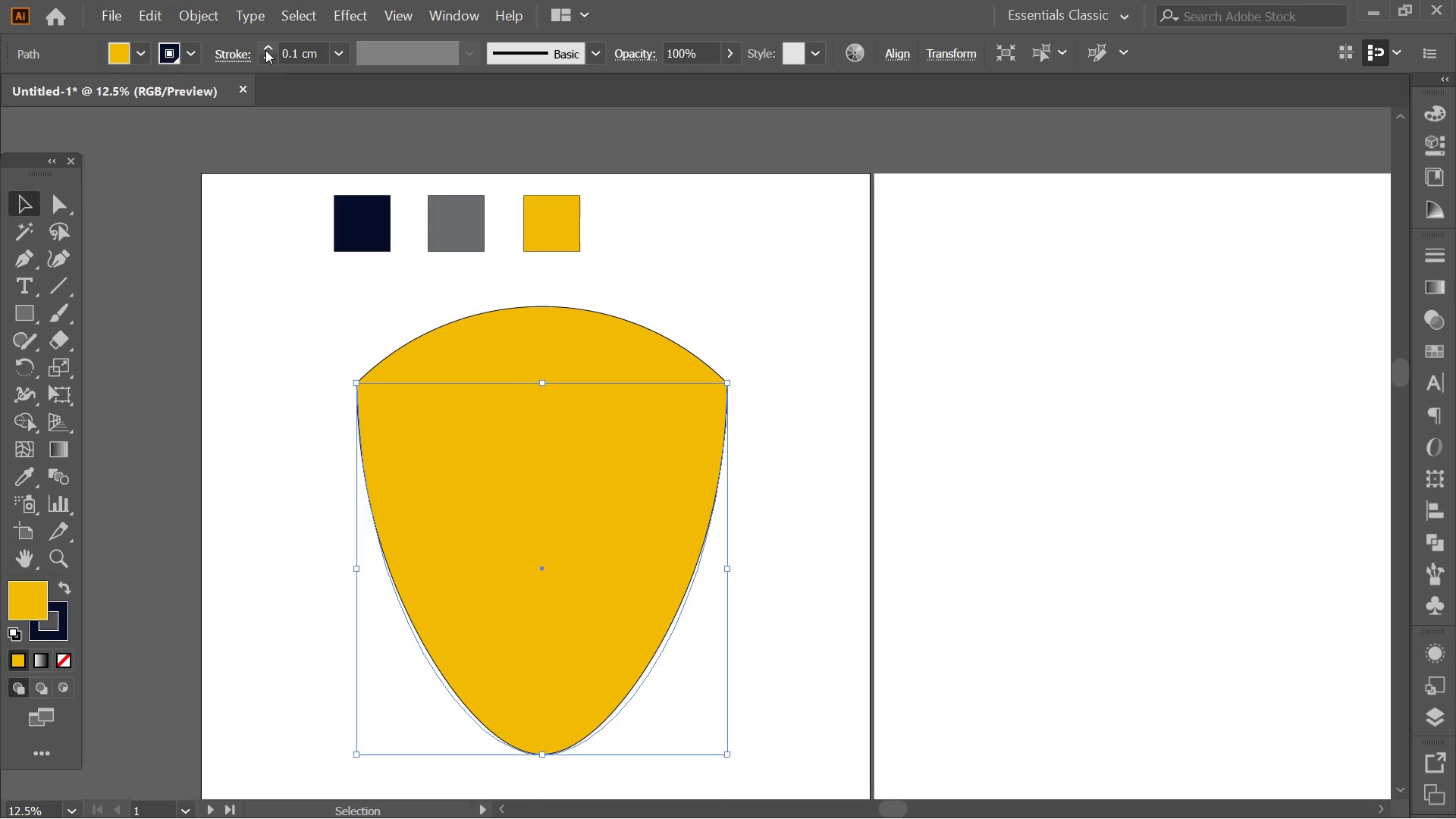 
double_click([268, 47])
 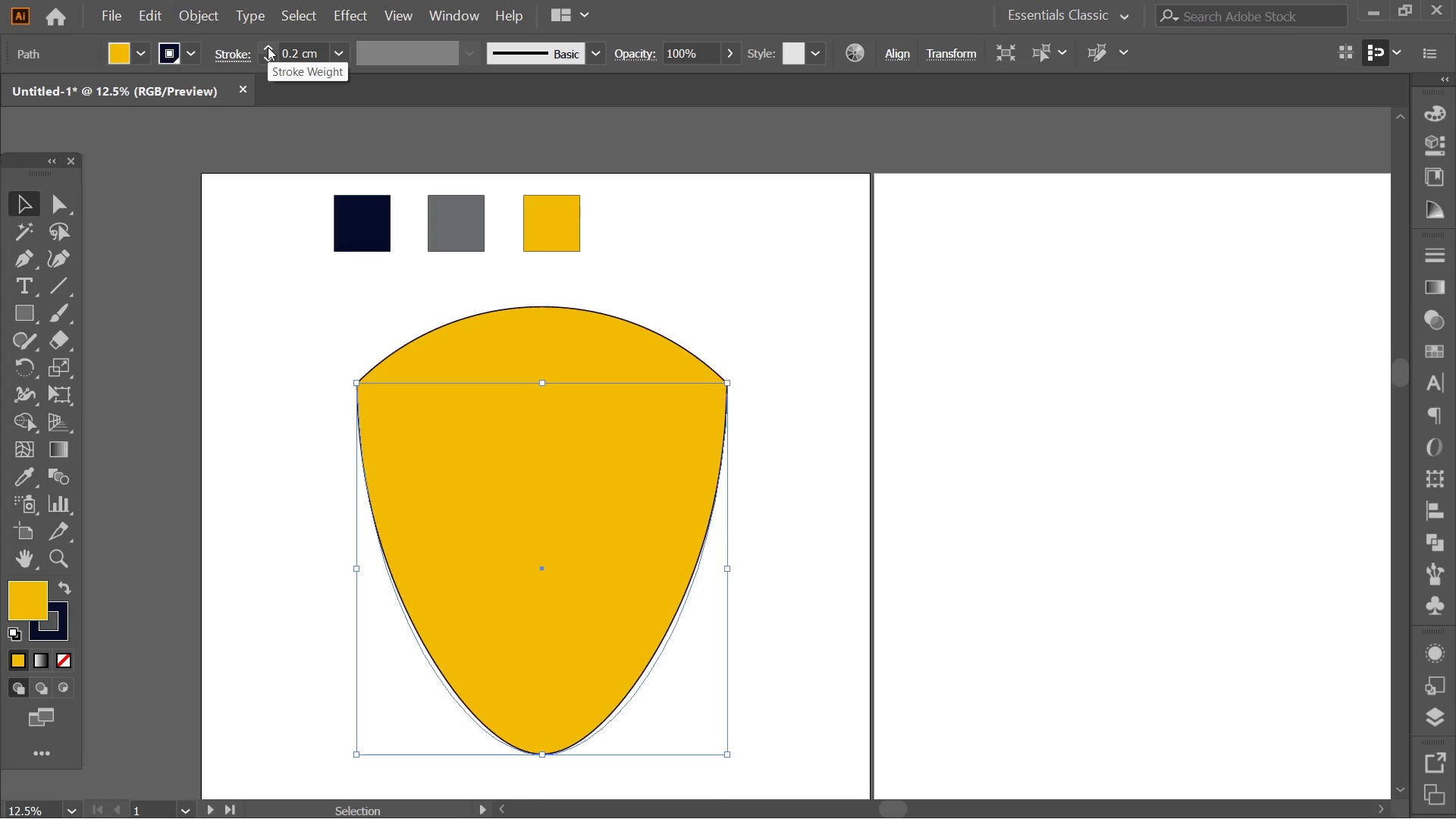 
triple_click([268, 47])
 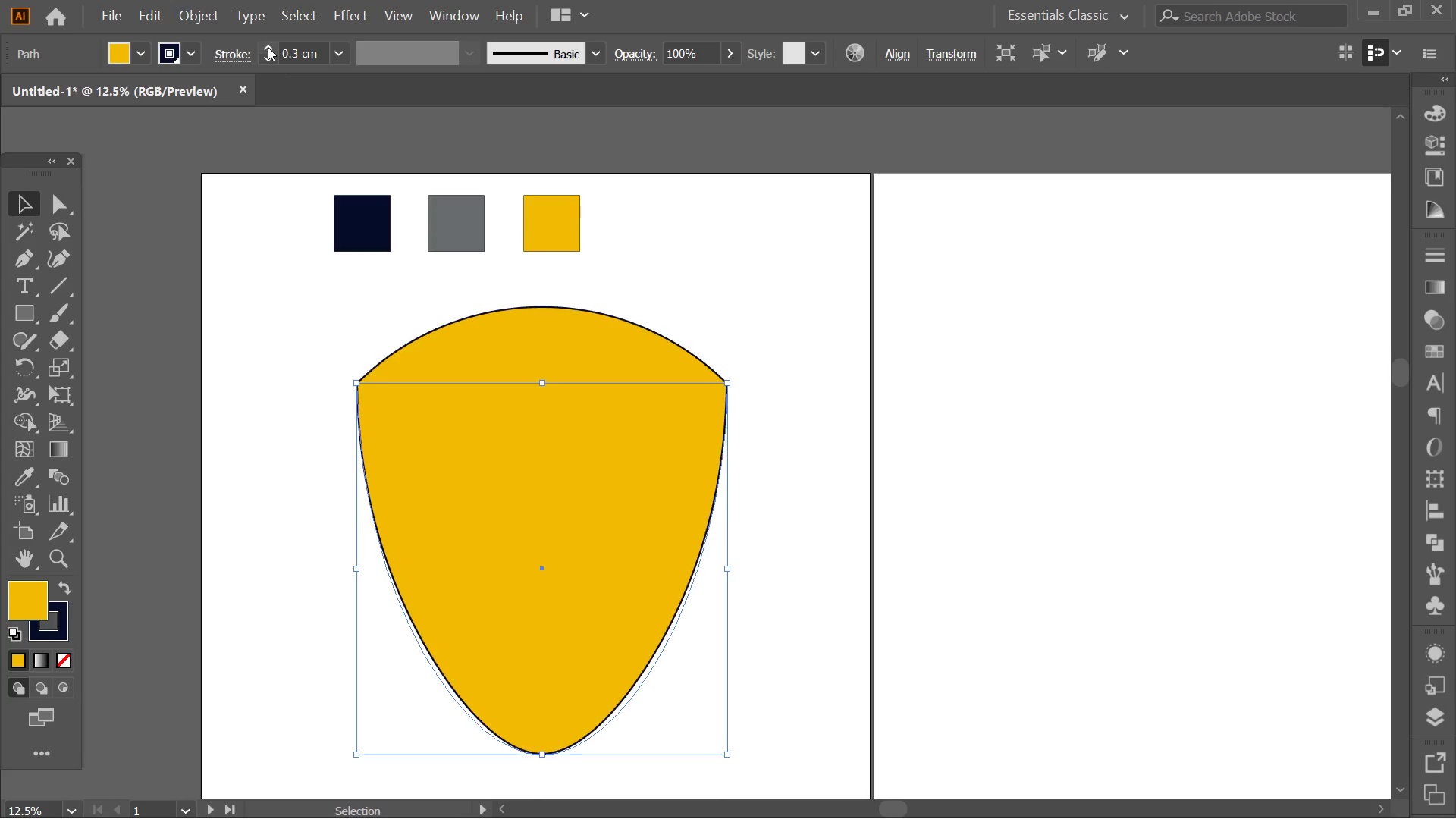 
triple_click([268, 47])
 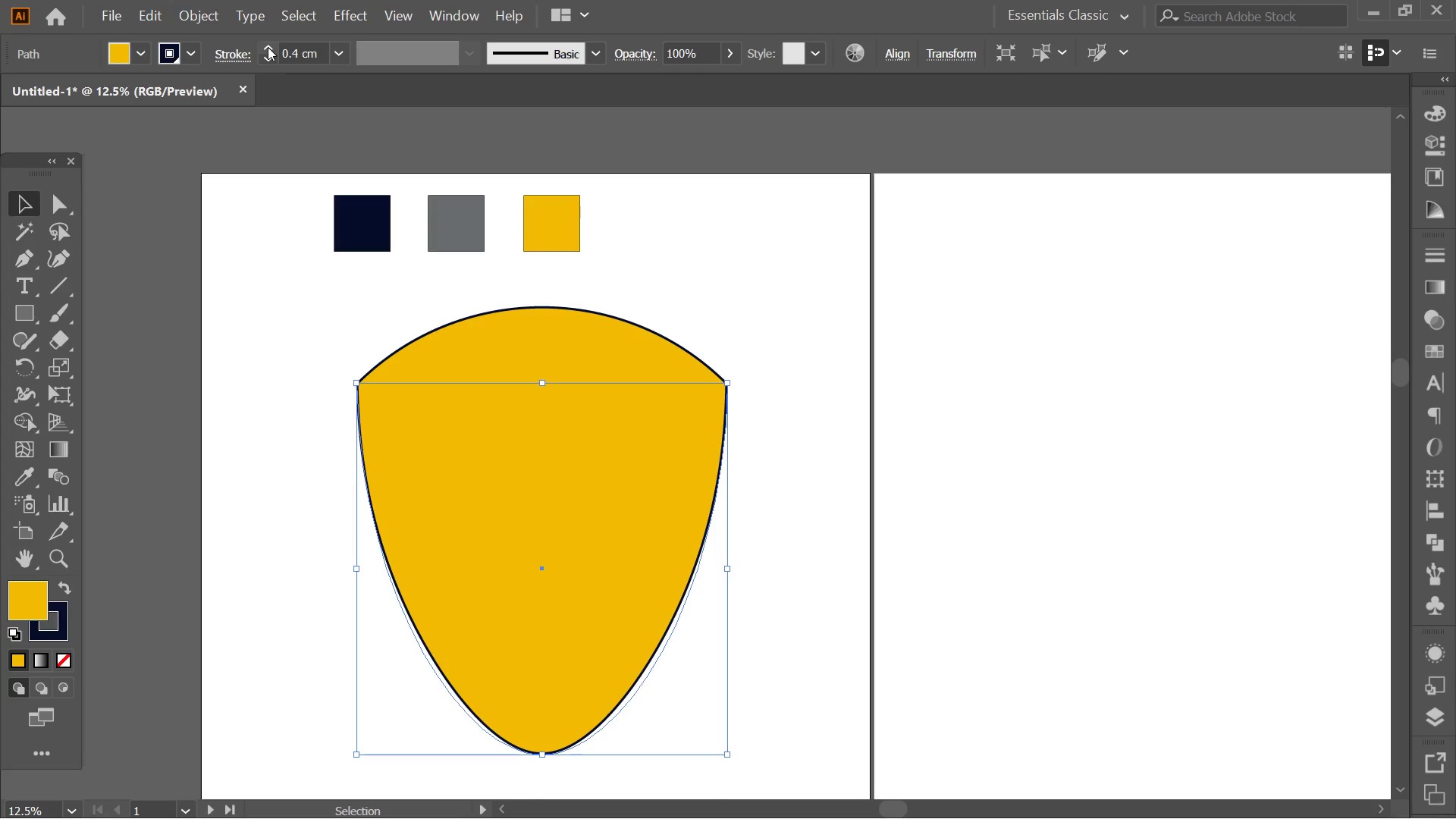 
triple_click([268, 47])
 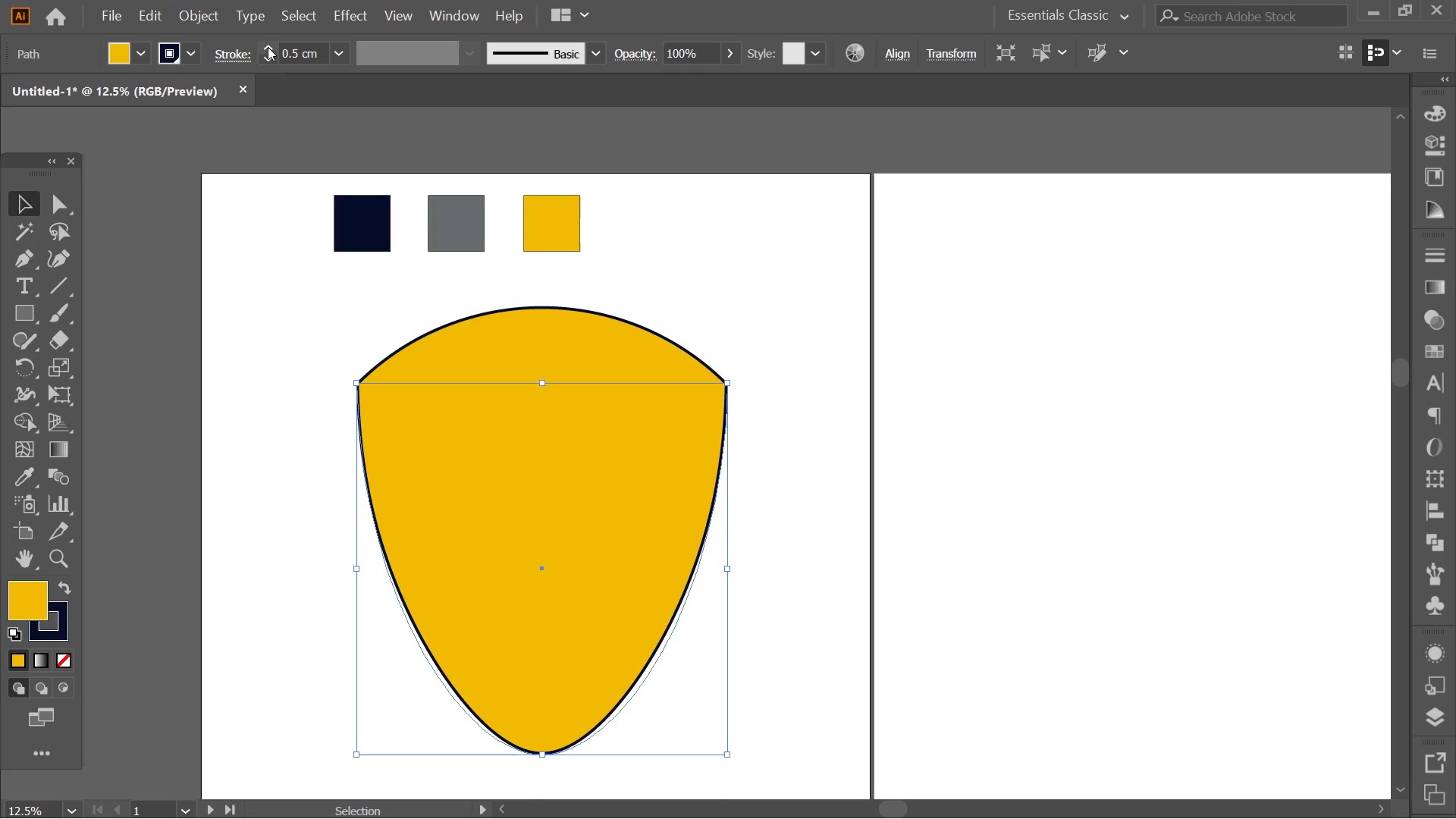 
triple_click([268, 47])
 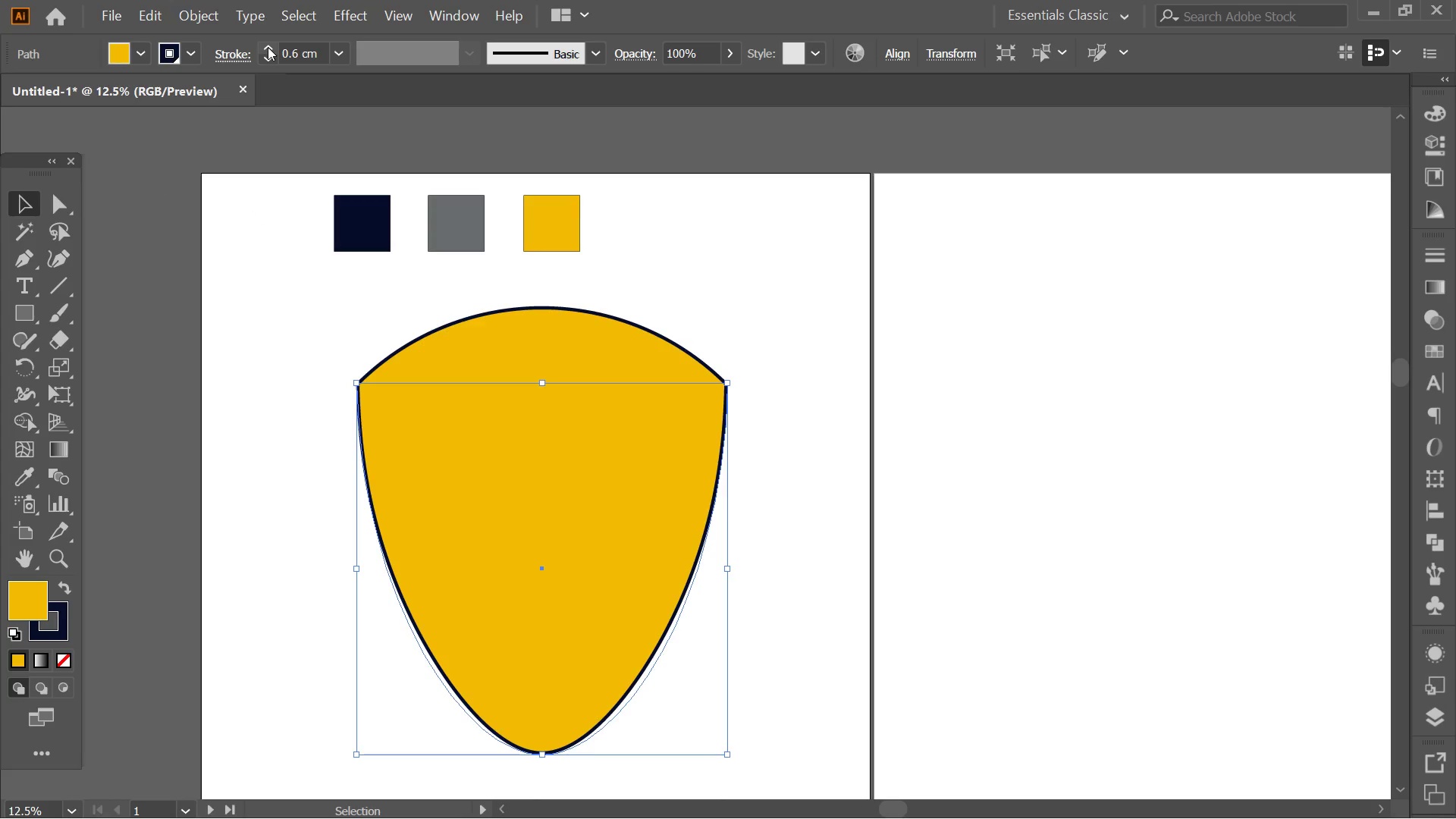 
left_click([268, 47])
 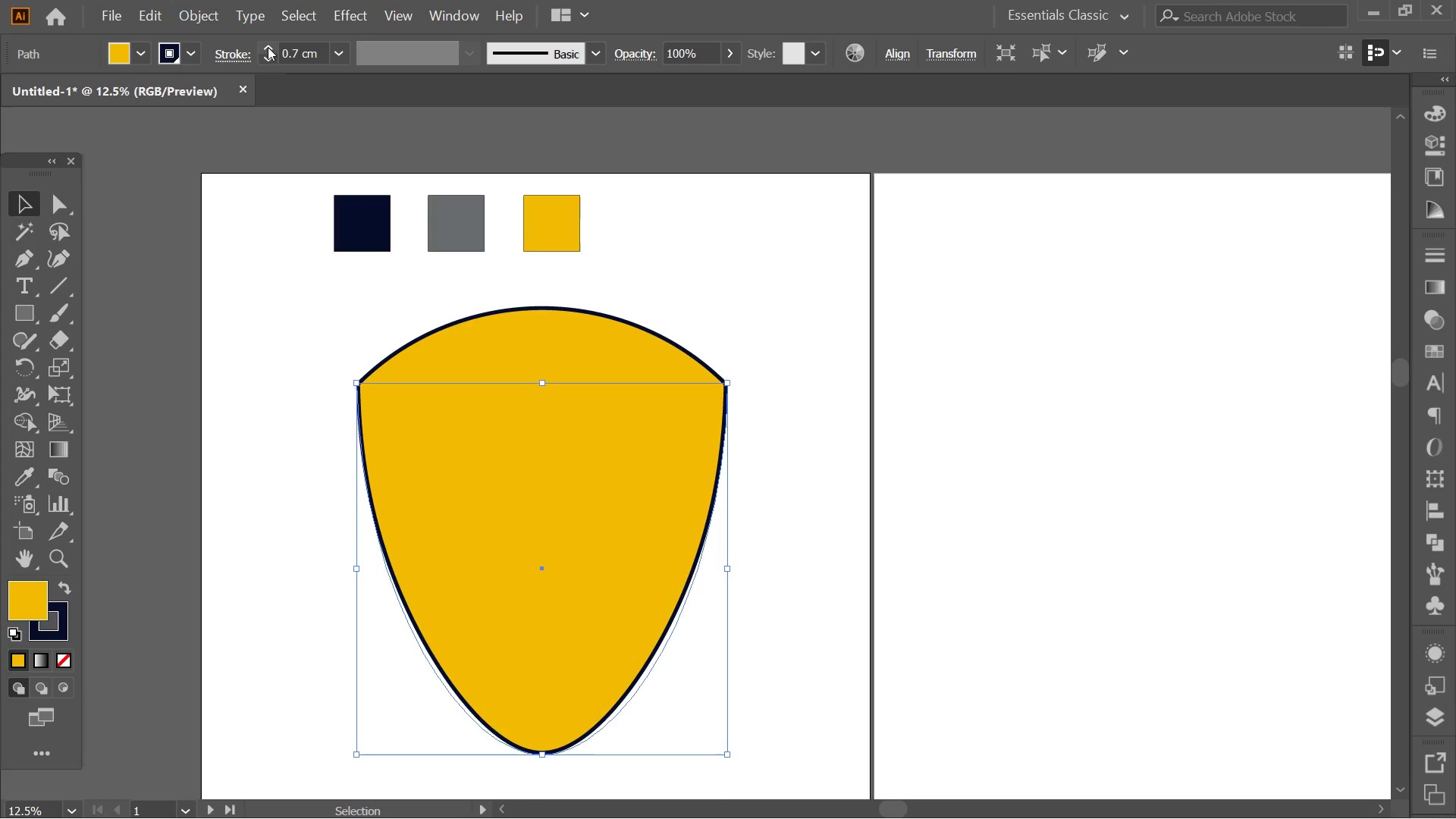 
left_click([269, 47])
 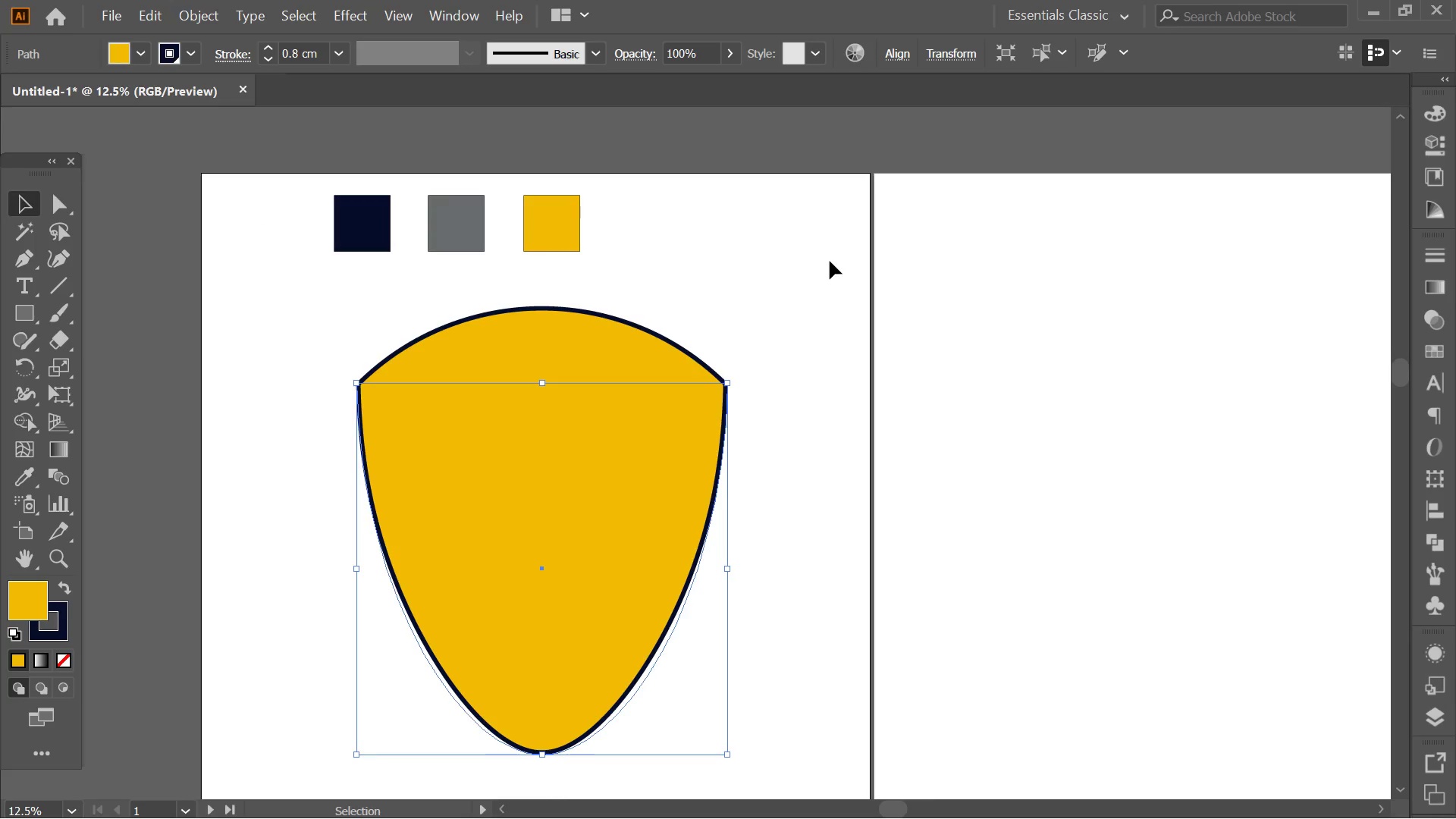 
left_click([829, 262])
 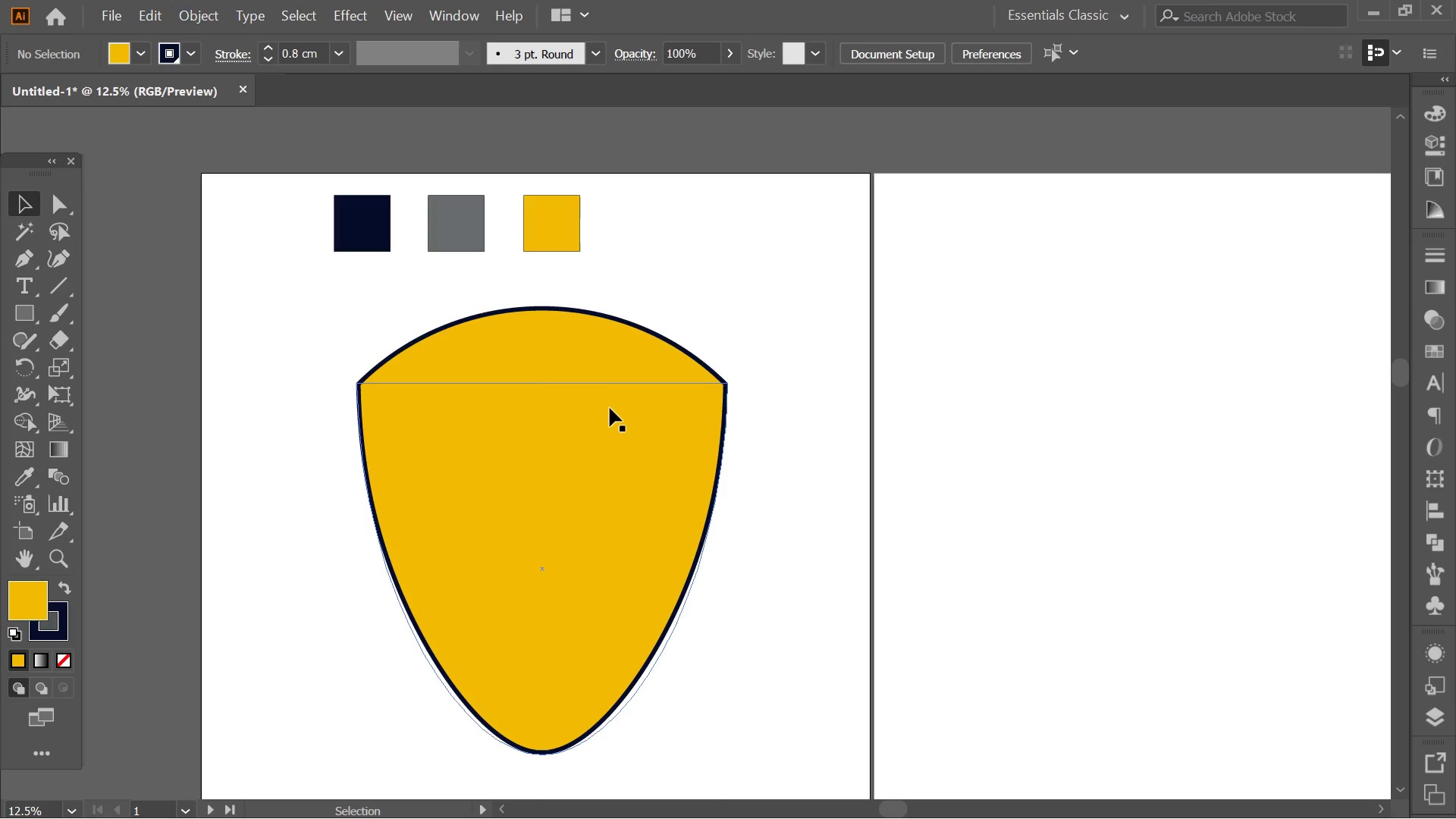 
left_click([610, 409])
 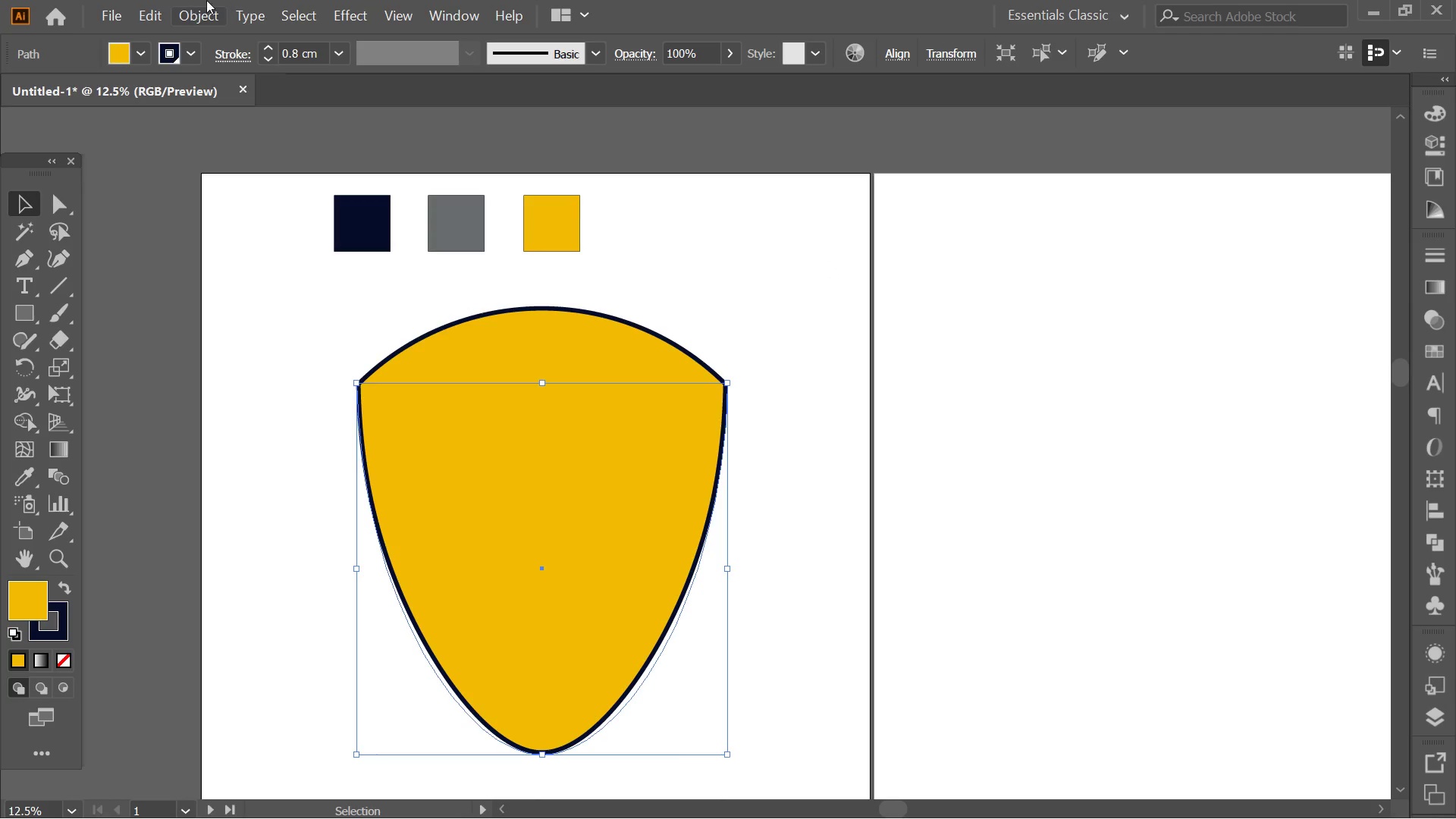 
left_click([160, 2])
 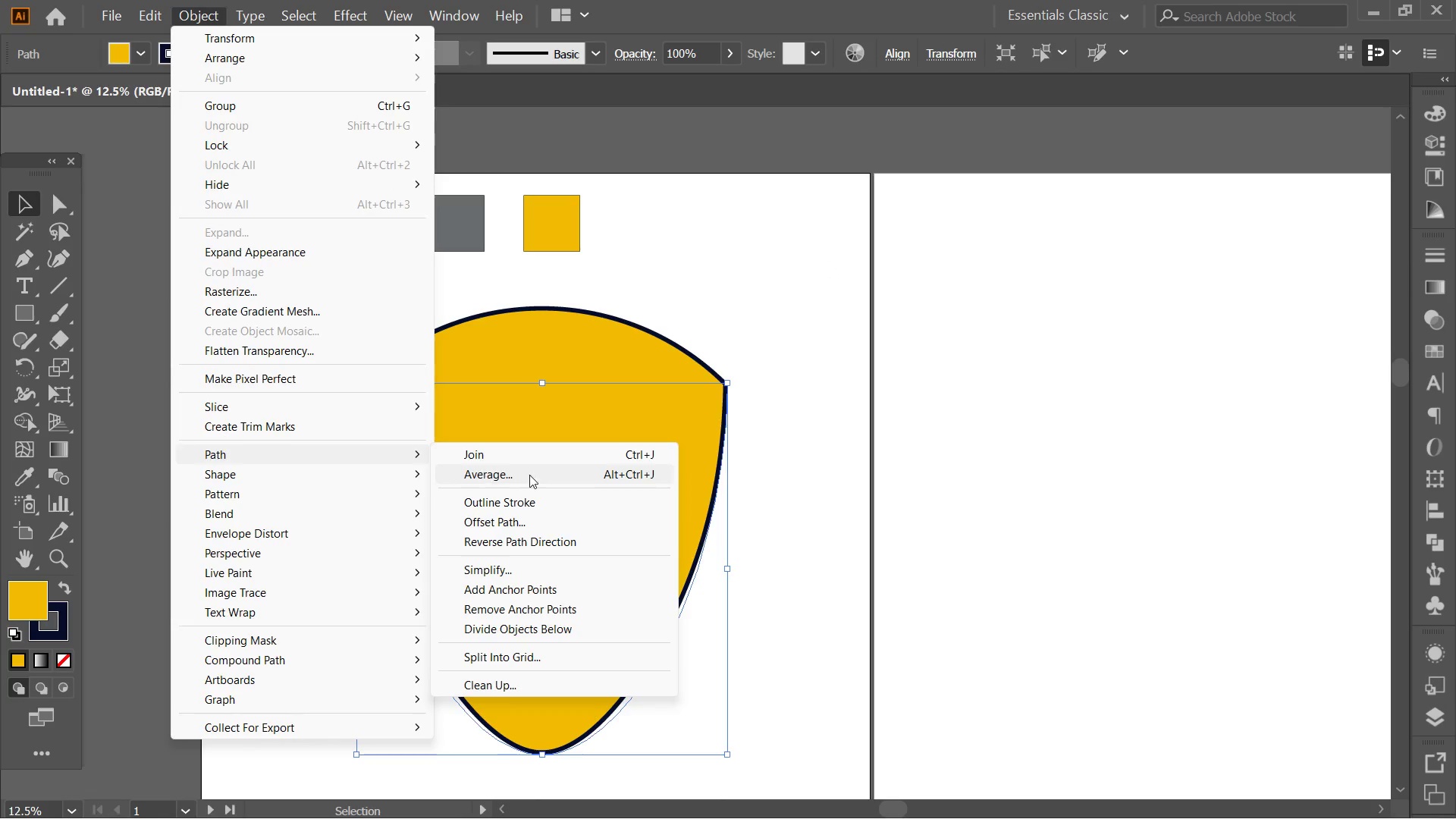 
left_click([507, 526])
 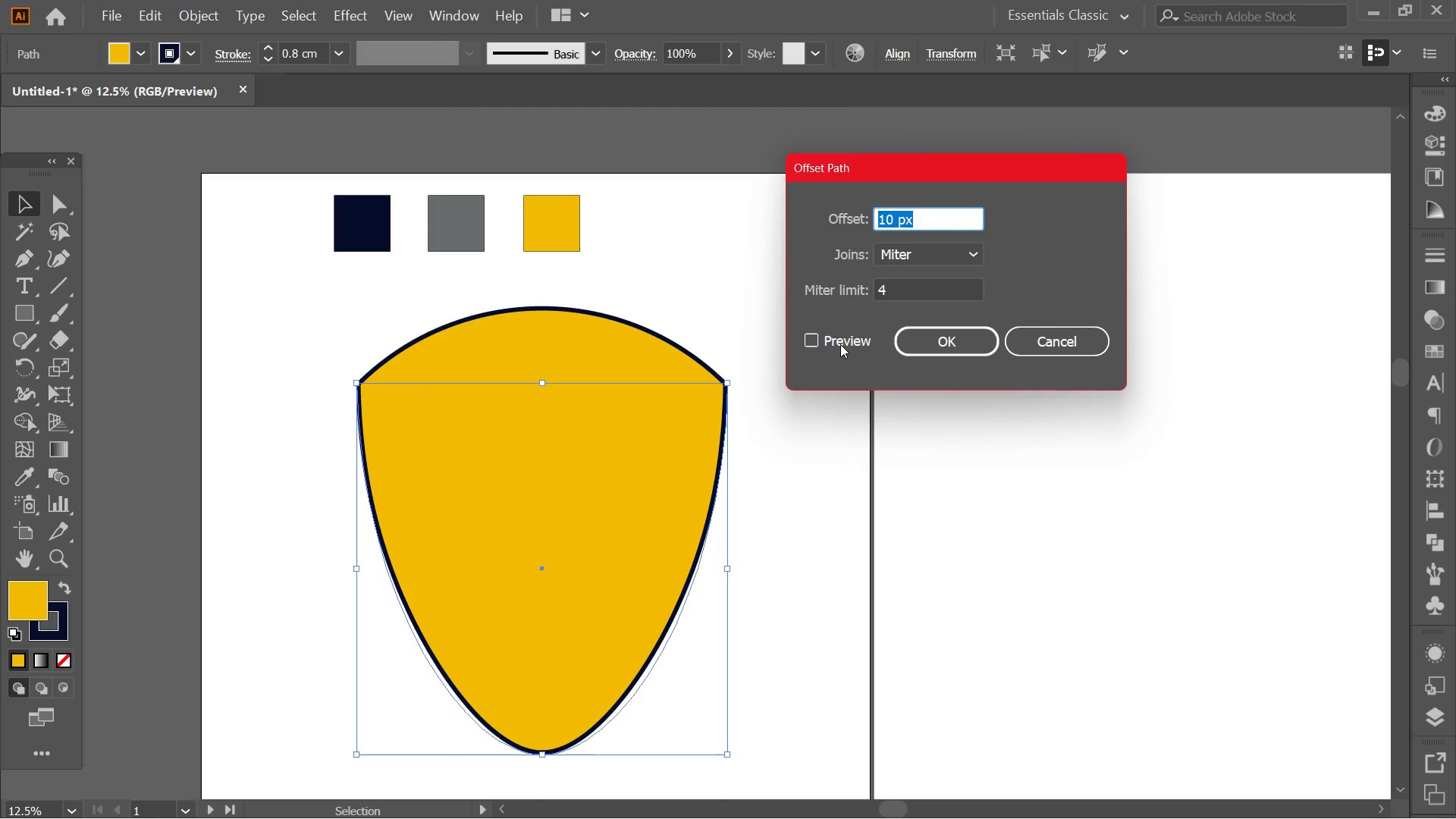 
left_click([840, 344])
 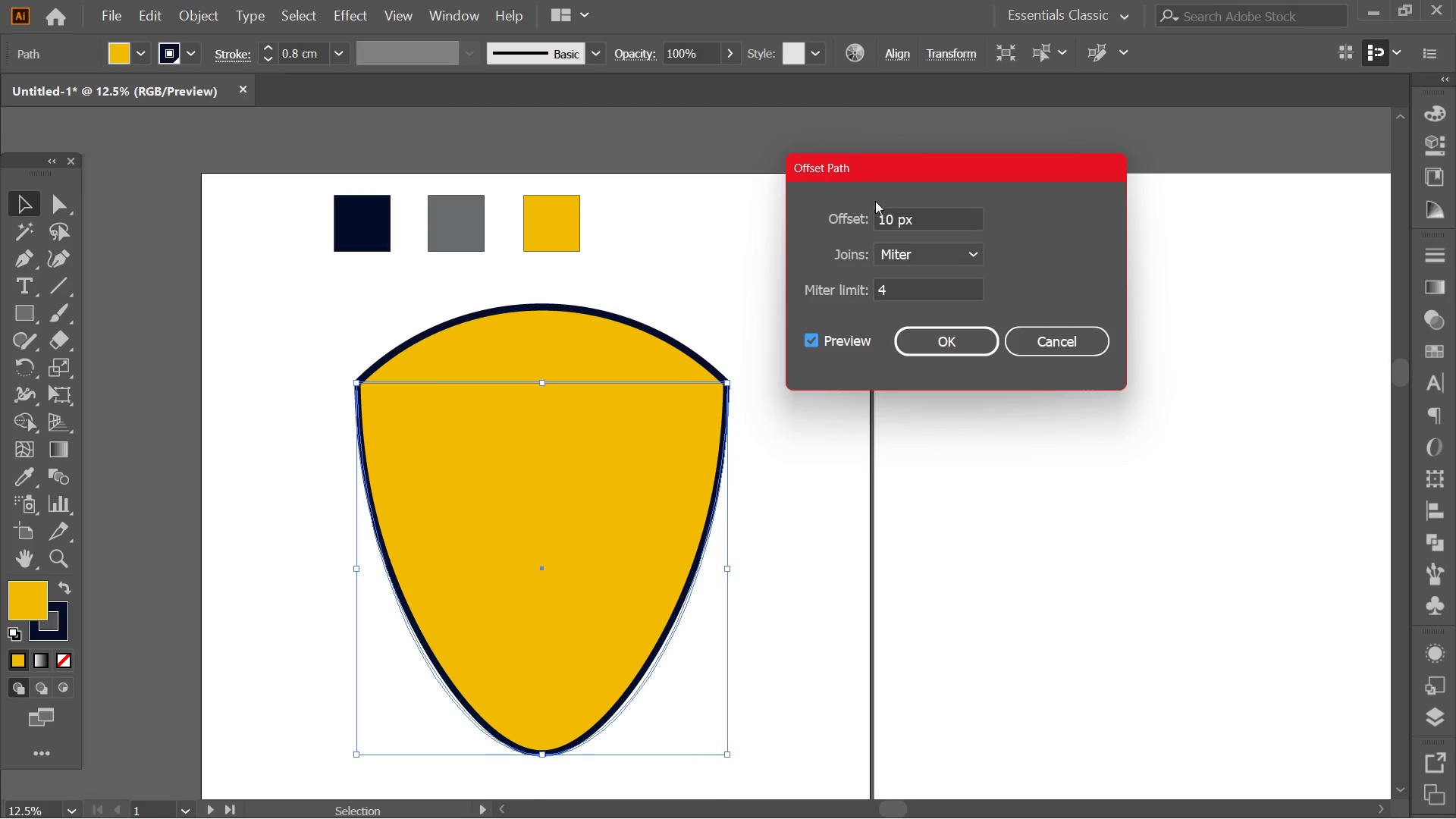 
left_click([875, 220])
 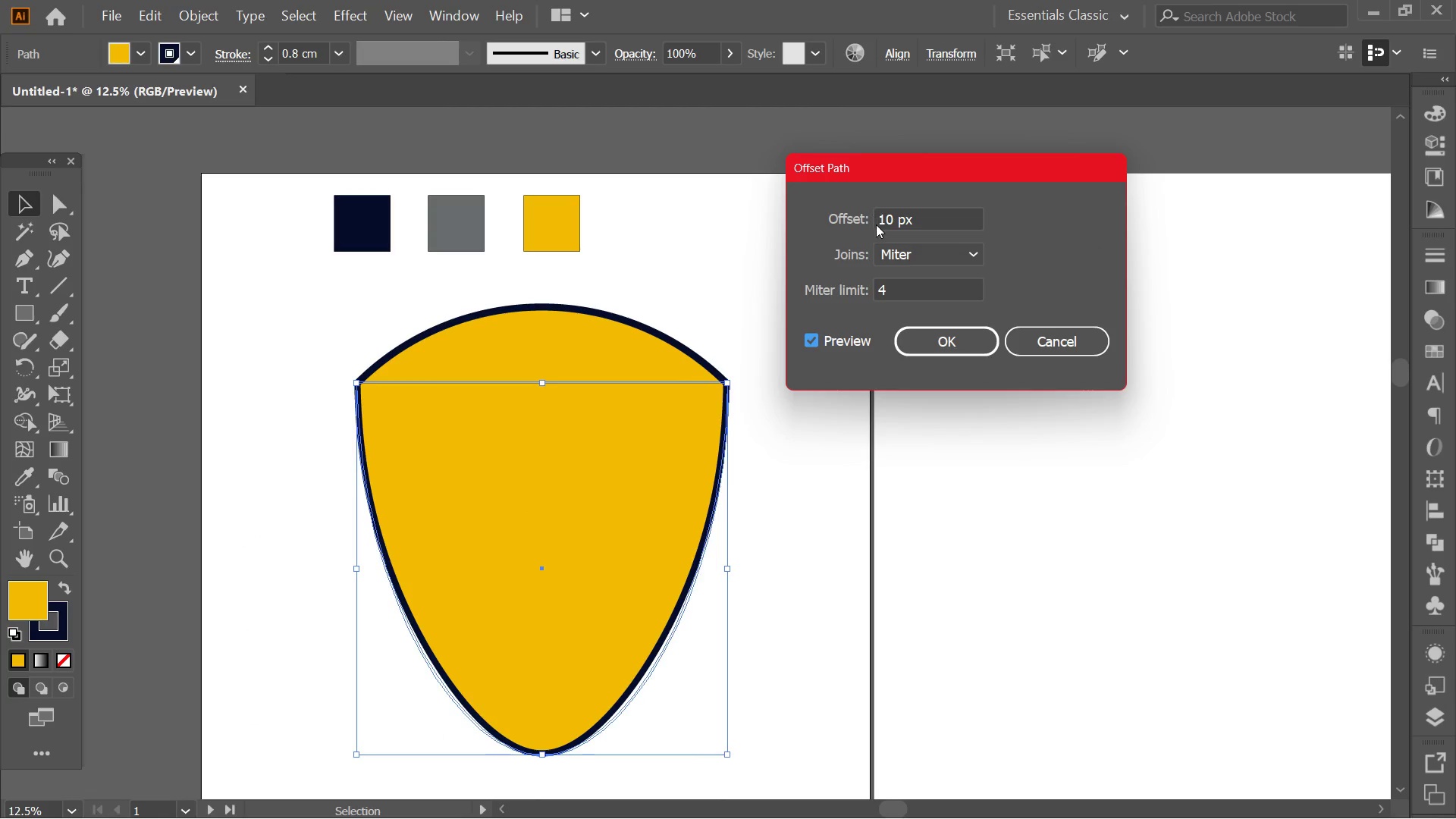 
left_click([876, 224])
 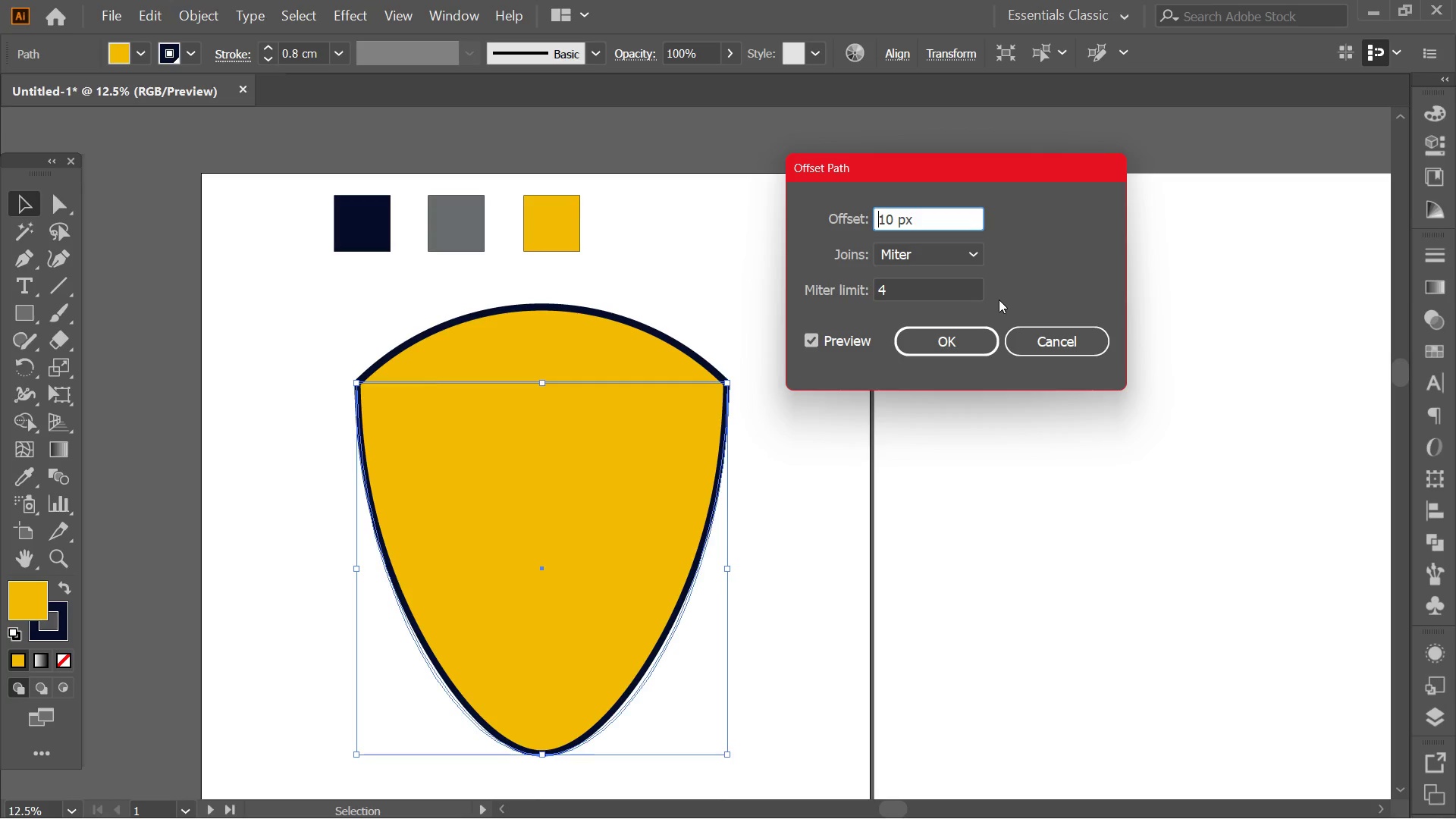 
key(NumpadSubtract)
 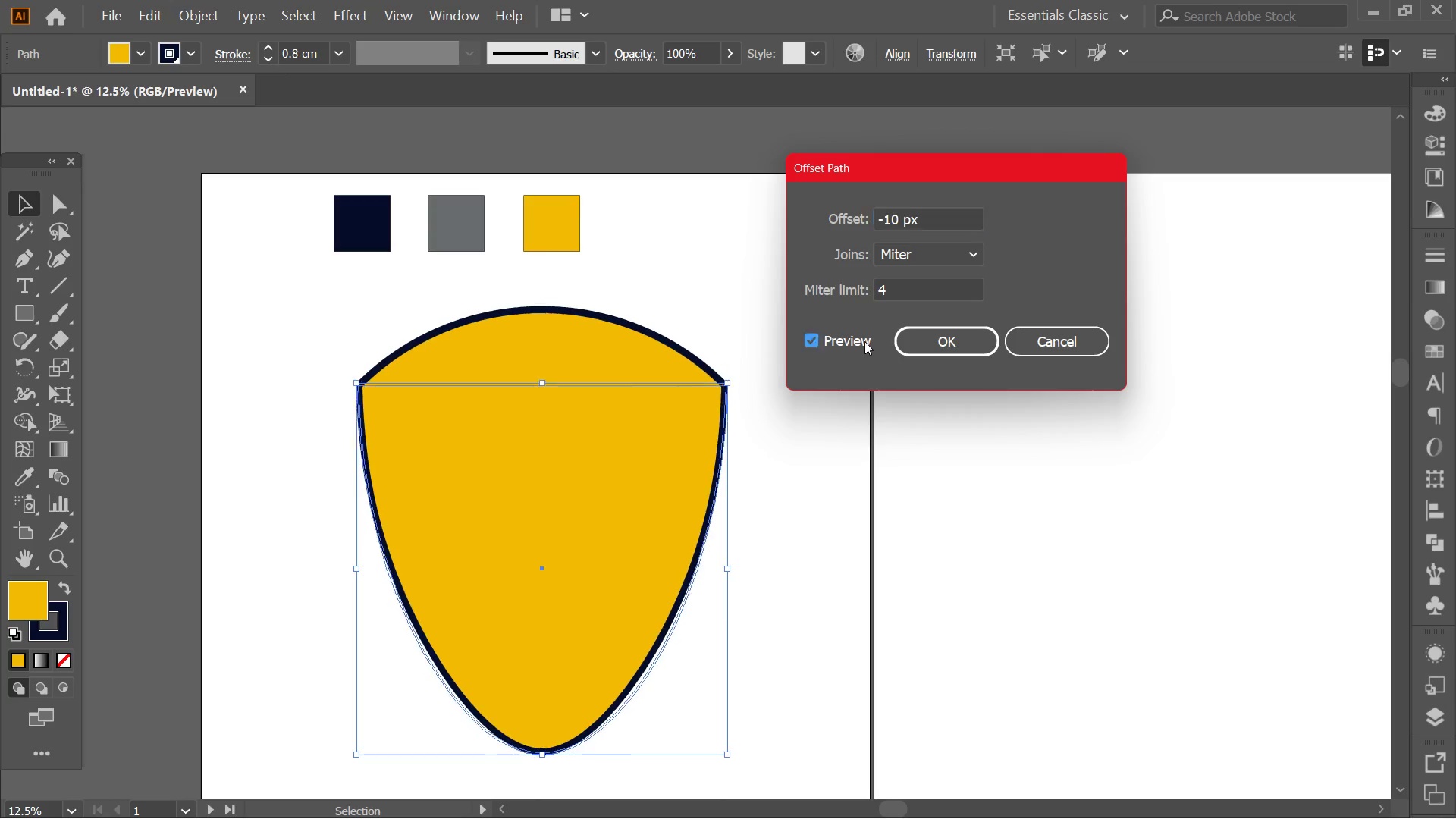 
double_click([864, 341])
 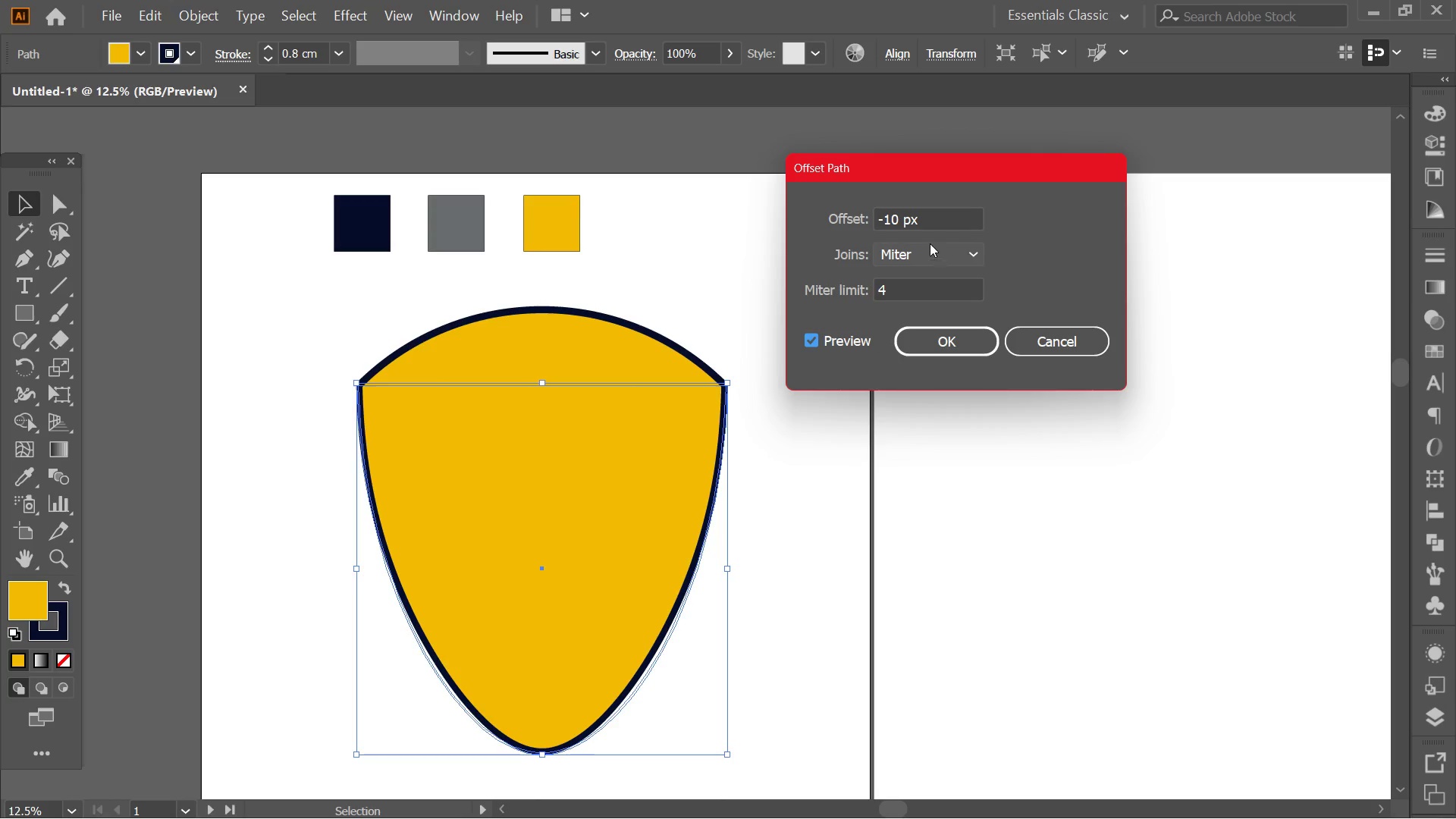 
left_click([887, 216])
 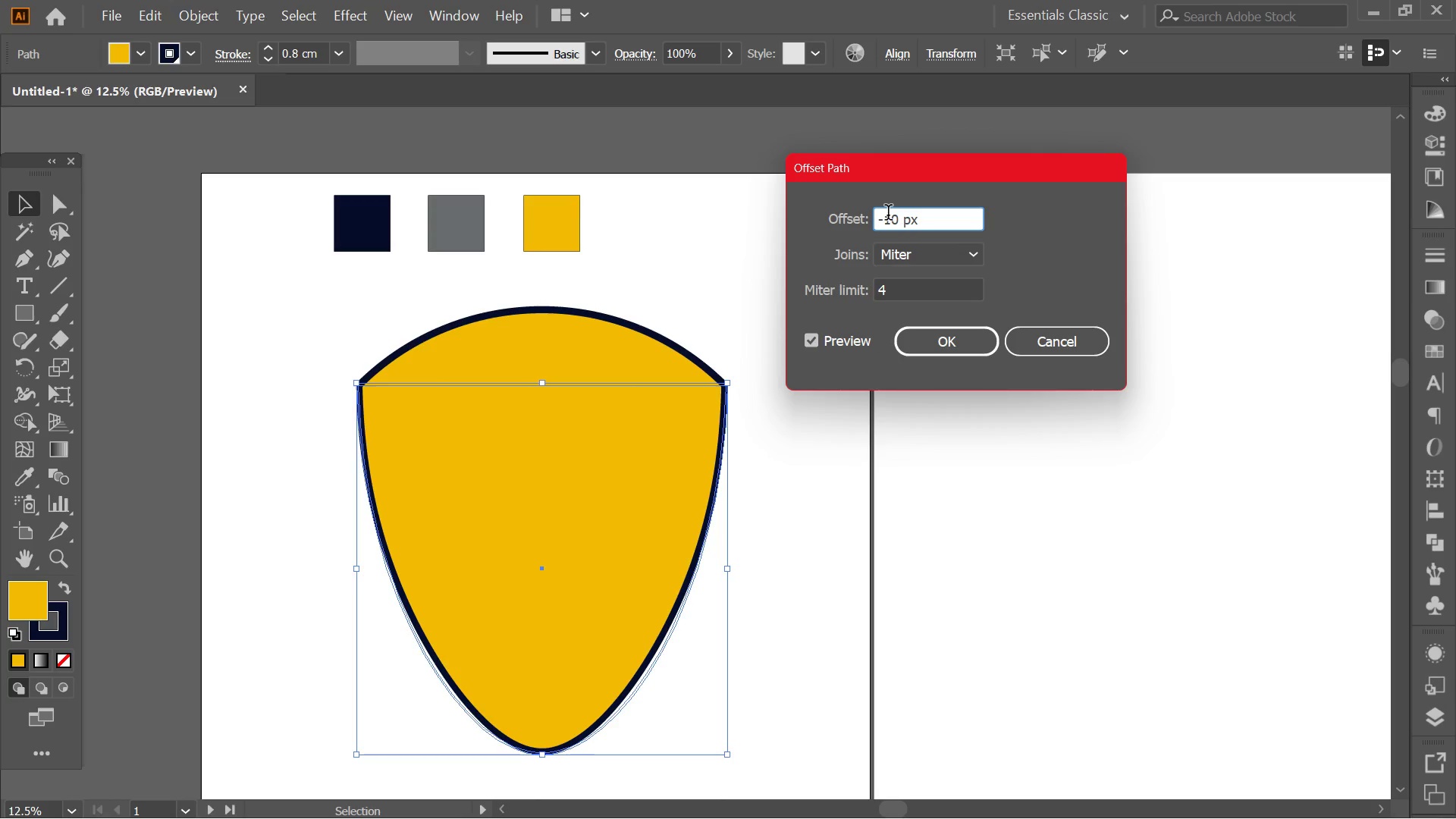 
key(Numpad5)
 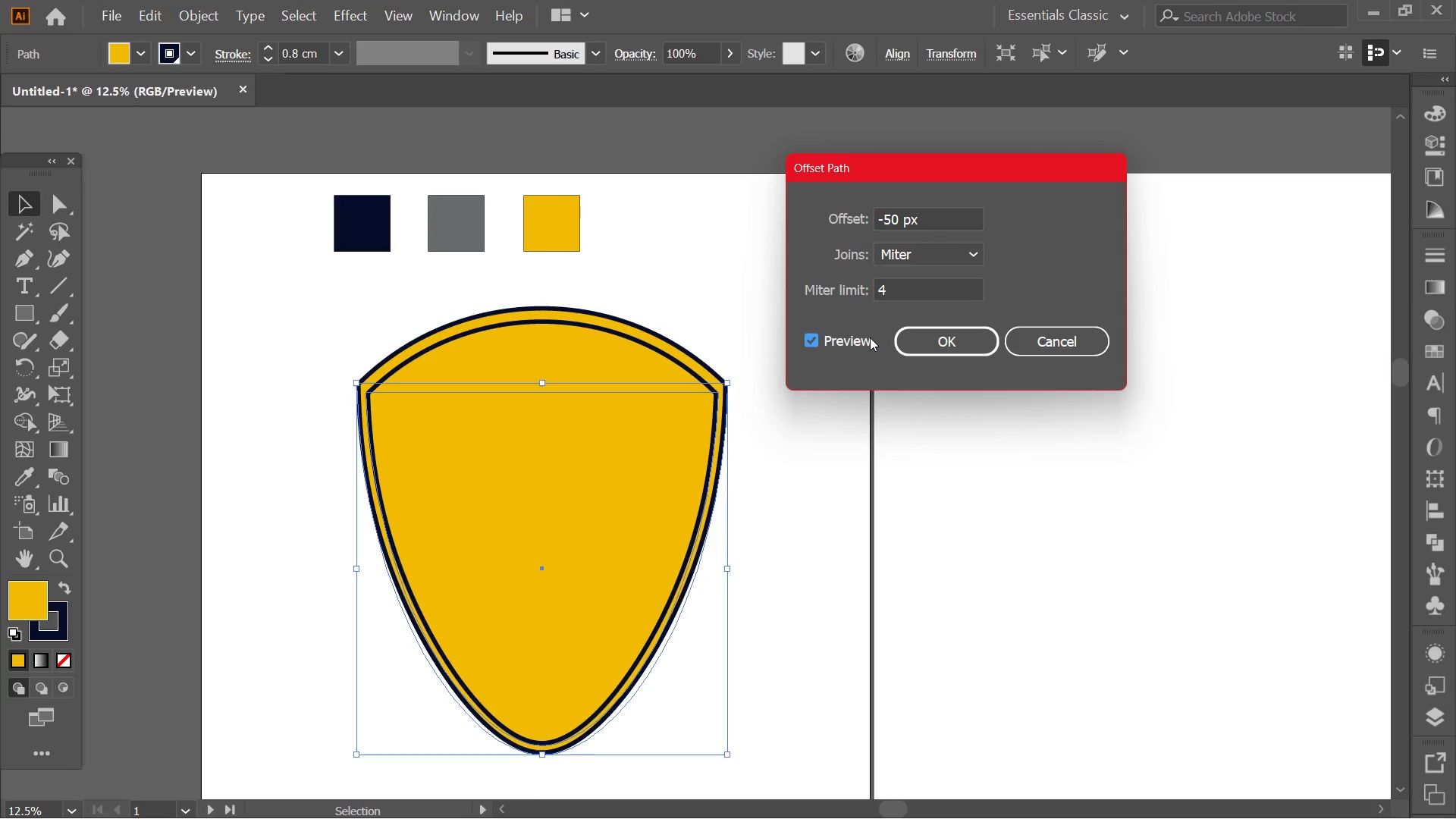 
double_click([870, 337])
 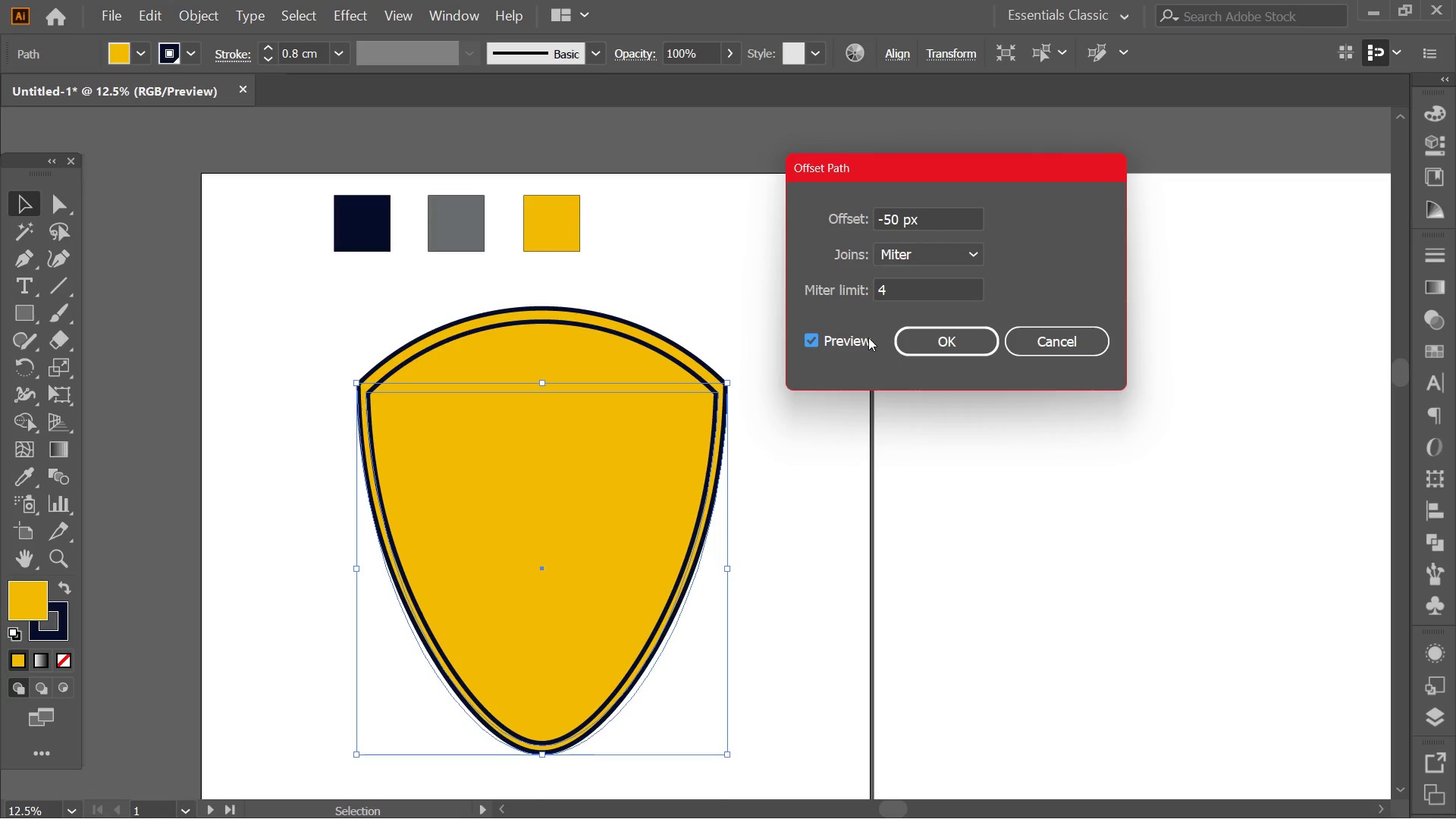 
wait(9.14)
 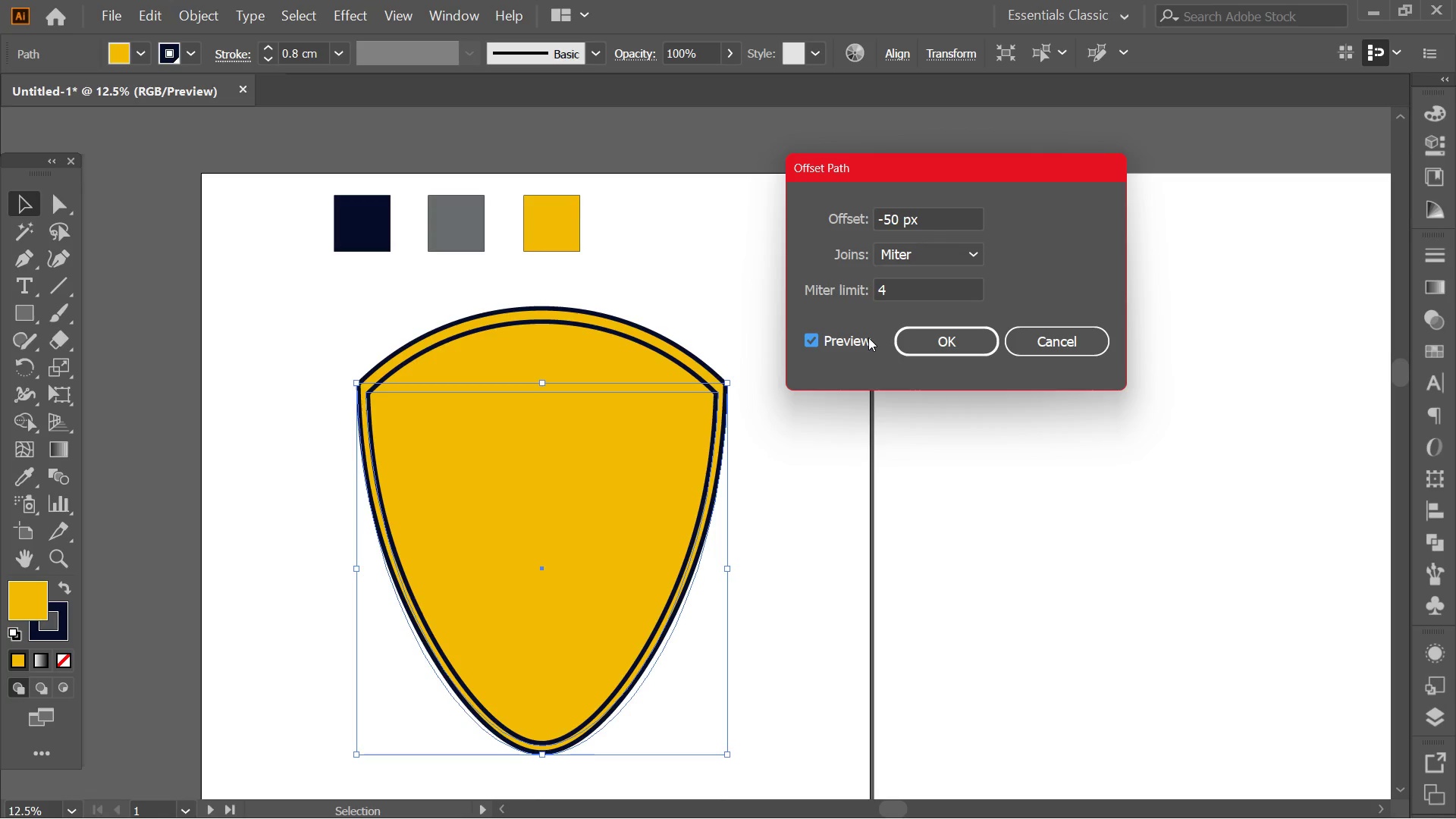 
left_click([931, 351])
 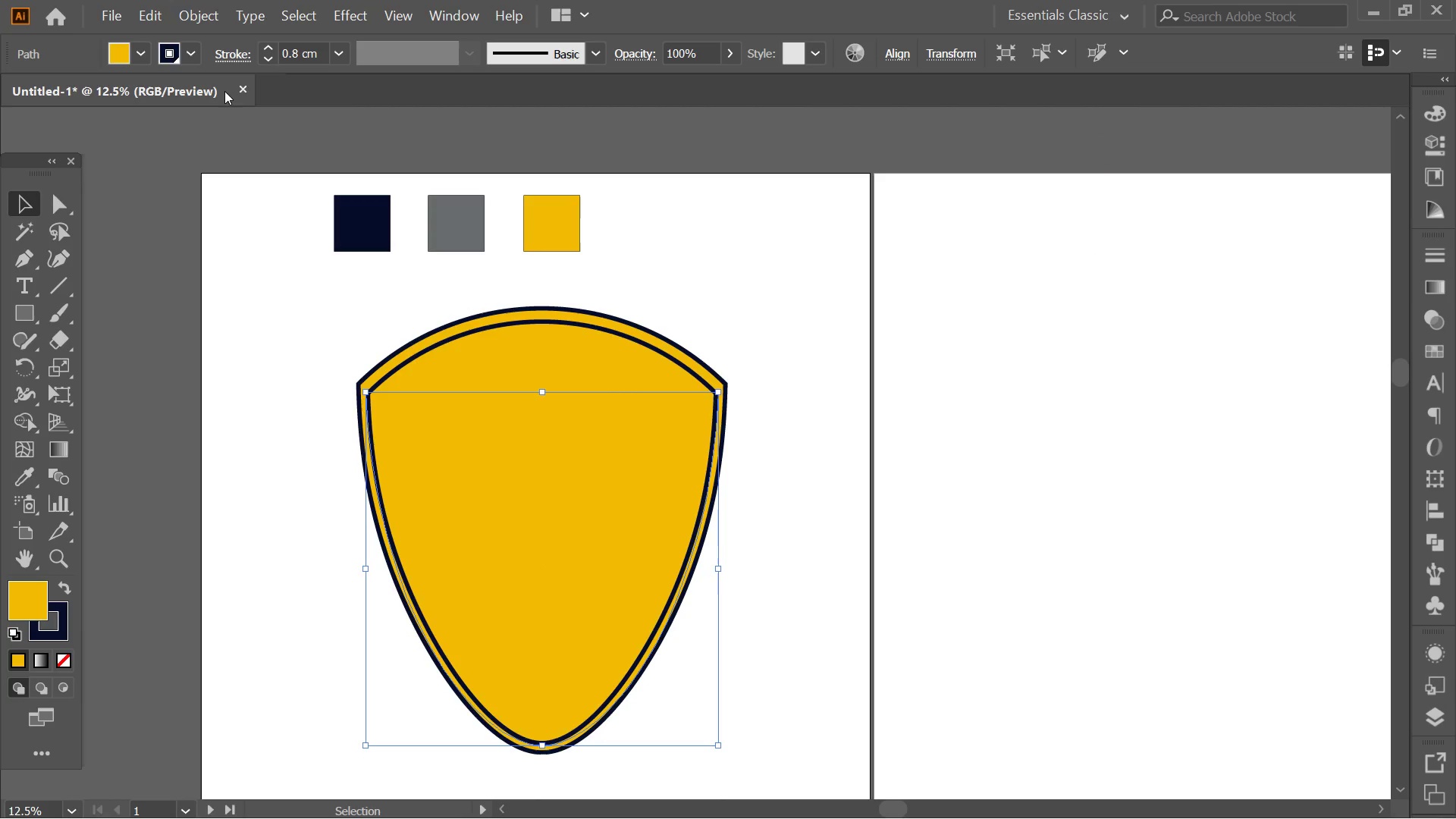 
left_click([185, 50])
 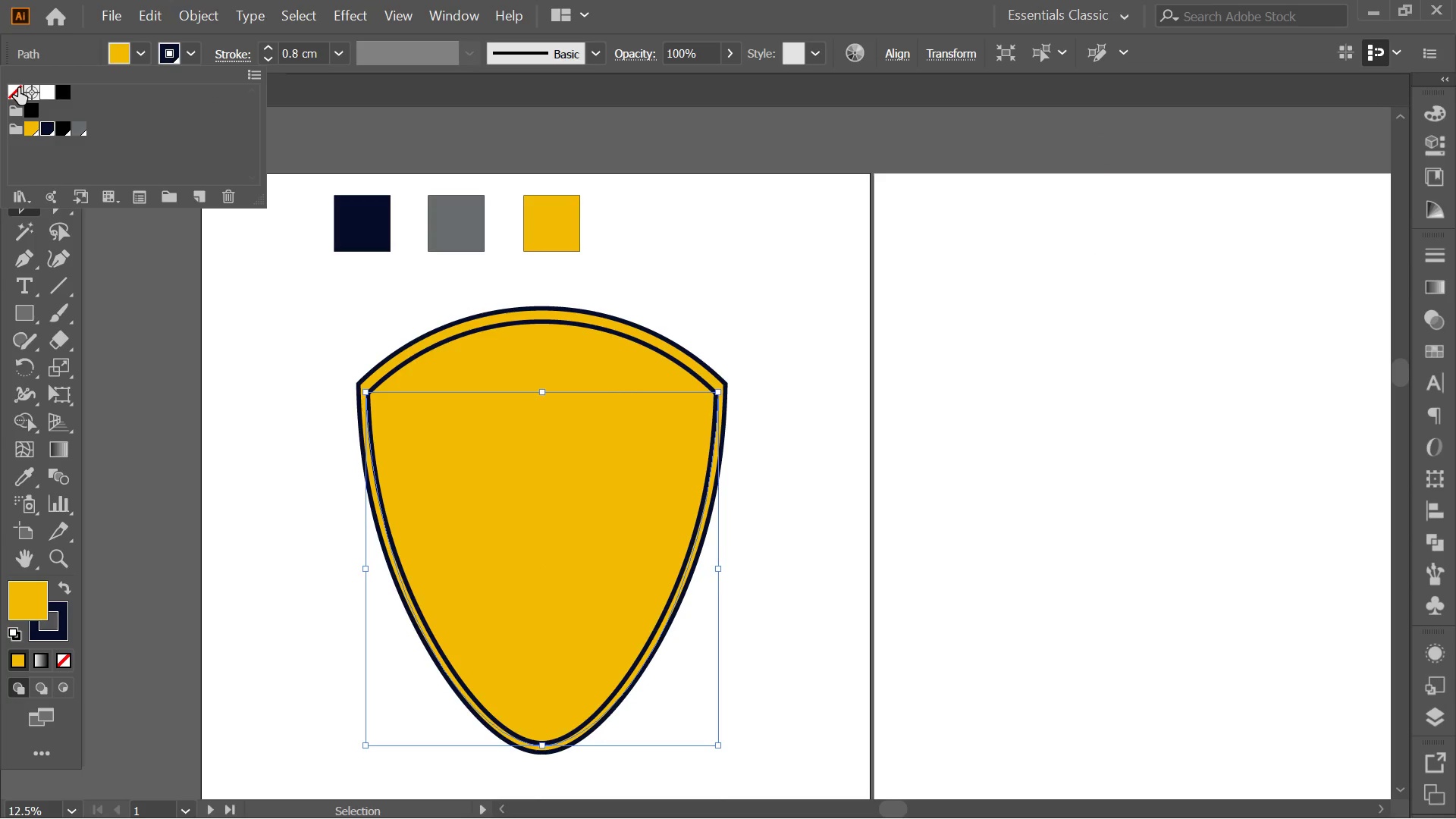 
left_click([18, 88])
 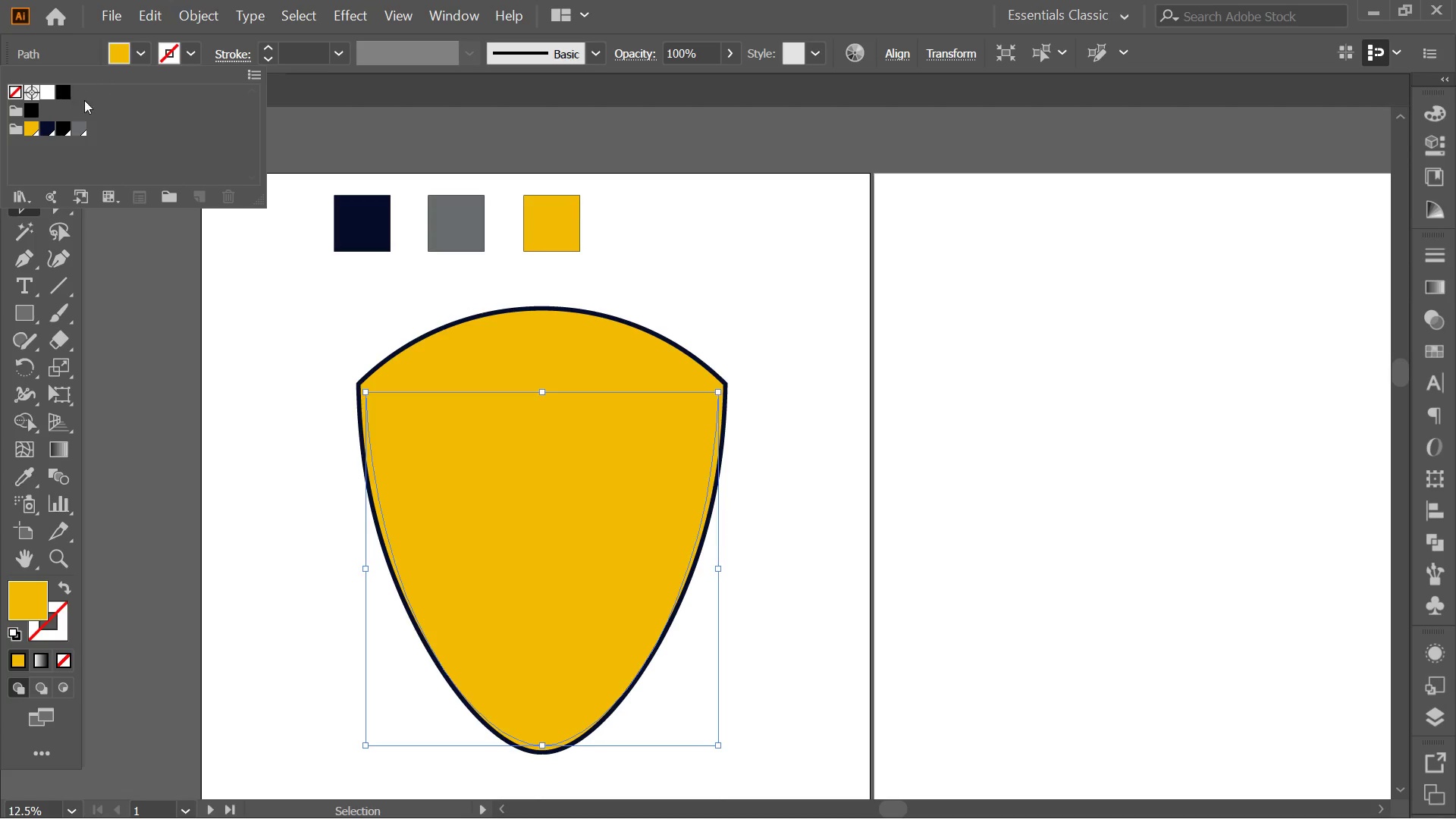 
left_click([137, 55])
 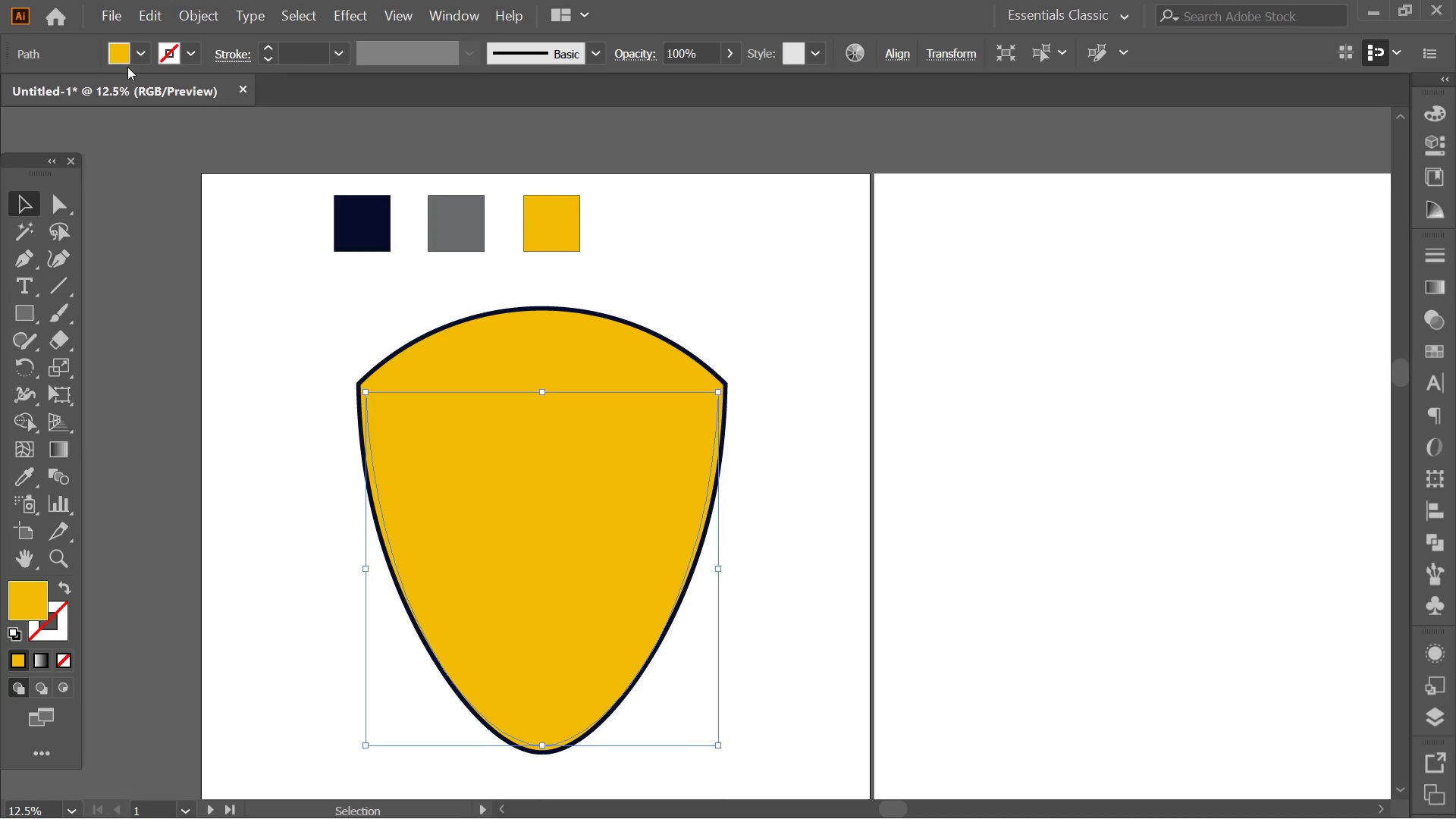 
left_click([137, 58])
 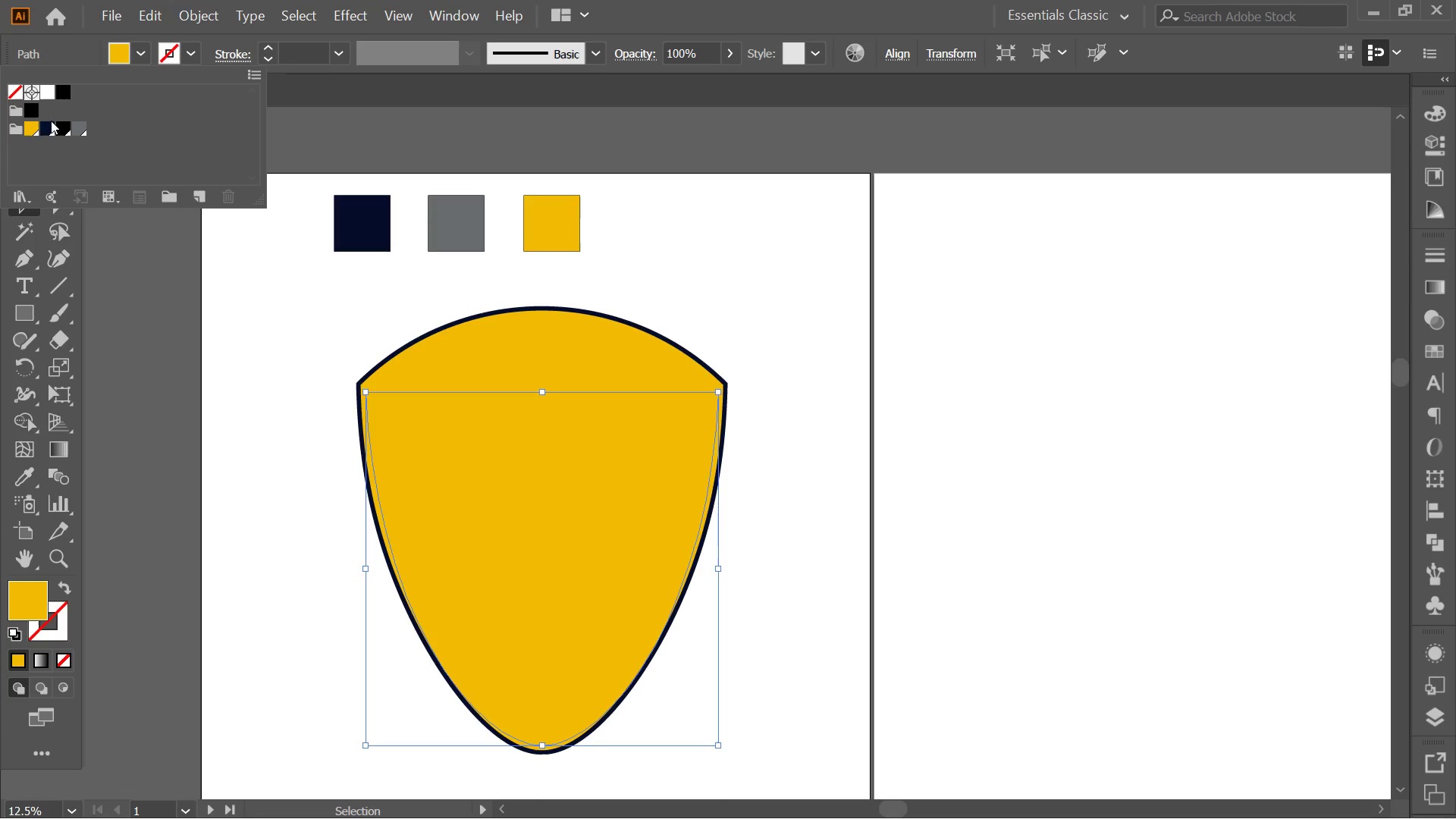 
left_click([42, 130])
 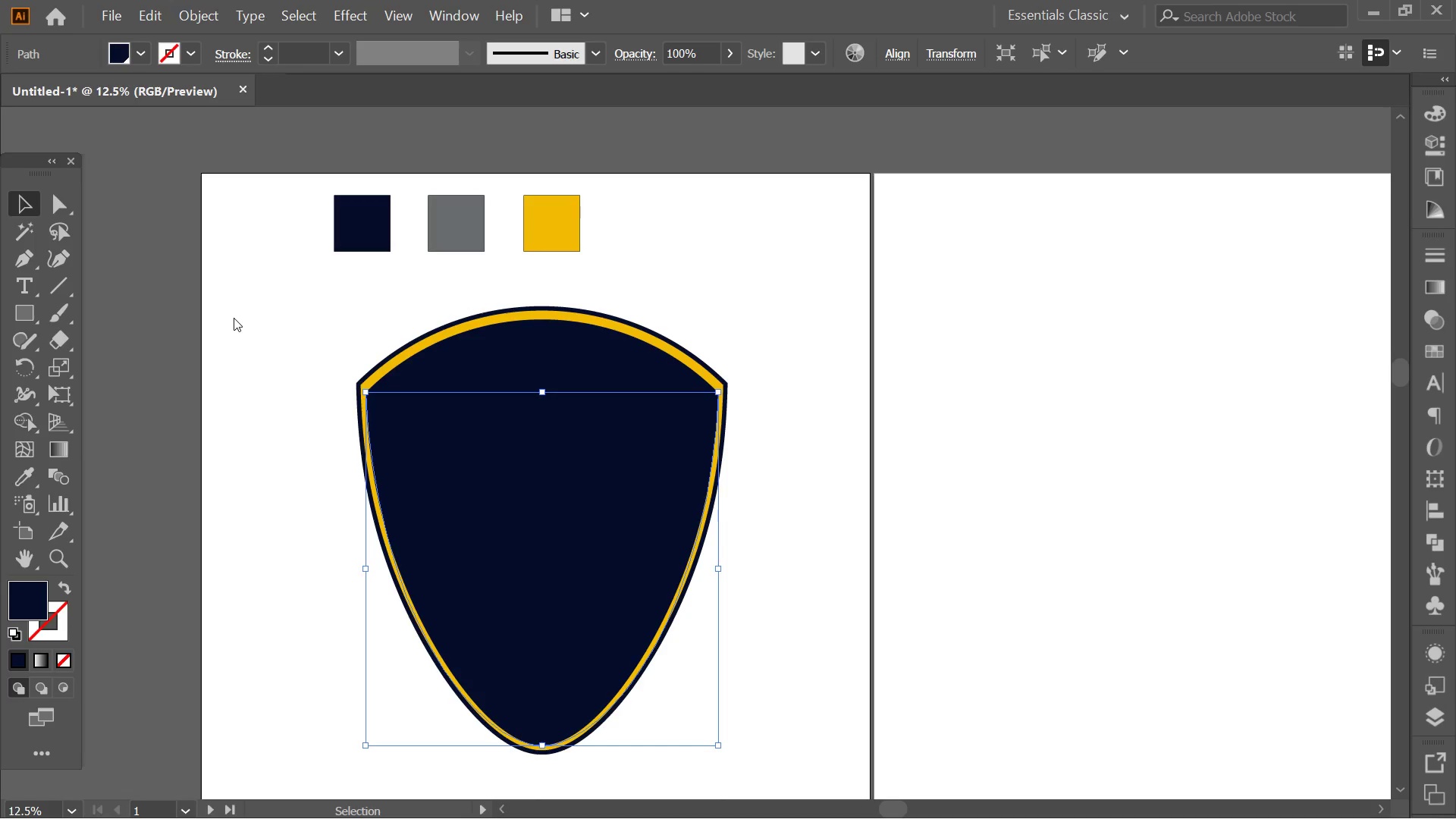 
double_click([234, 318])
 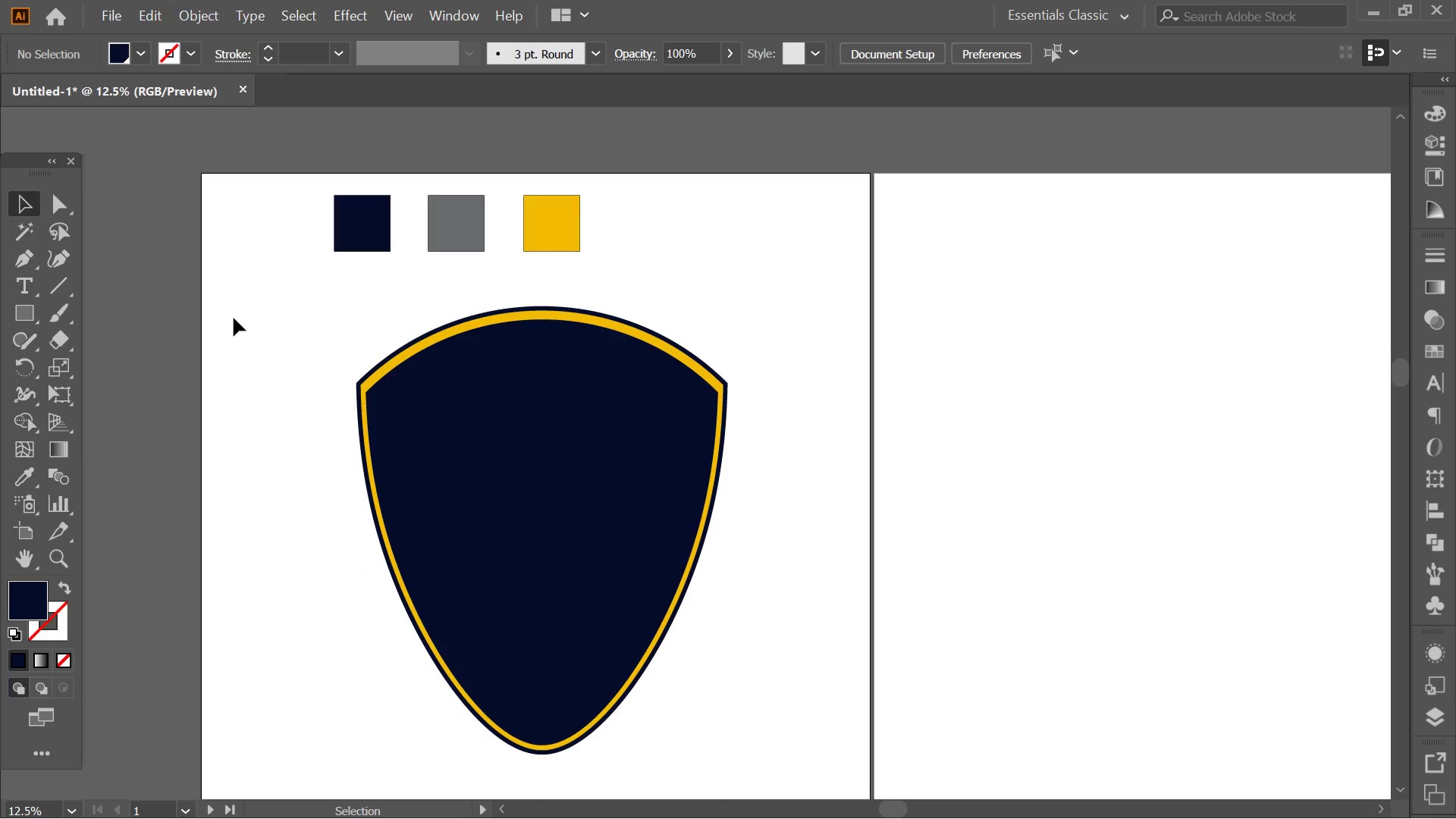 
wait(5.36)
 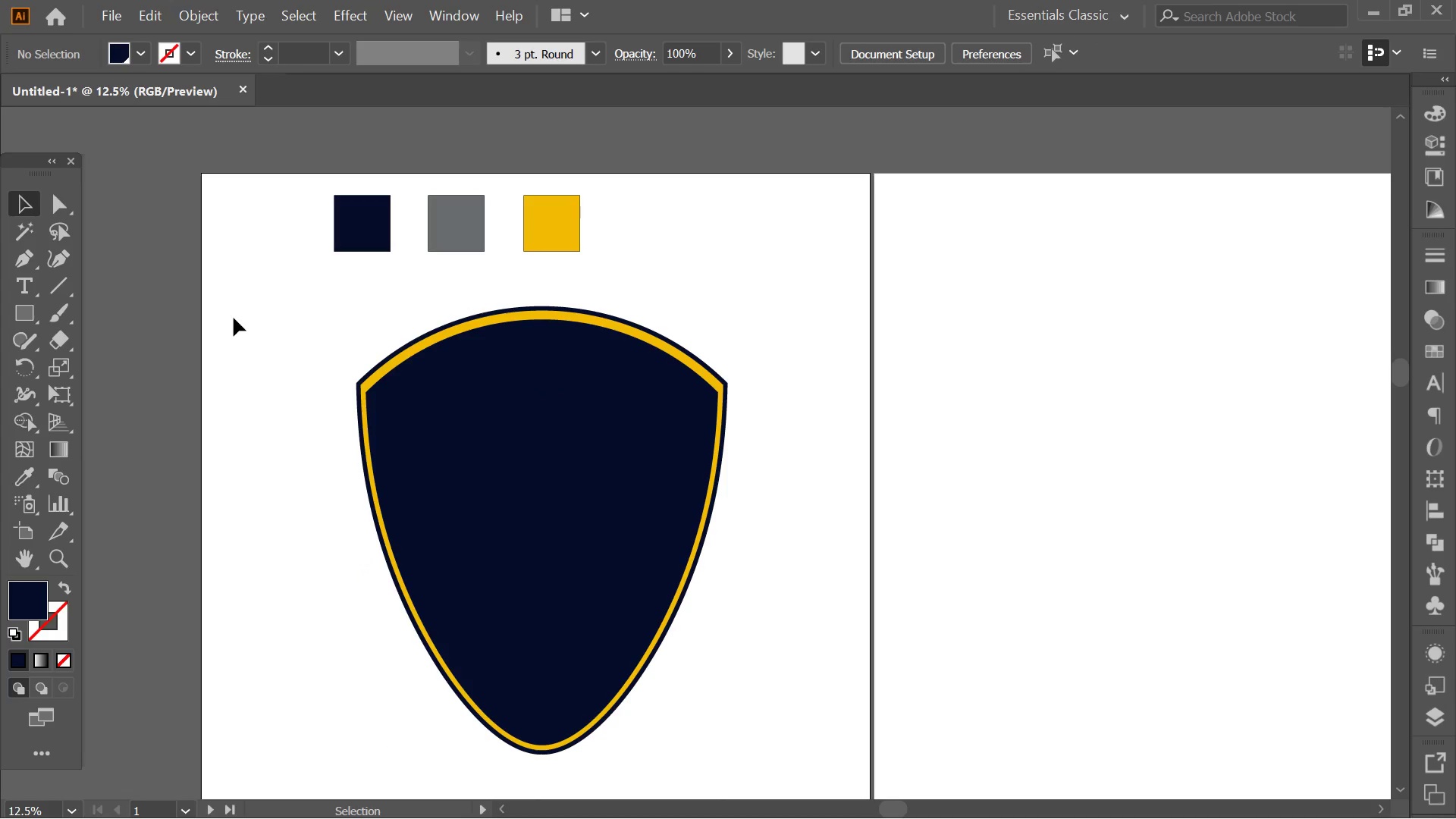 
left_click([529, 488])
 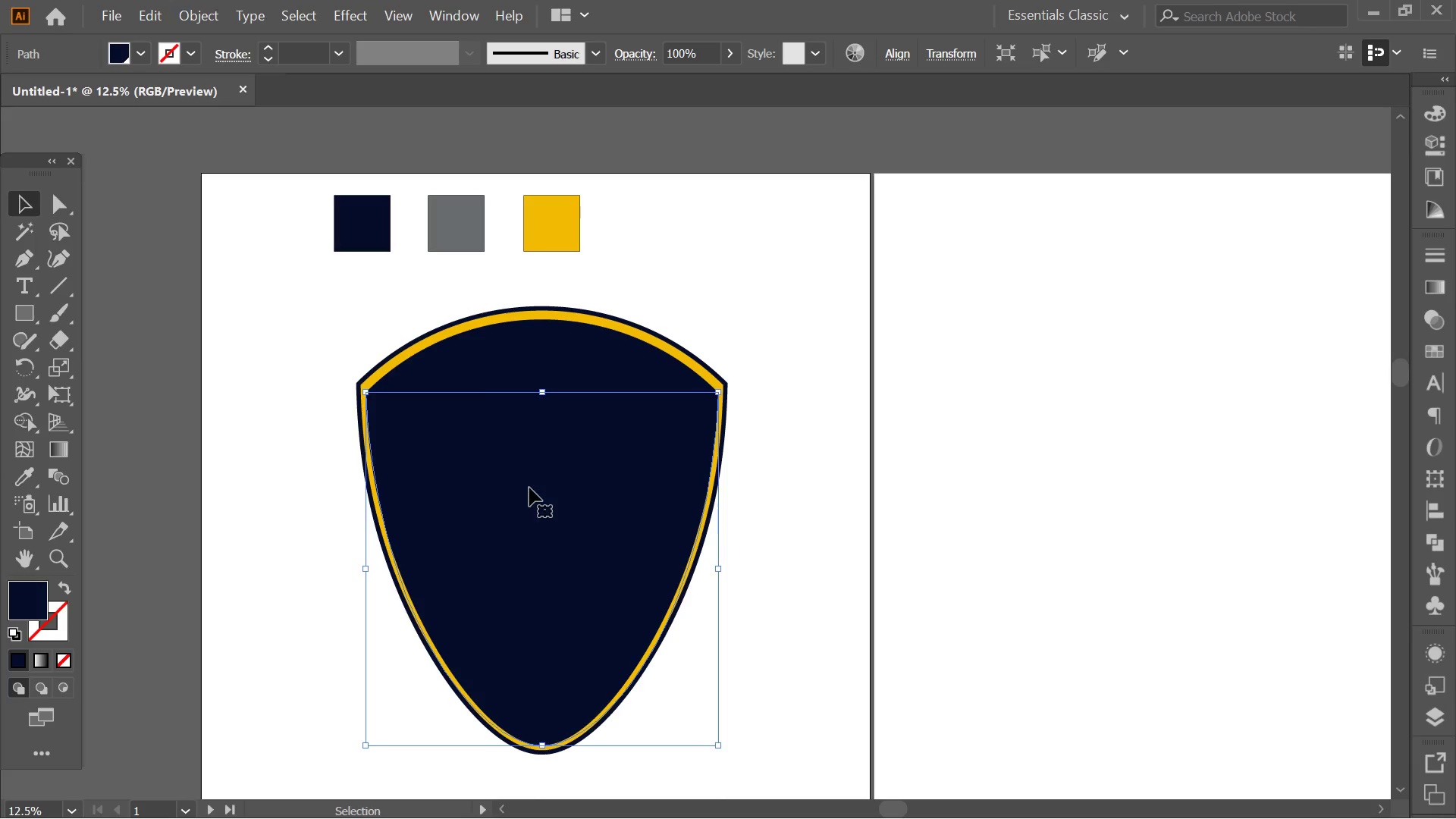 
left_click([177, 0])
 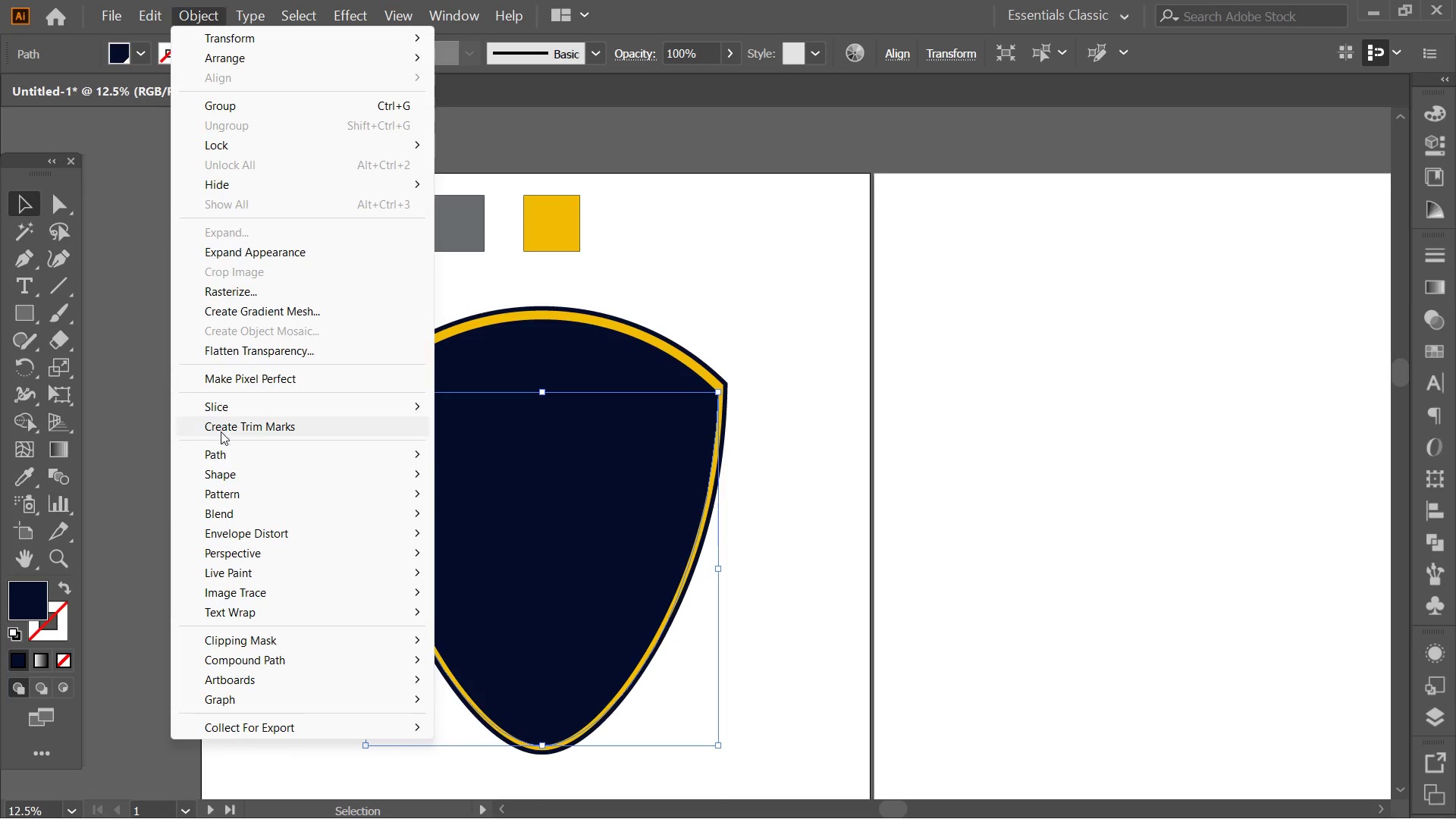 
left_click([224, 450])
 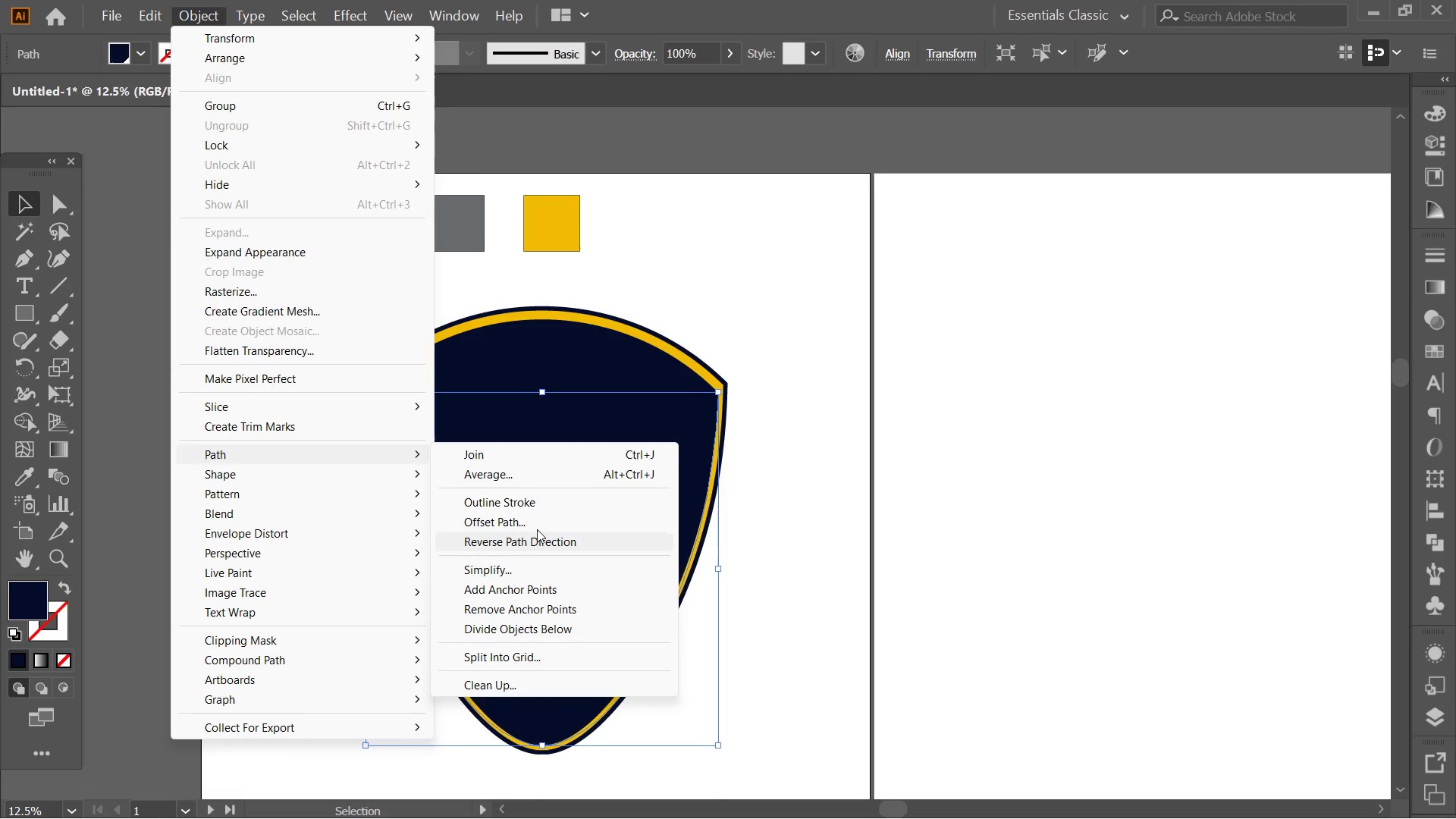 
left_click([533, 519])
 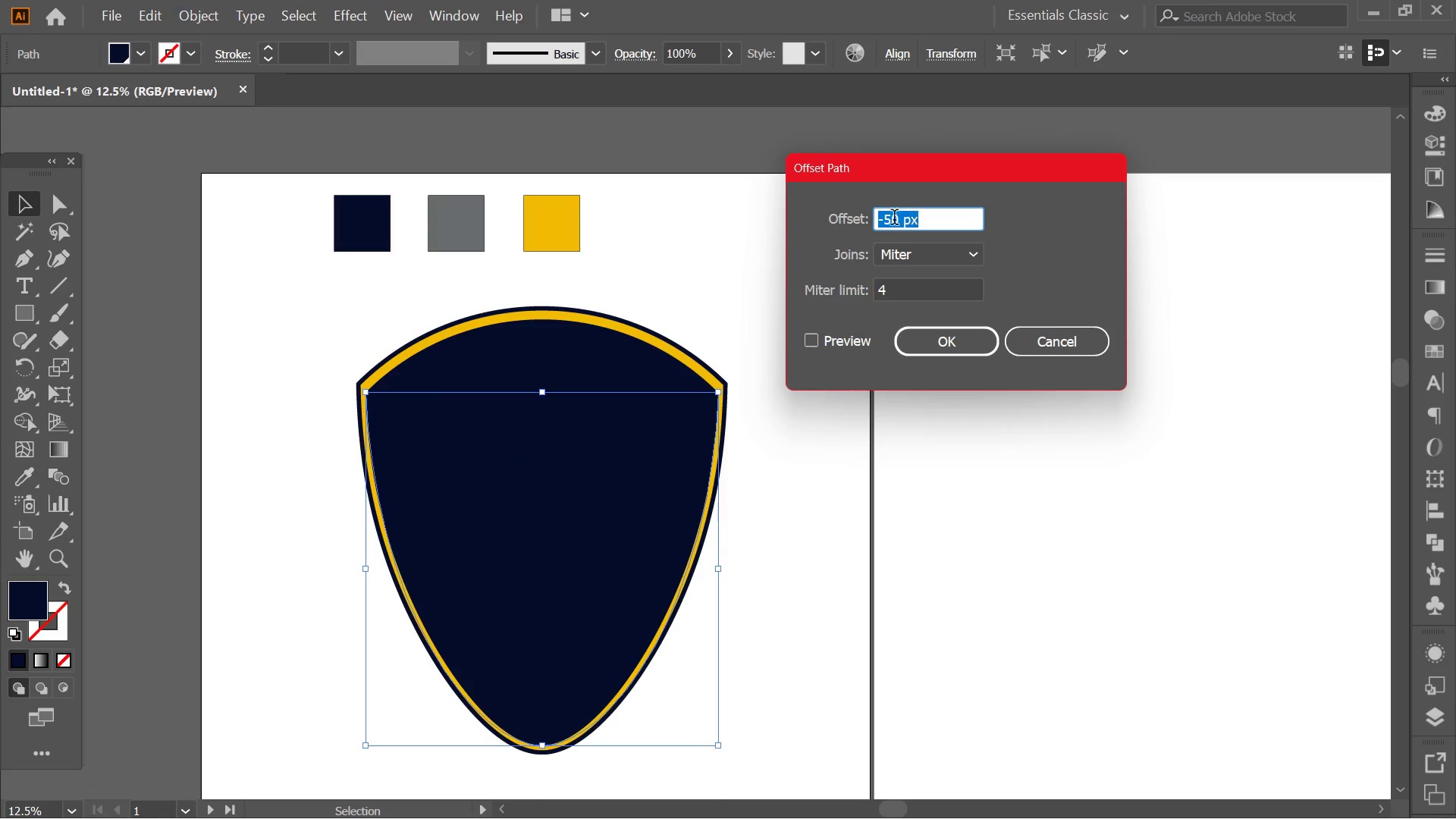 
left_click([889, 219])
 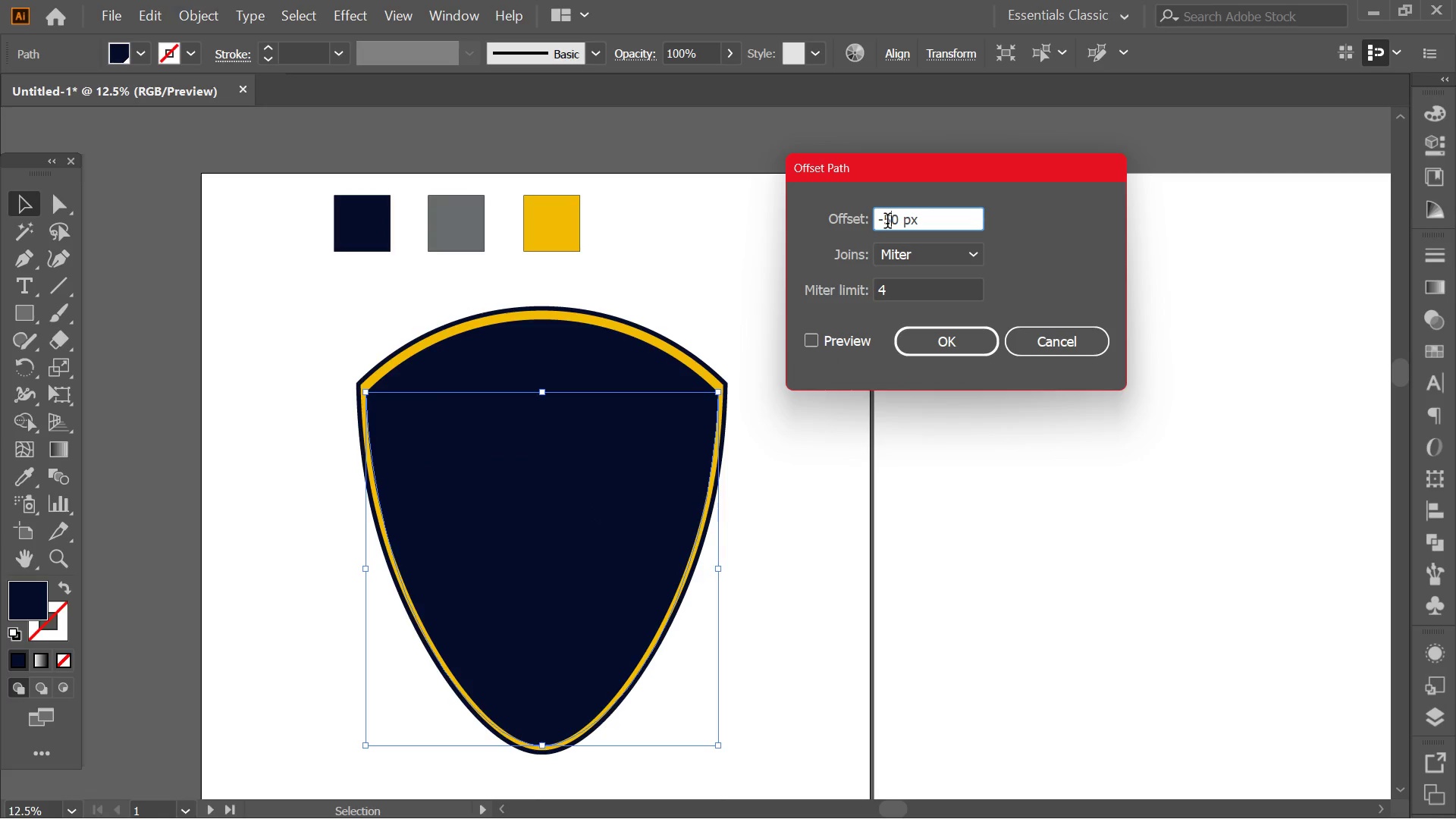 
left_click([887, 223])
 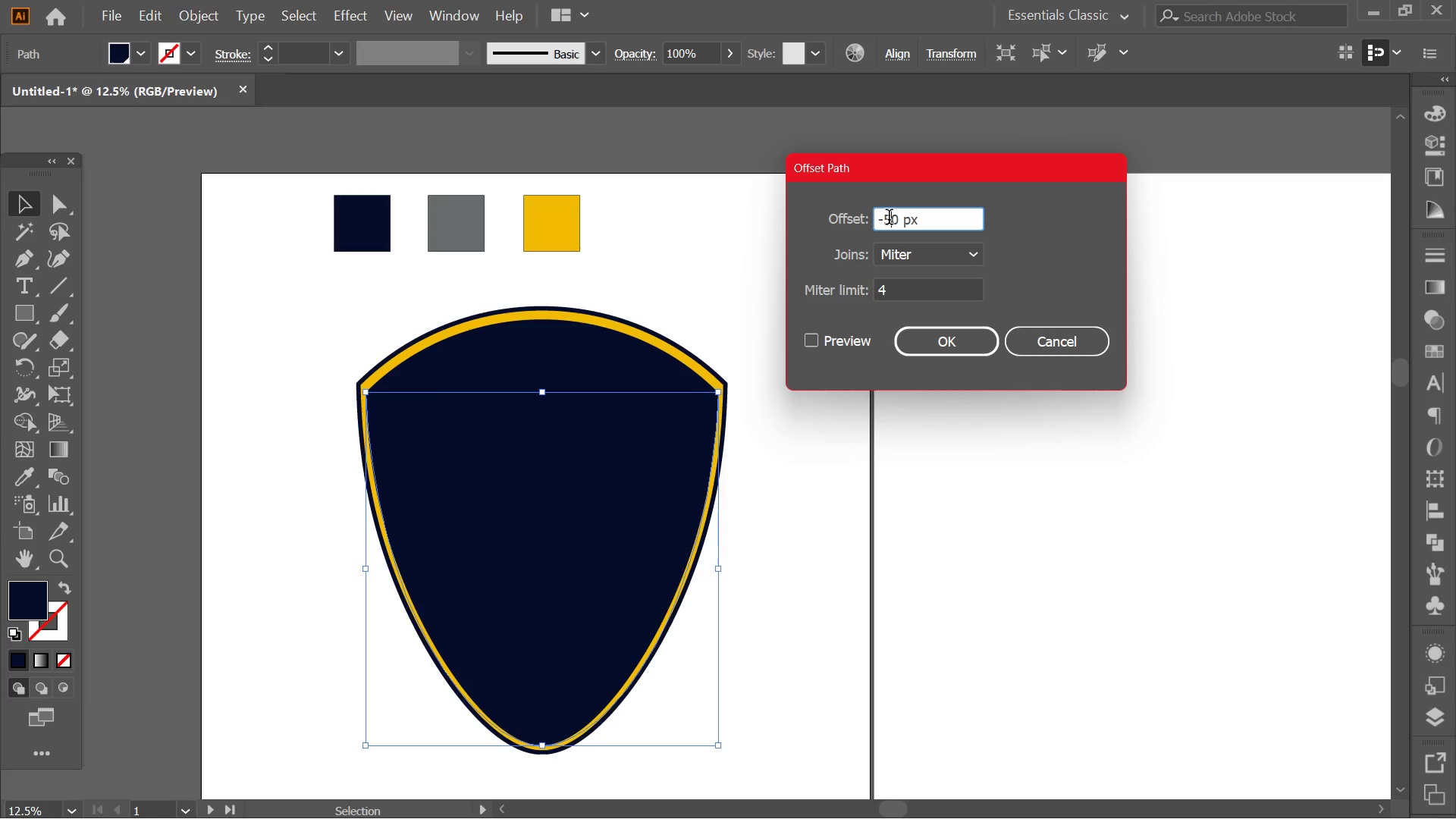 
left_click([880, 218])
 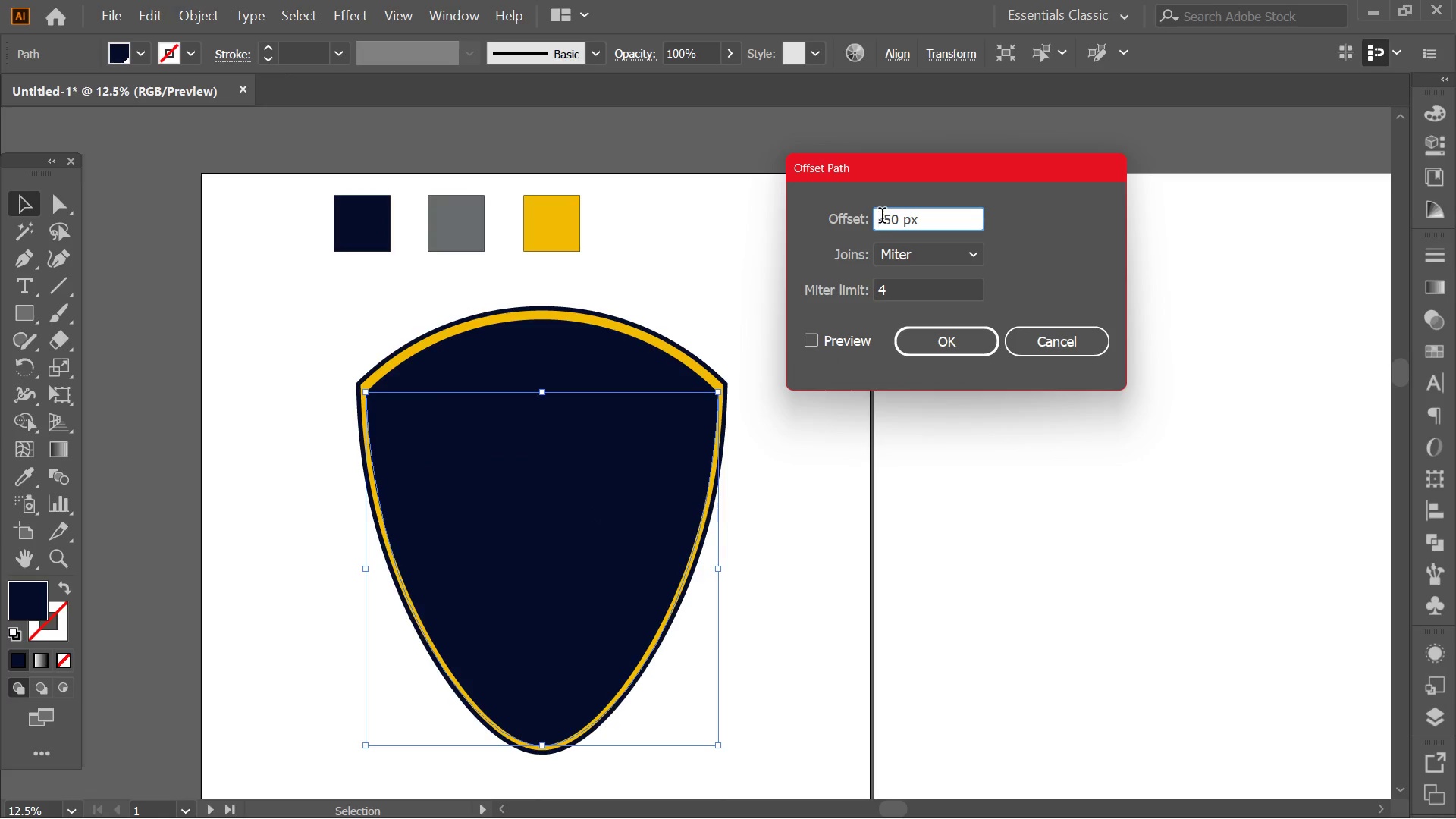 
left_click([882, 218])
 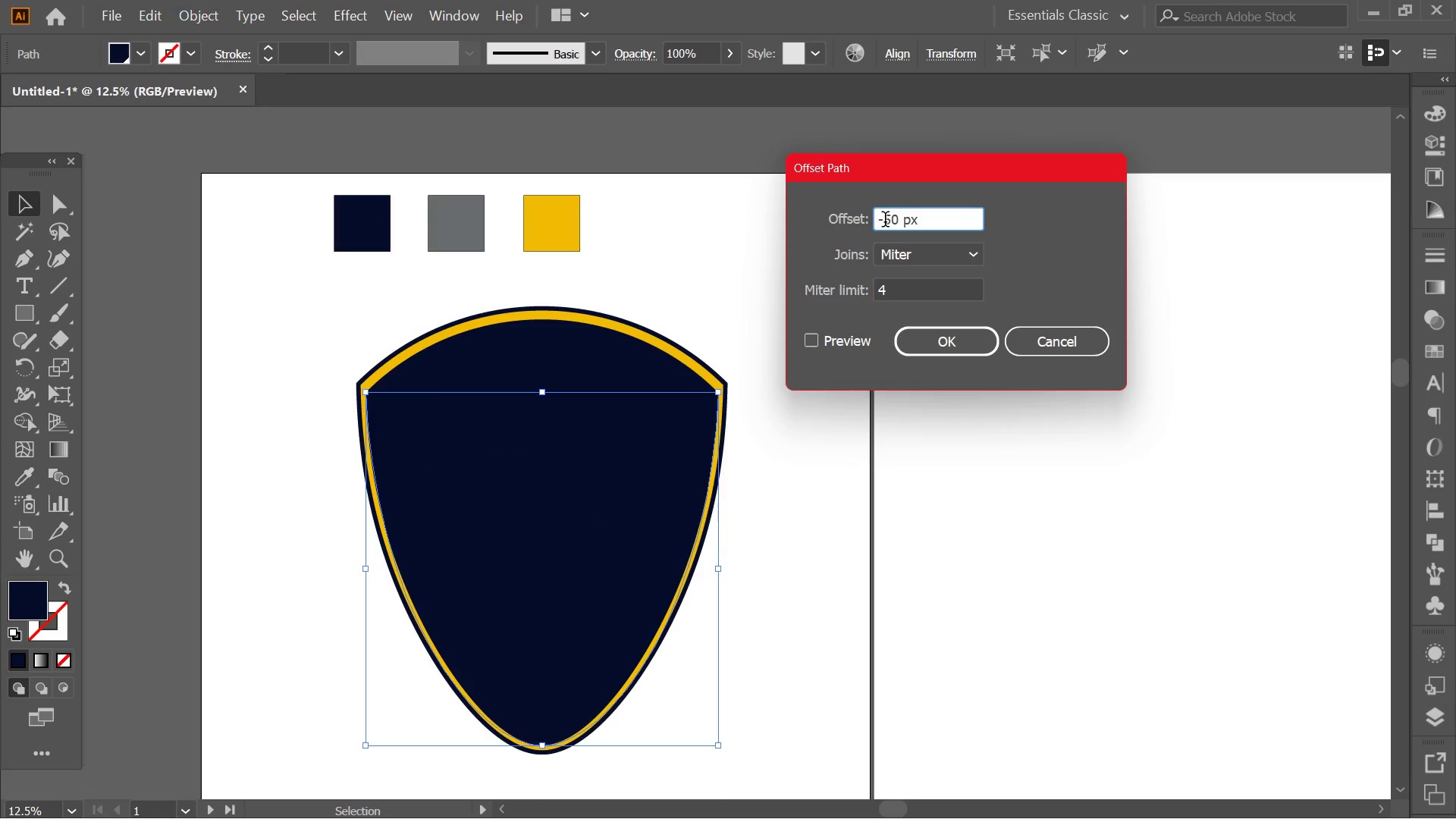 
hold_key(key=Numpad2, duration=22.77)
 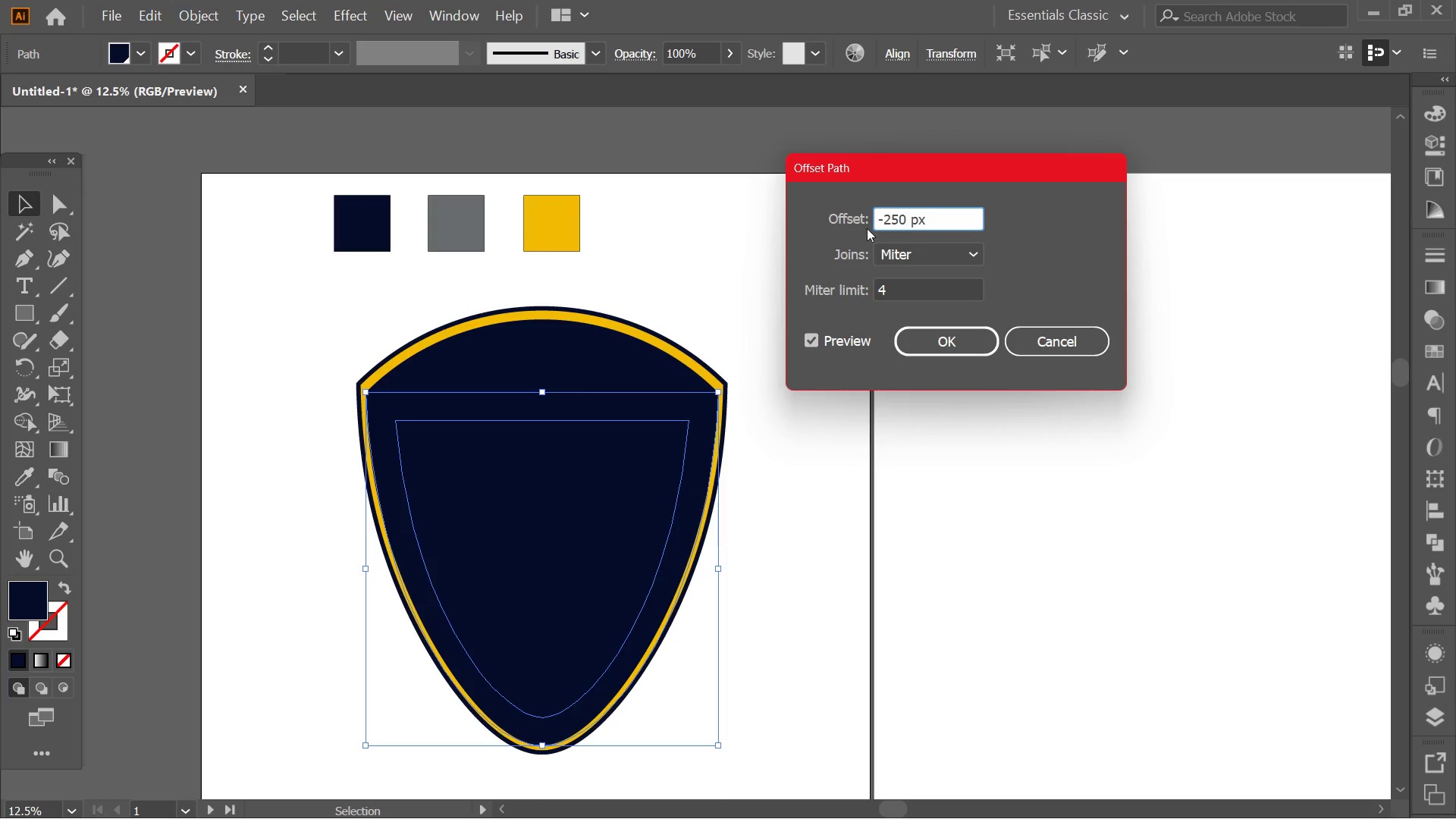 
left_click([855, 347])
 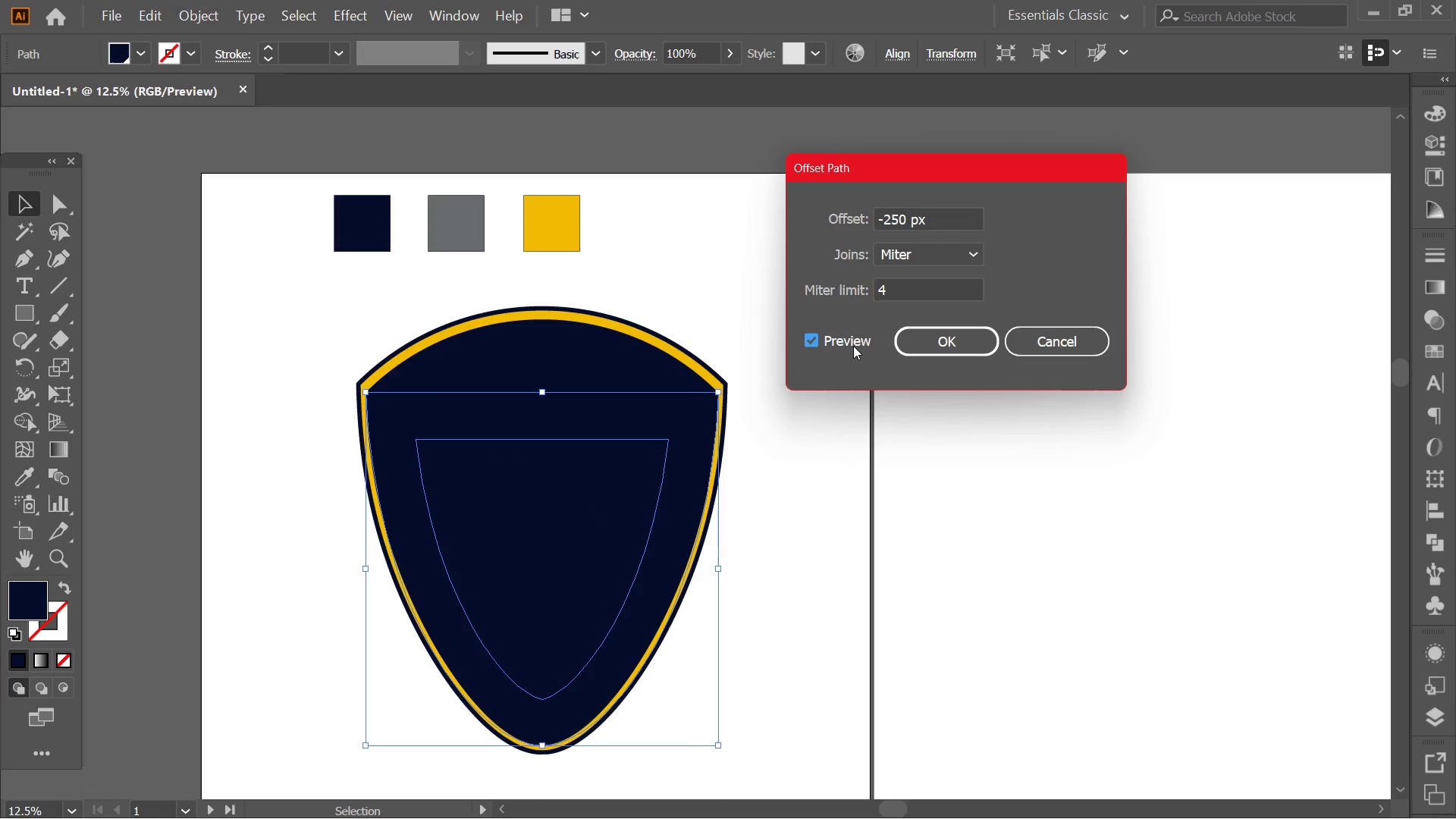 
left_click([892, 224])
 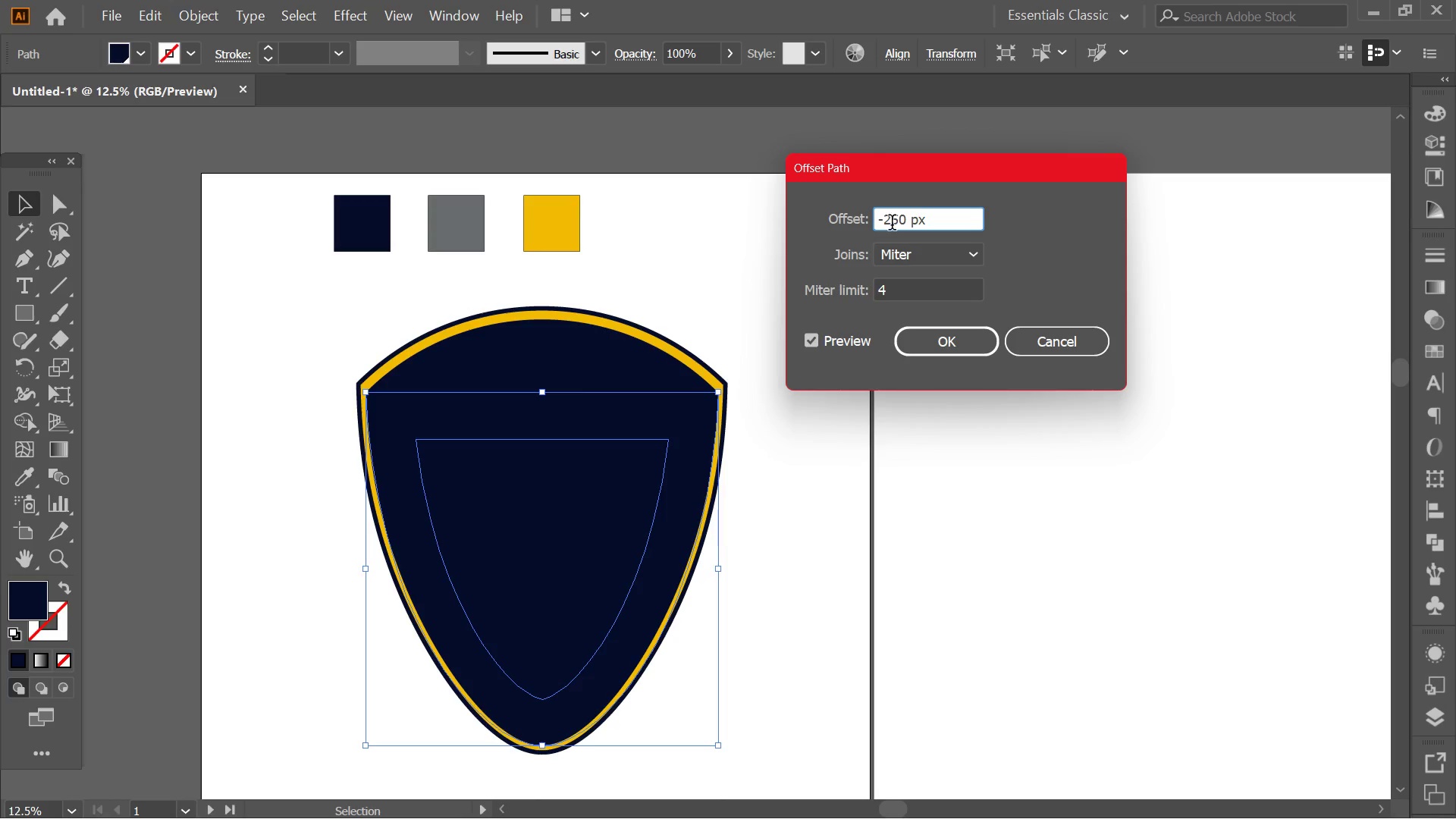 
hold_key(key=Backspace, duration=10.92)
 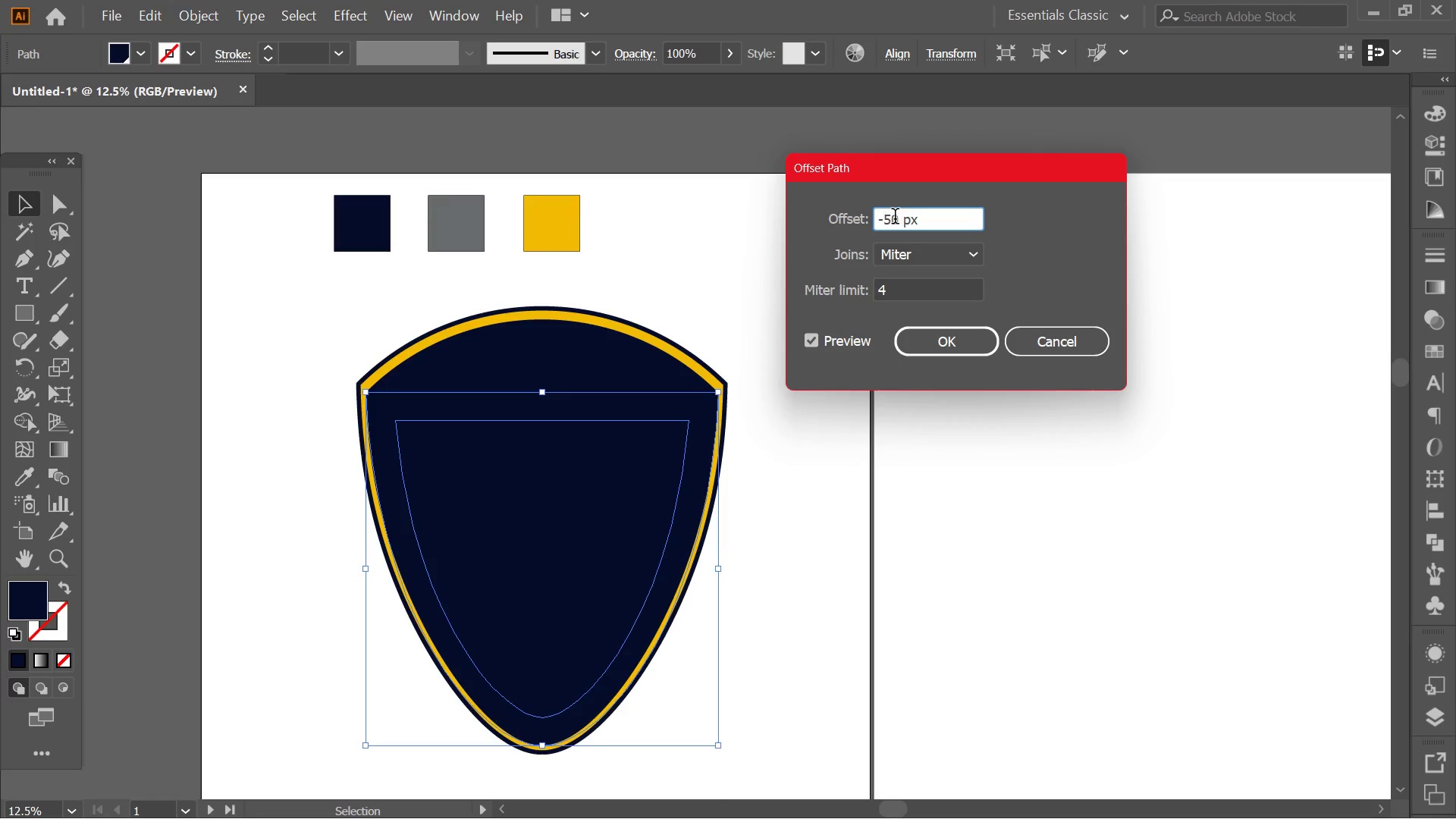 
double_click([849, 341])
 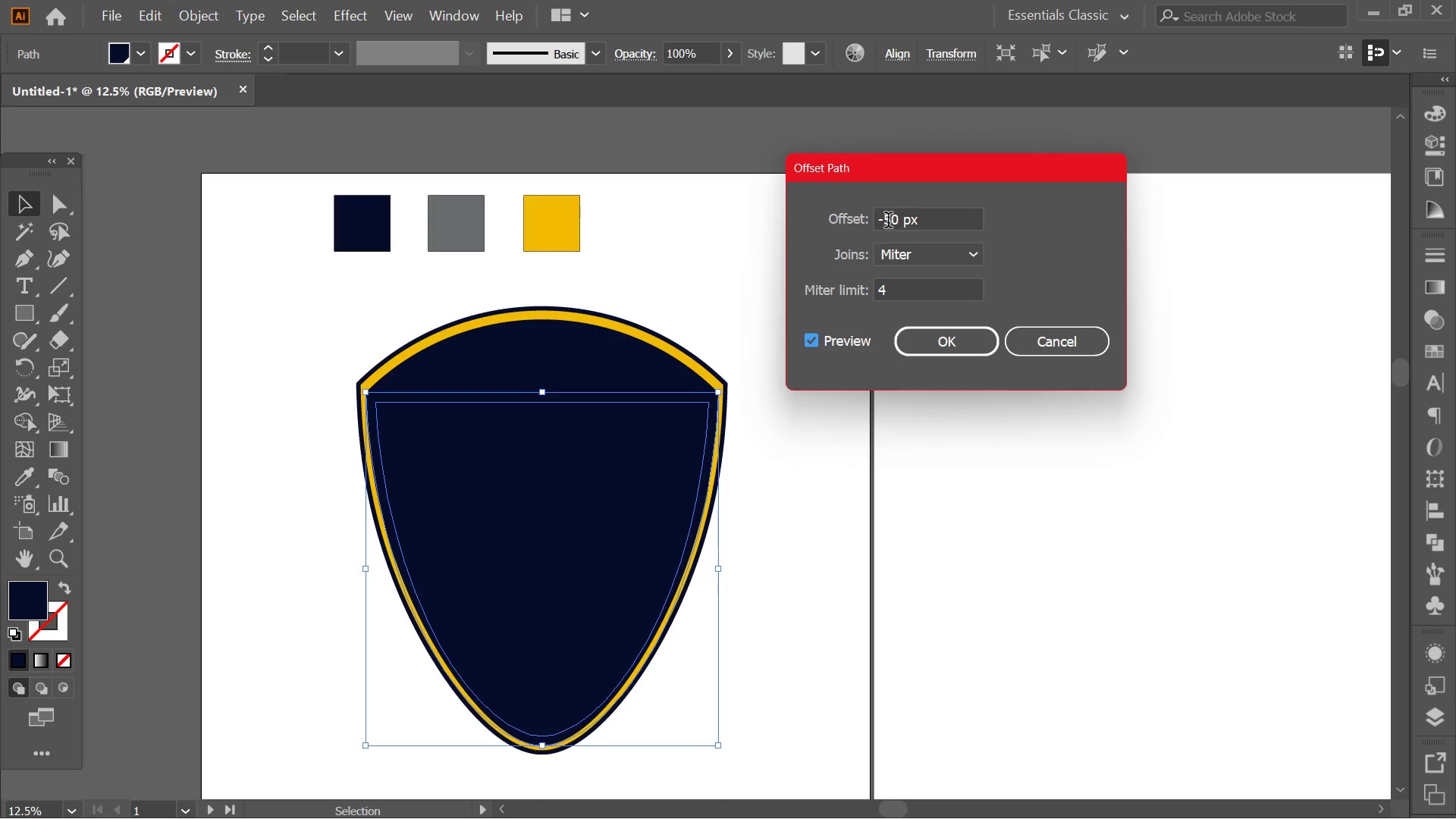 
left_click([888, 219])
 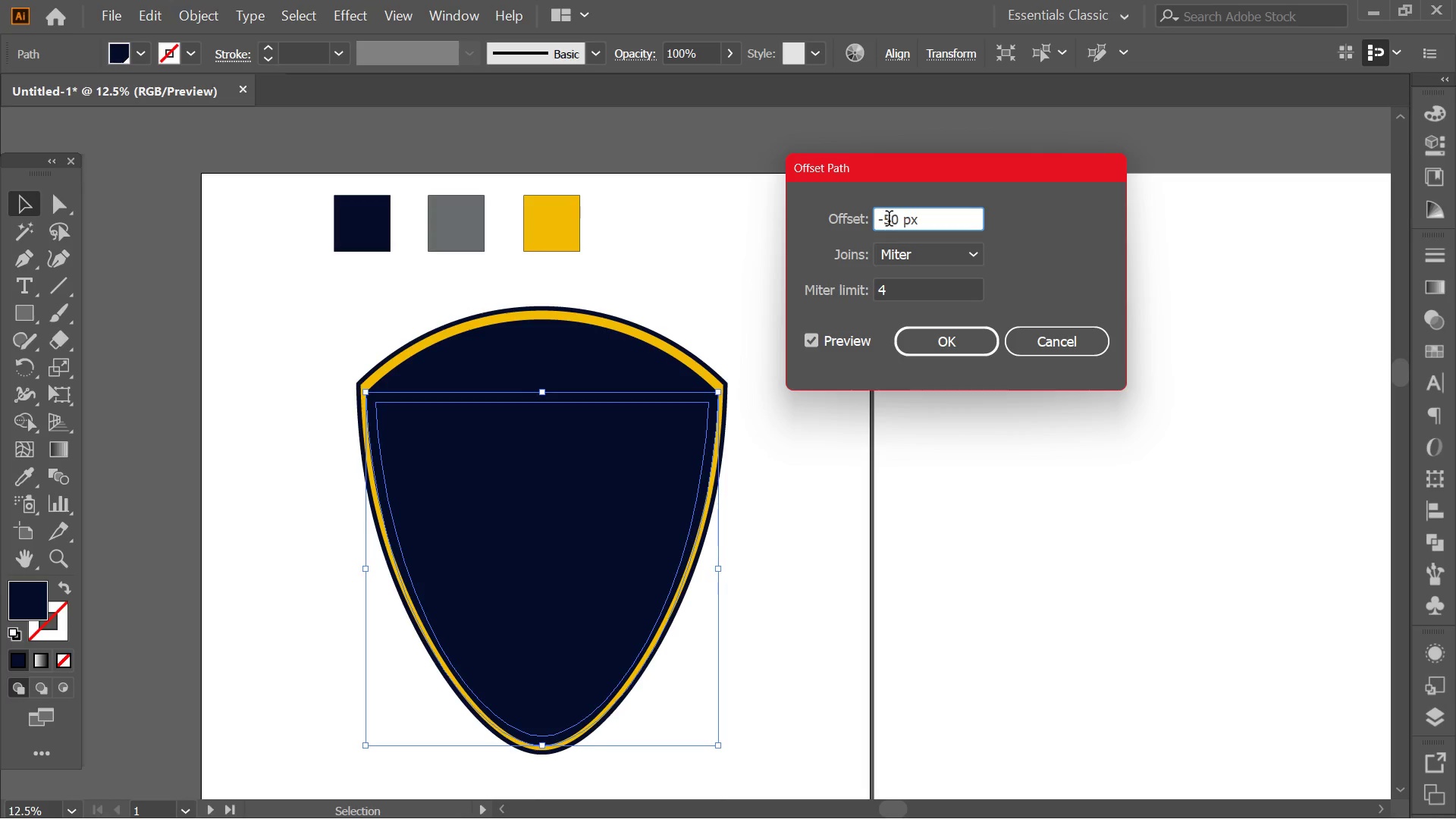 
left_click([886, 218])
 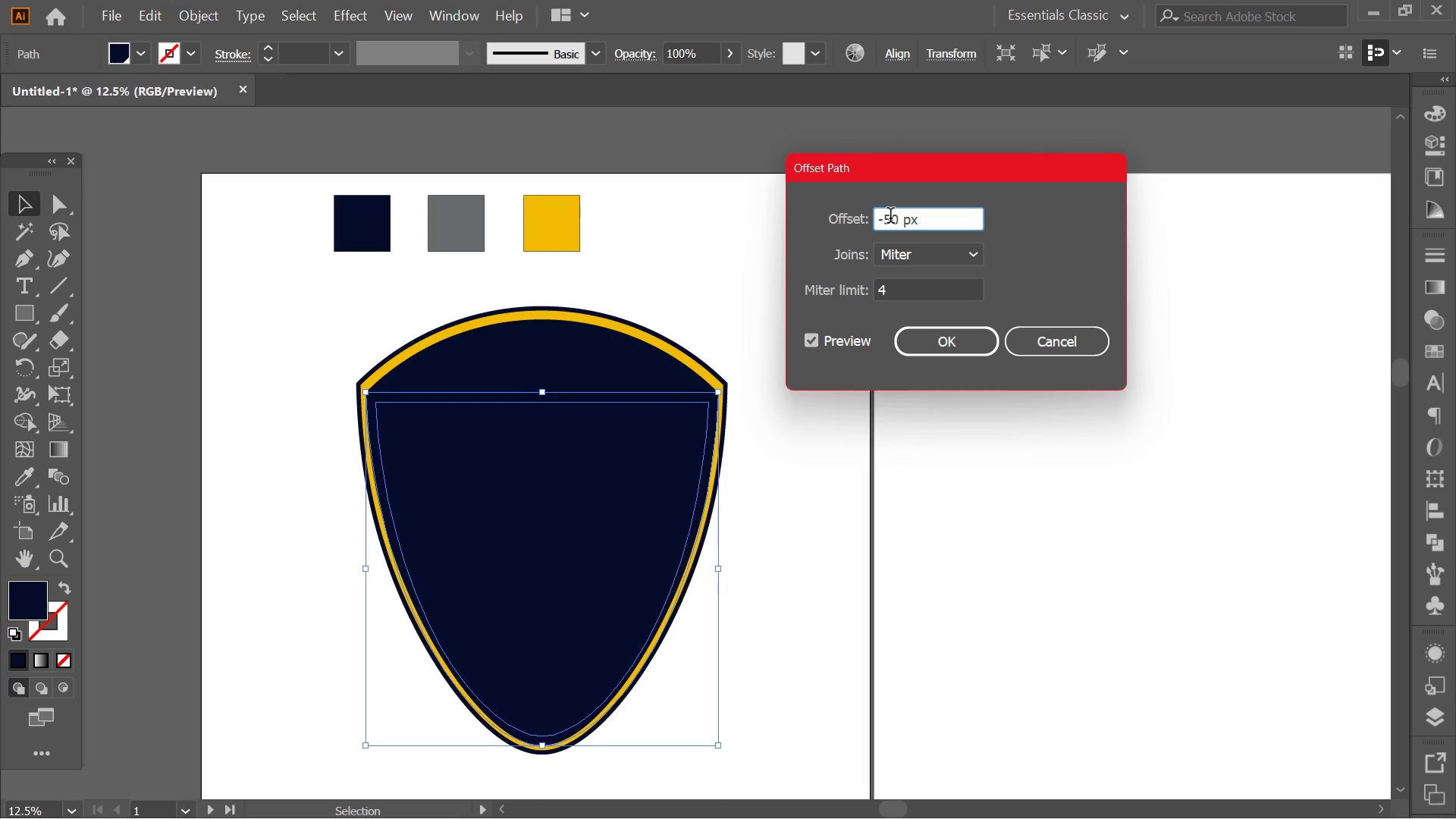 
key(Numpad1)
 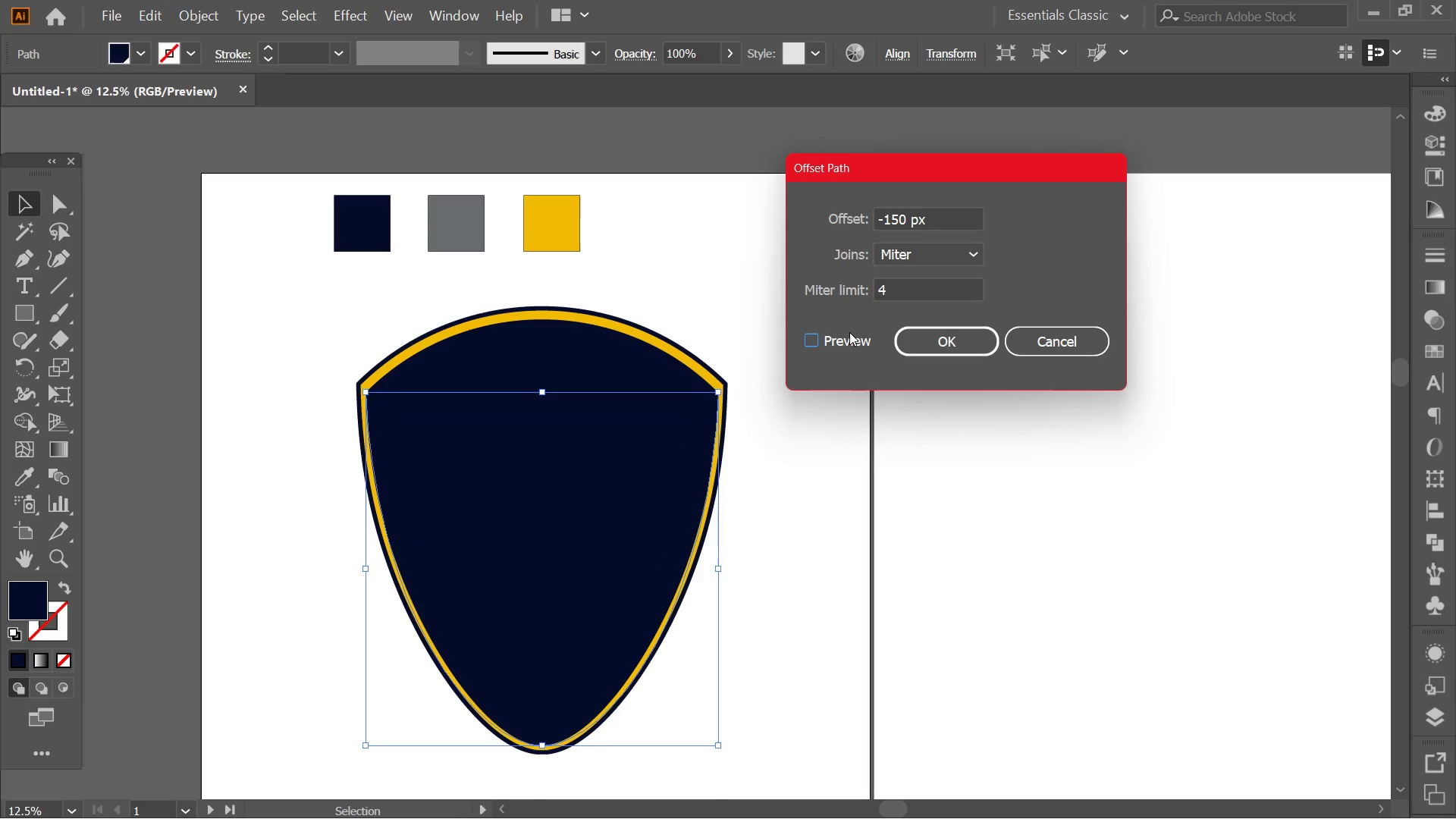 
double_click([849, 332])
 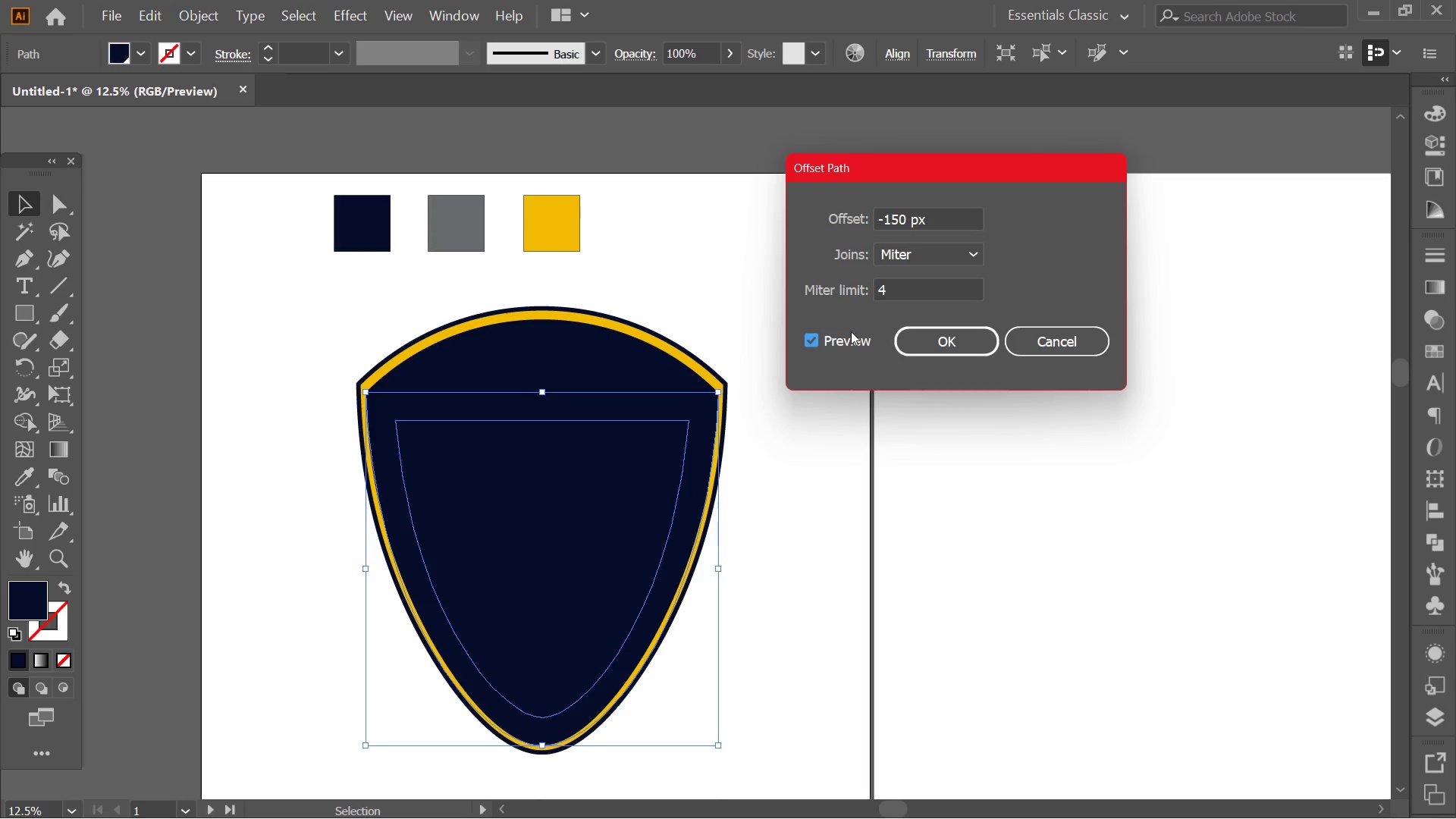 
left_click([891, 218])
 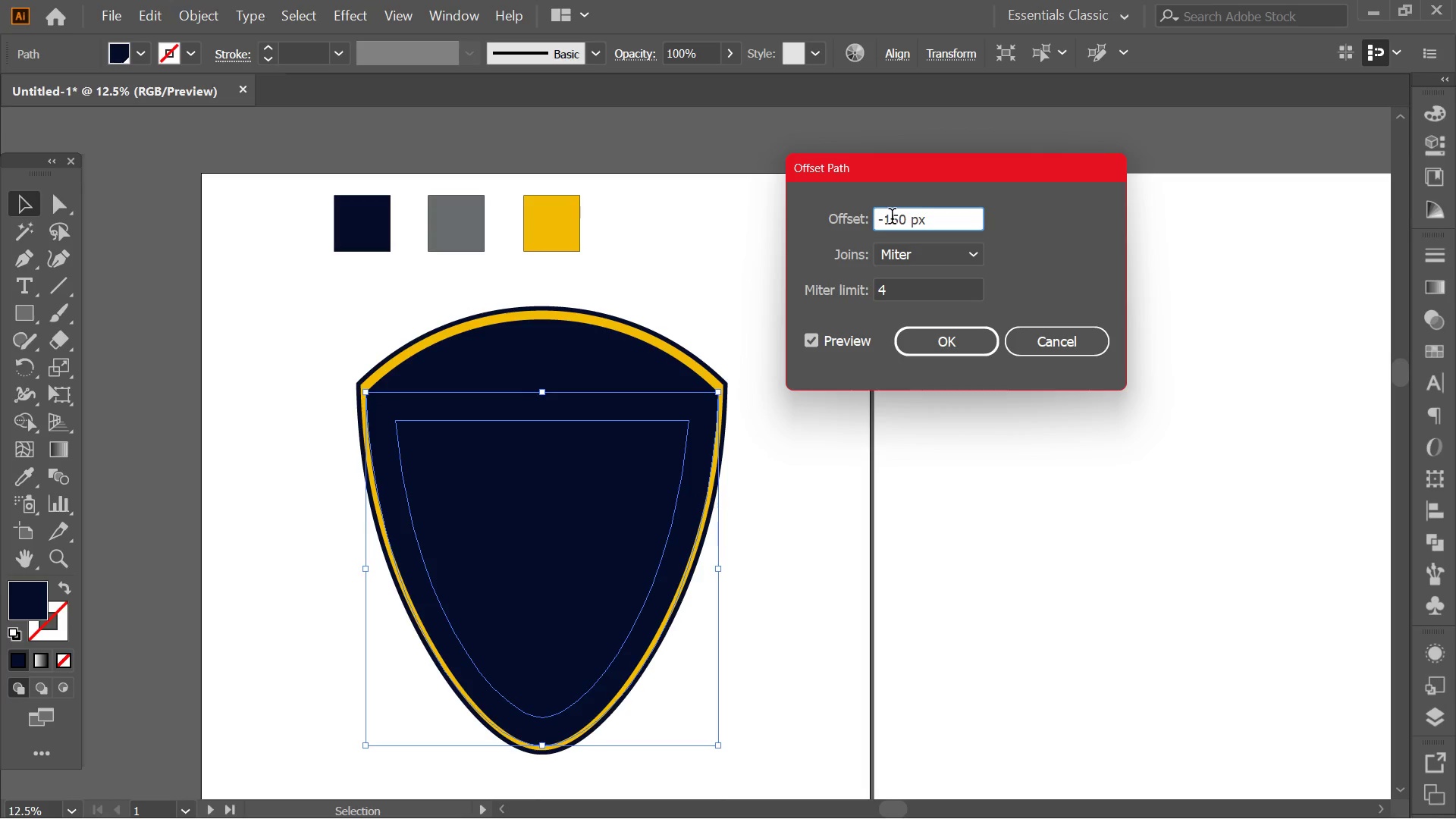 
double_click([856, 344])
 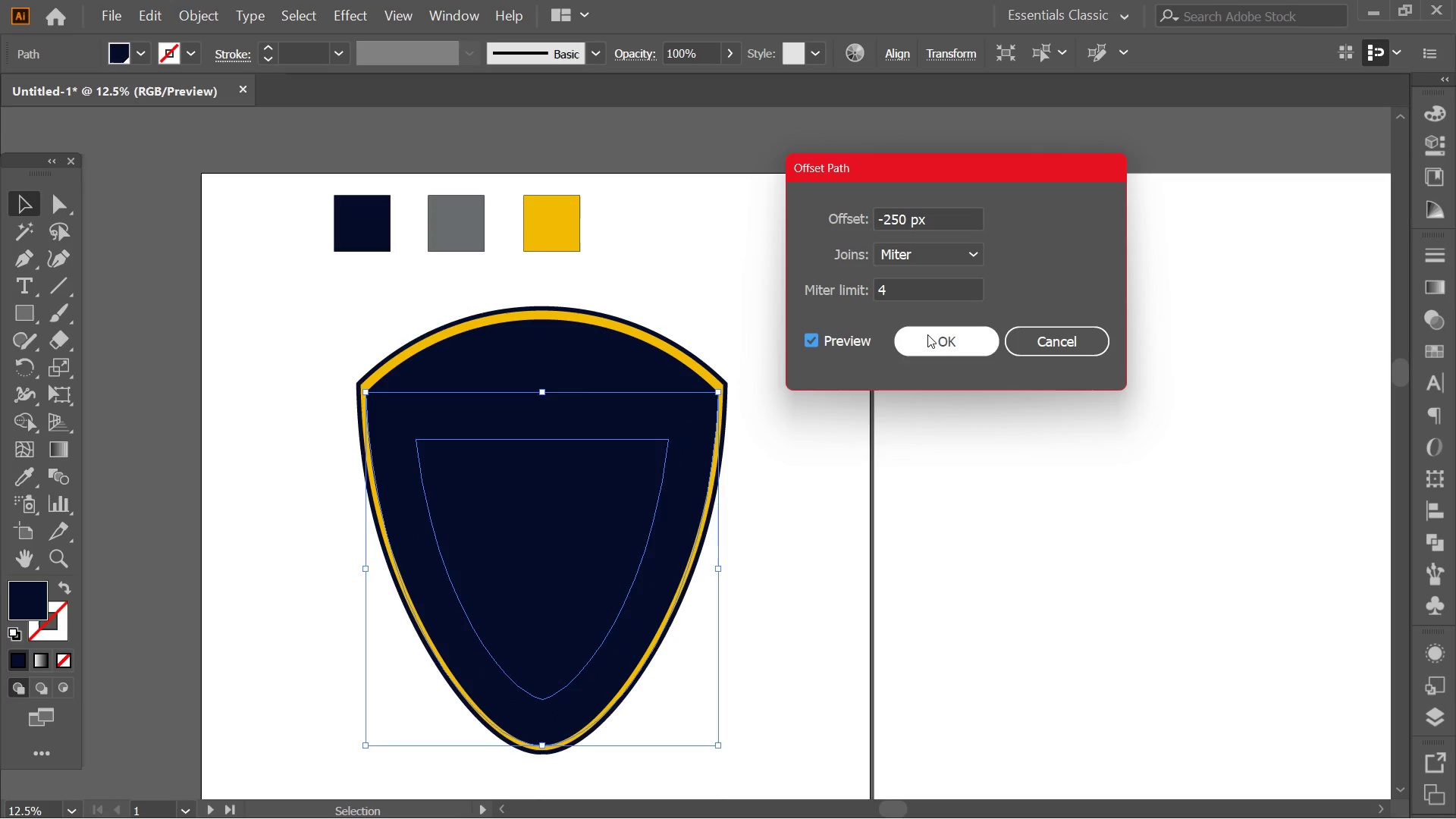 
left_click([927, 334])
 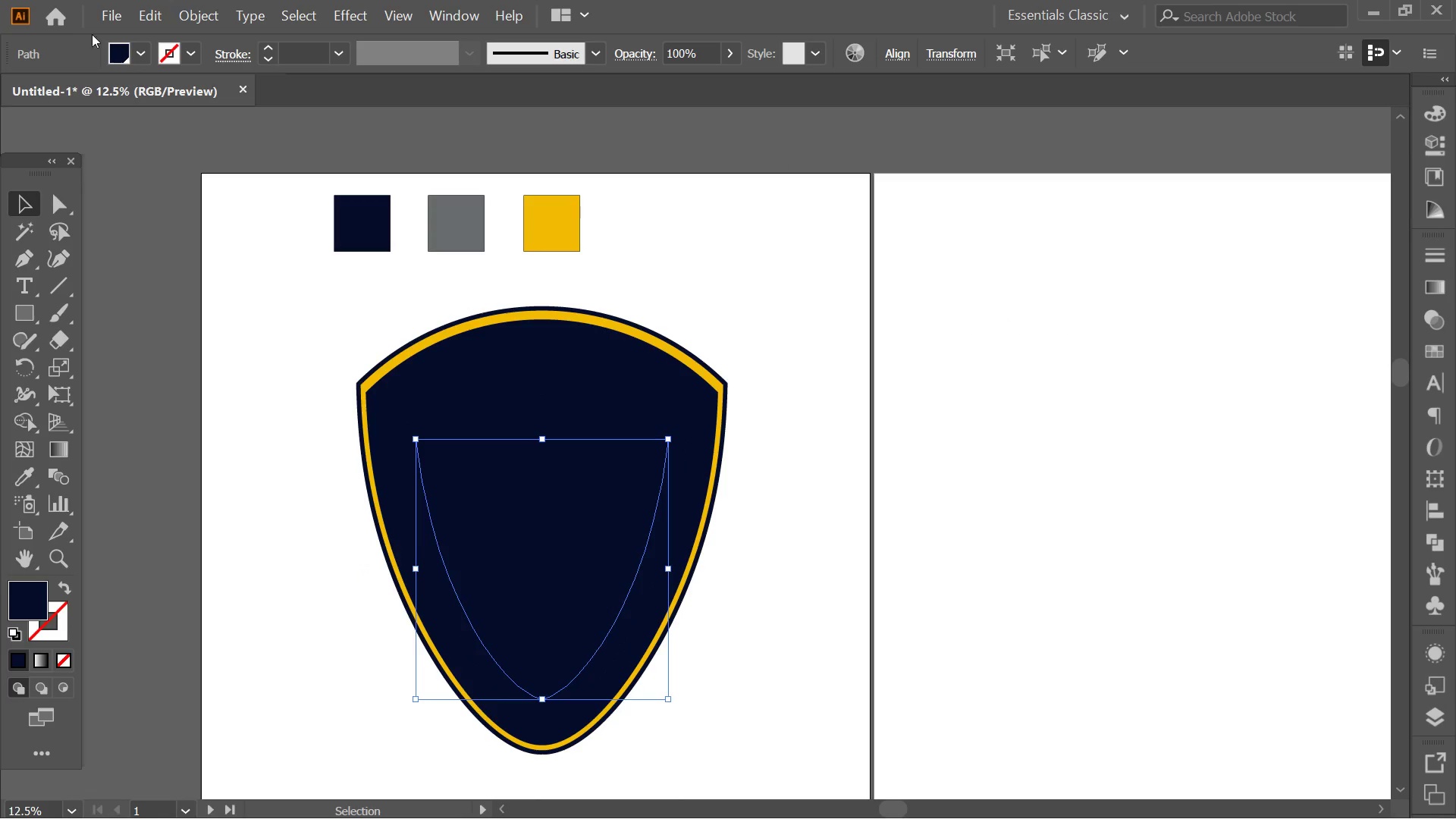 
left_click([141, 52])
 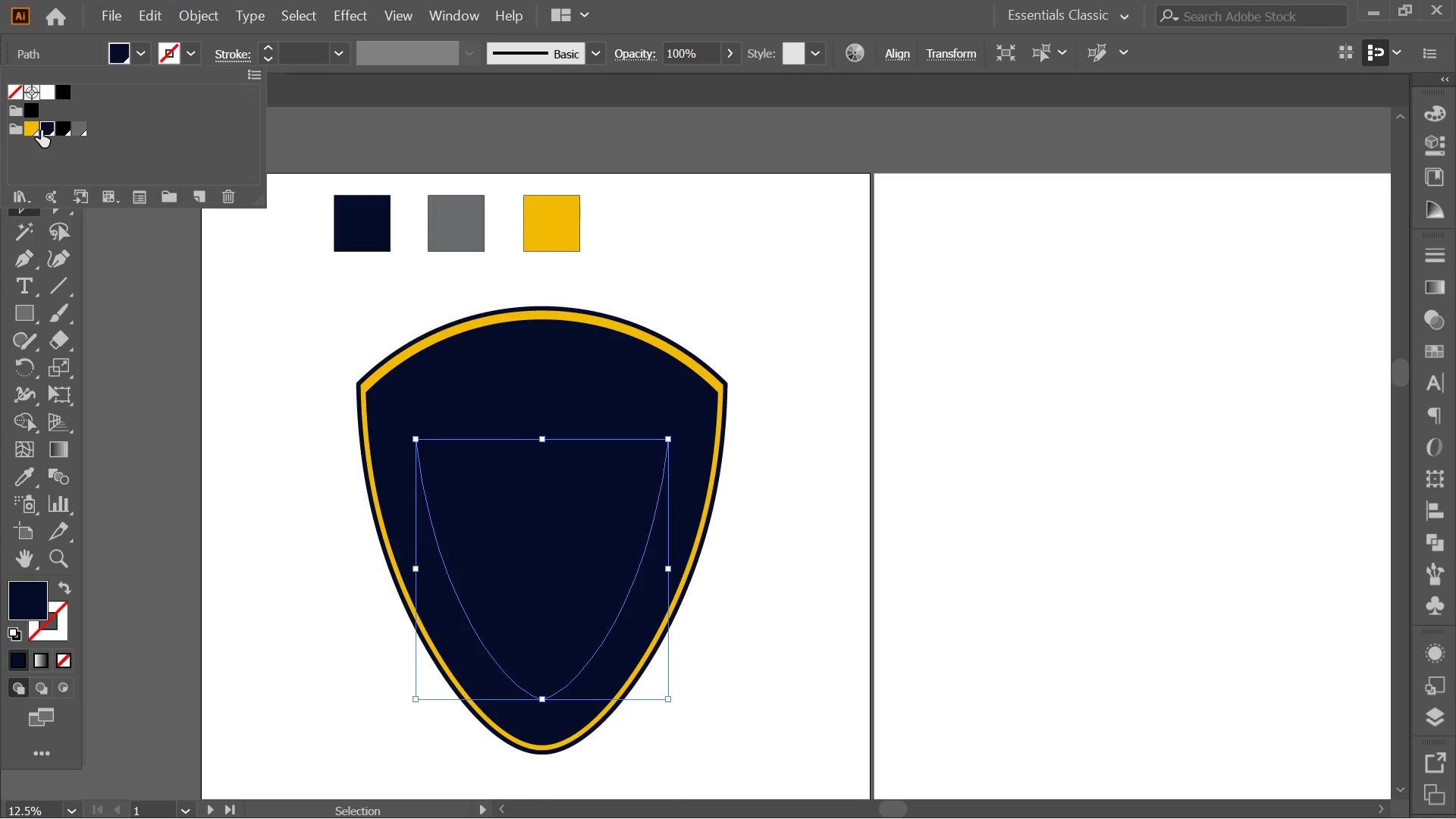 
left_click([28, 130])
 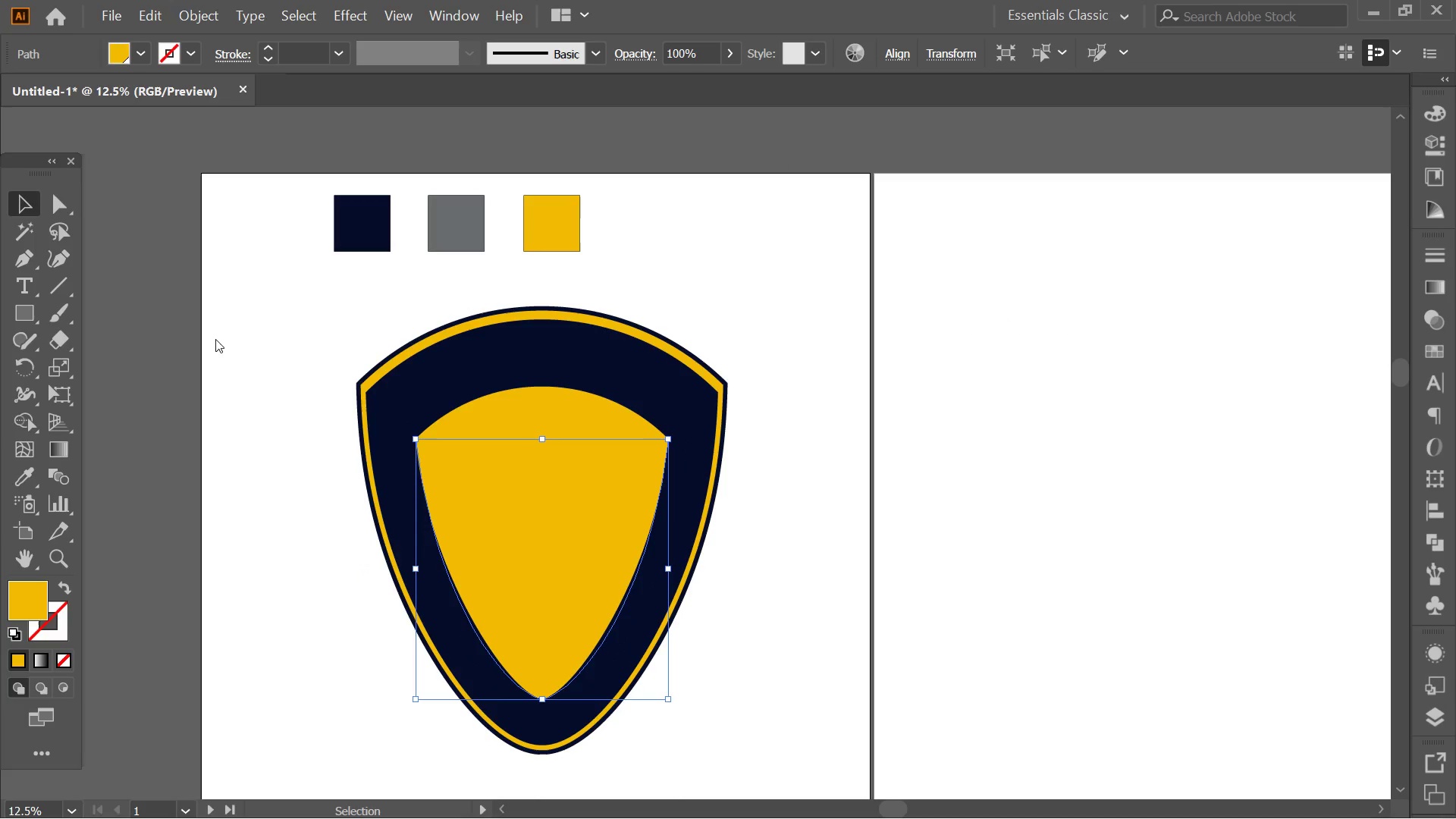 
double_click([215, 339])
 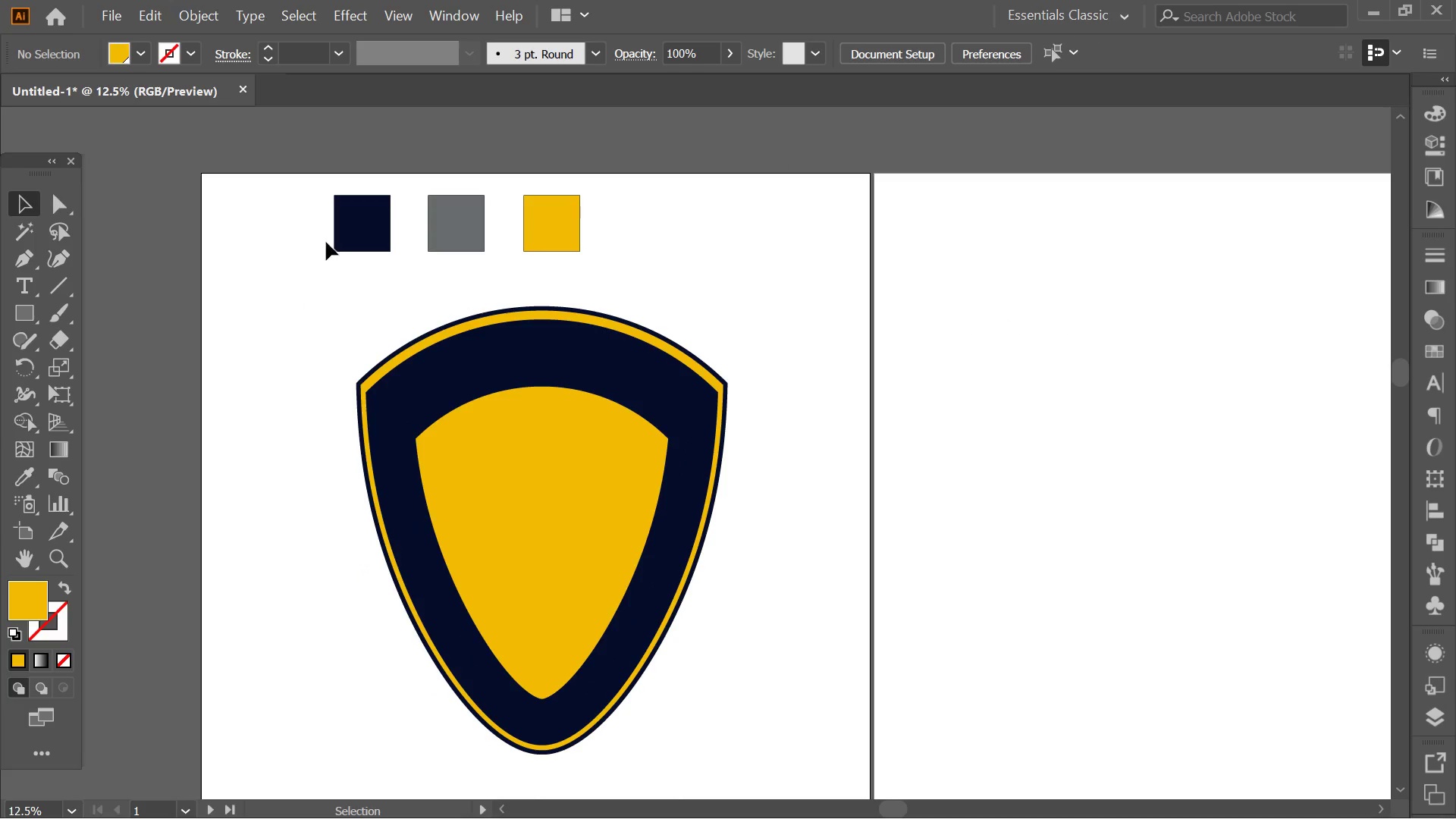 
left_click([505, 532])
 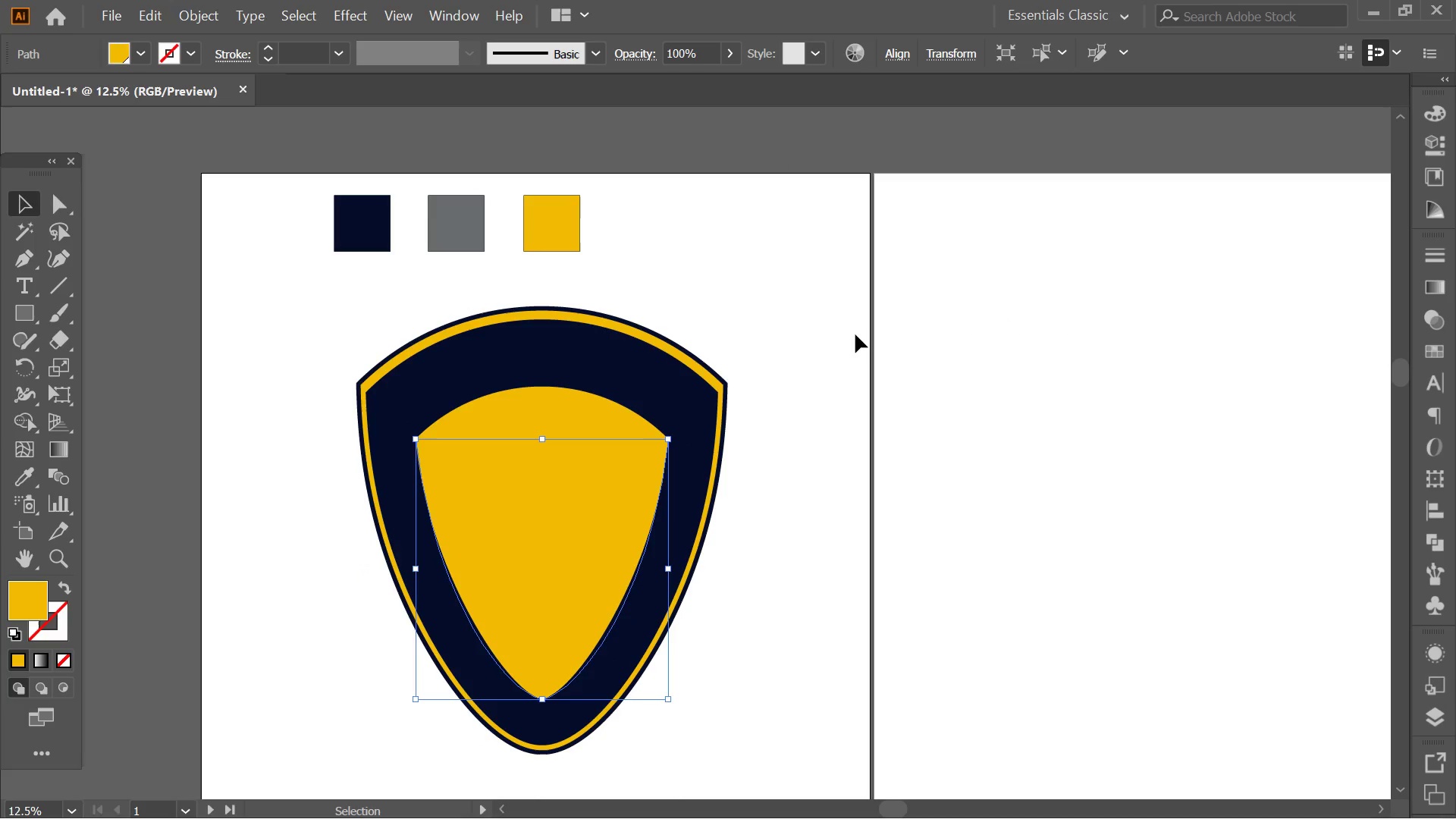 
left_click([855, 334])
 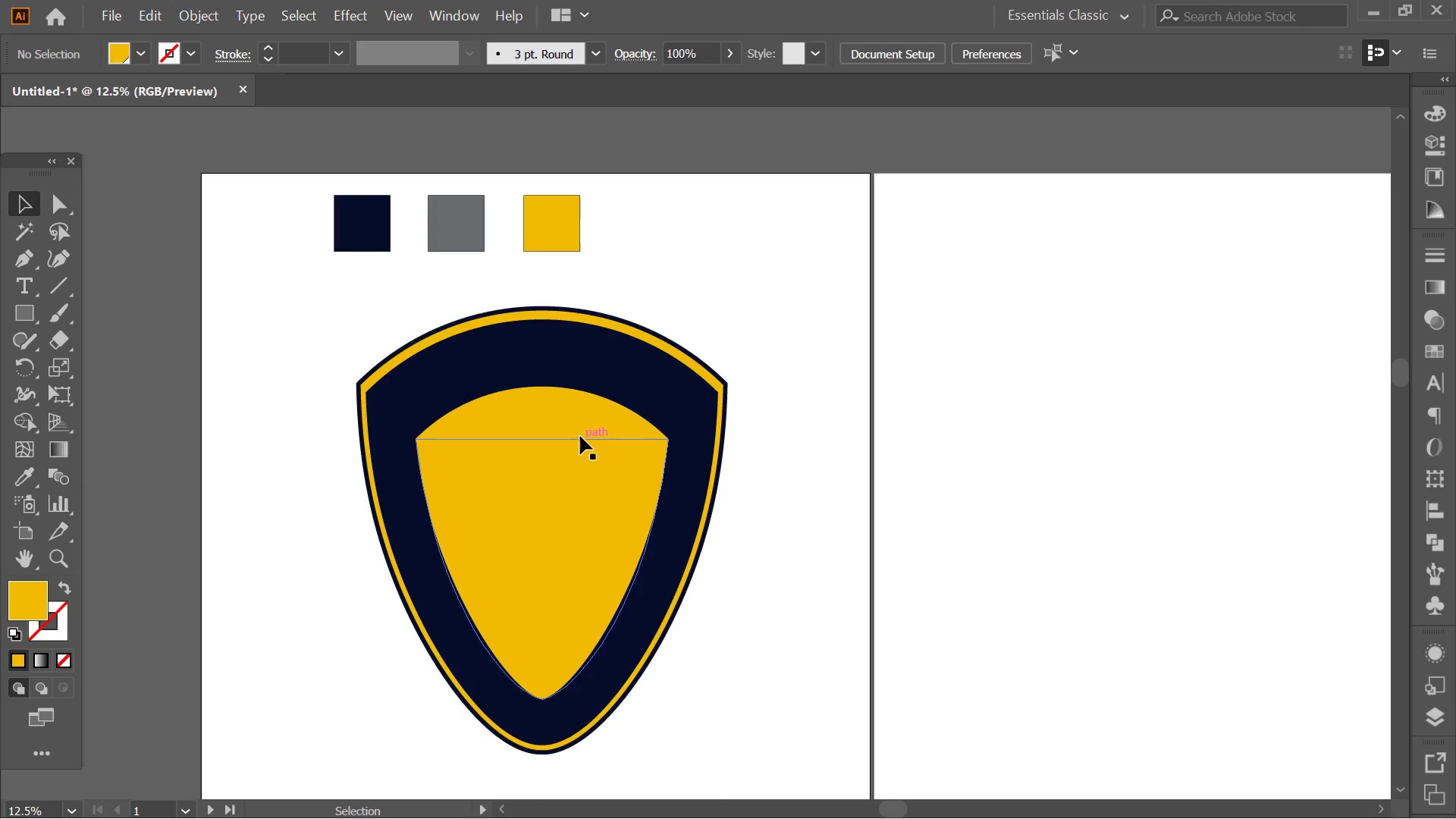 
wait(8.91)
 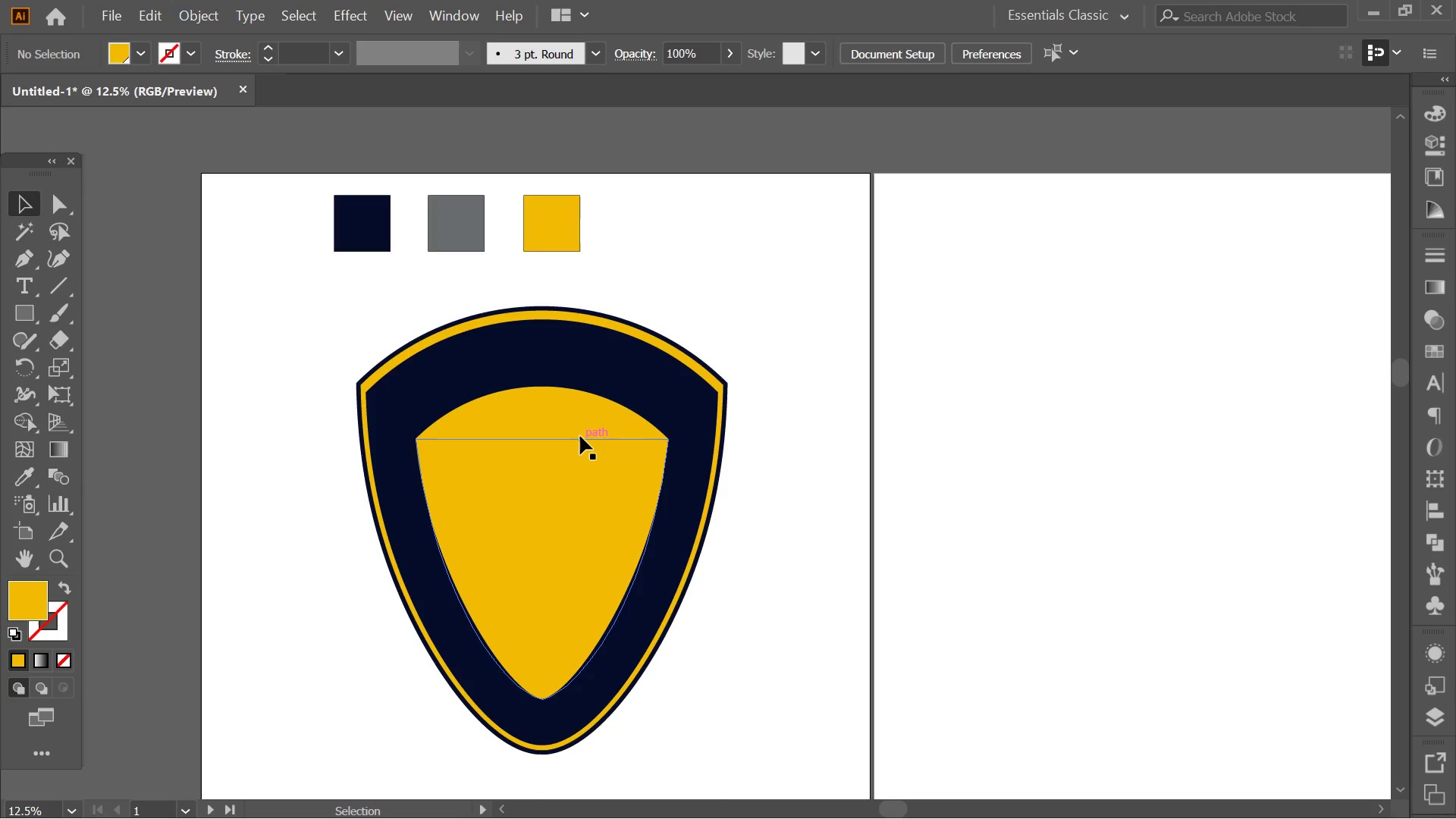 
left_click([579, 436])
 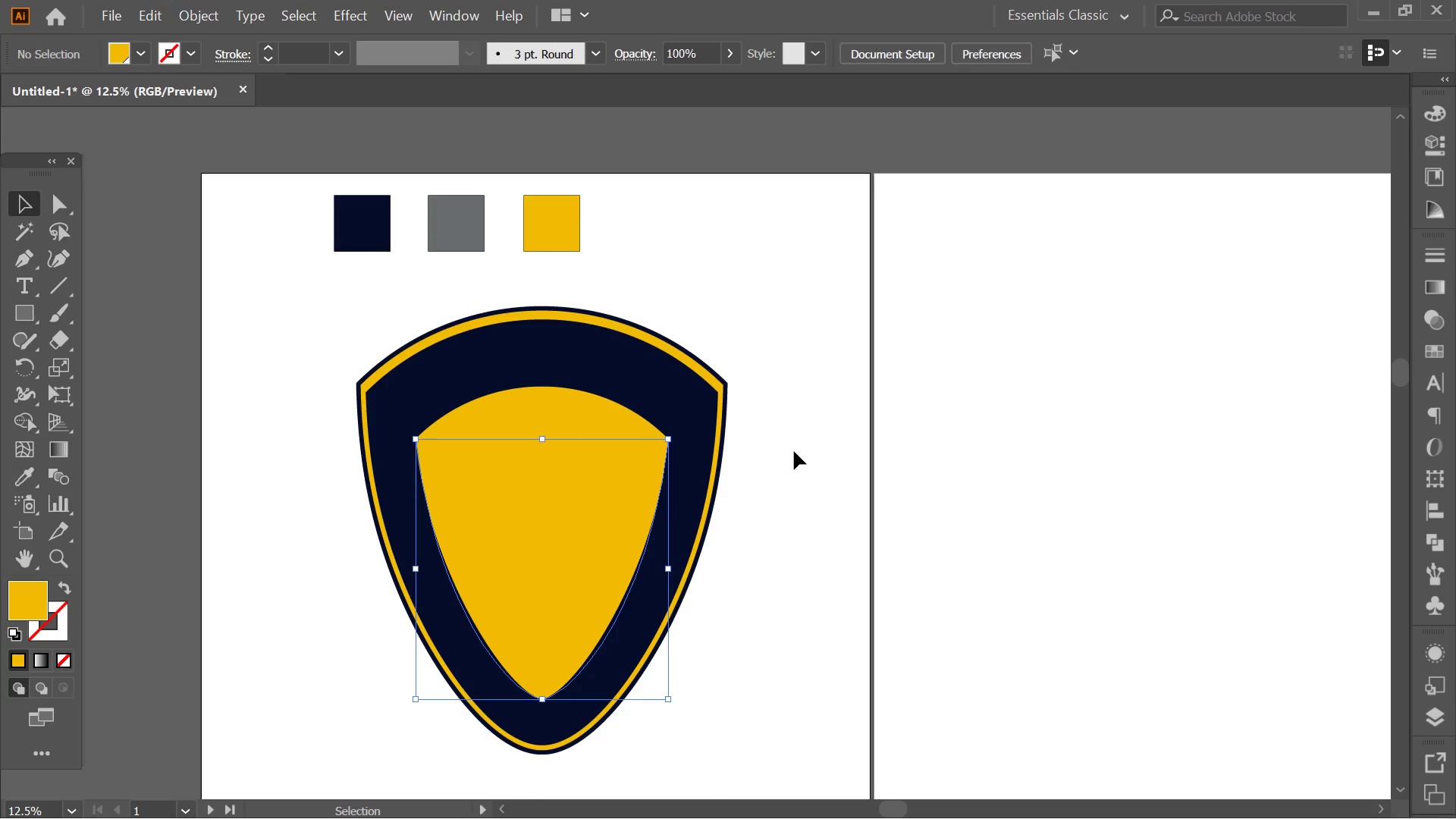 
double_click([499, 470])
 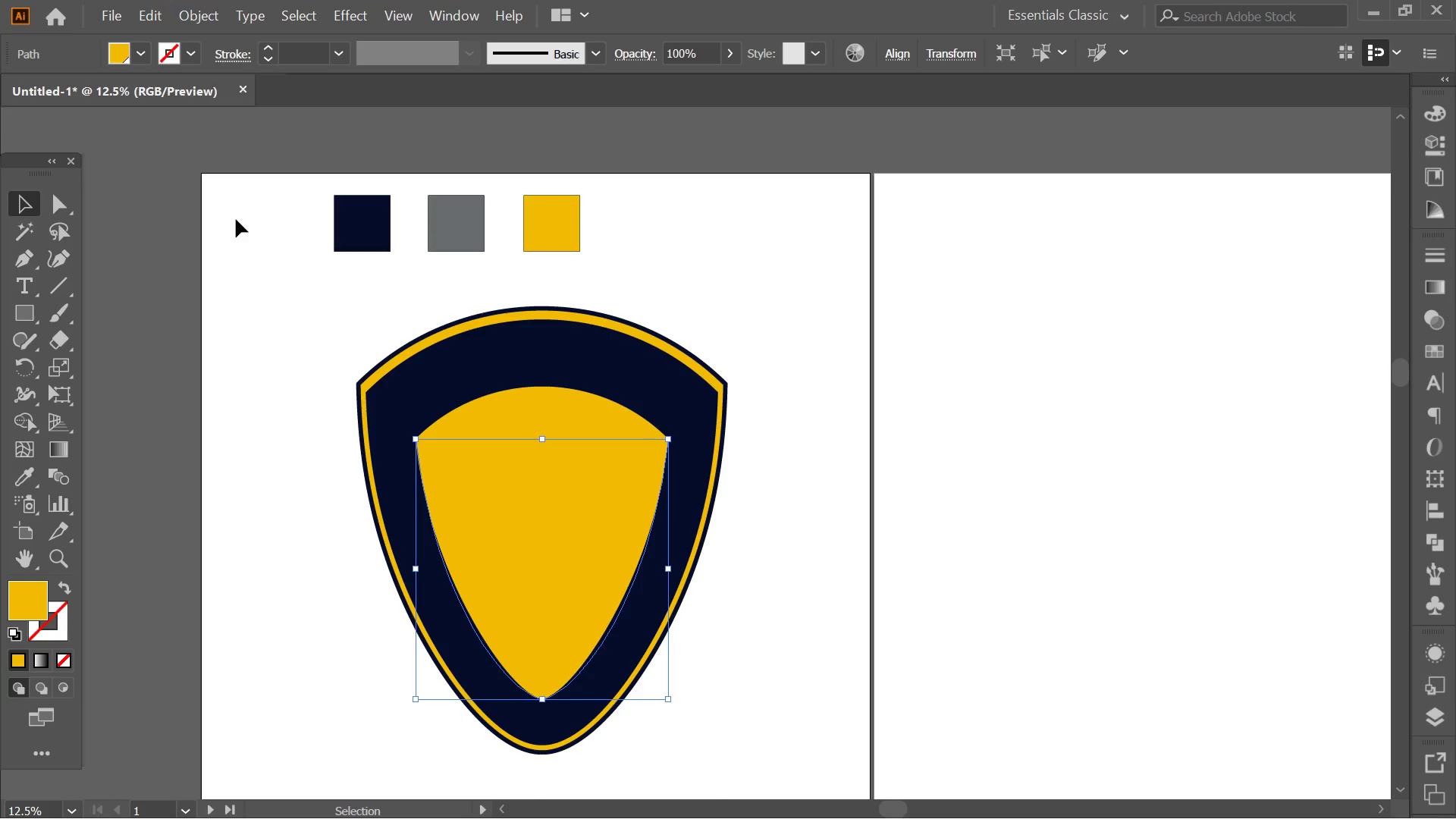 
wait(6.83)
 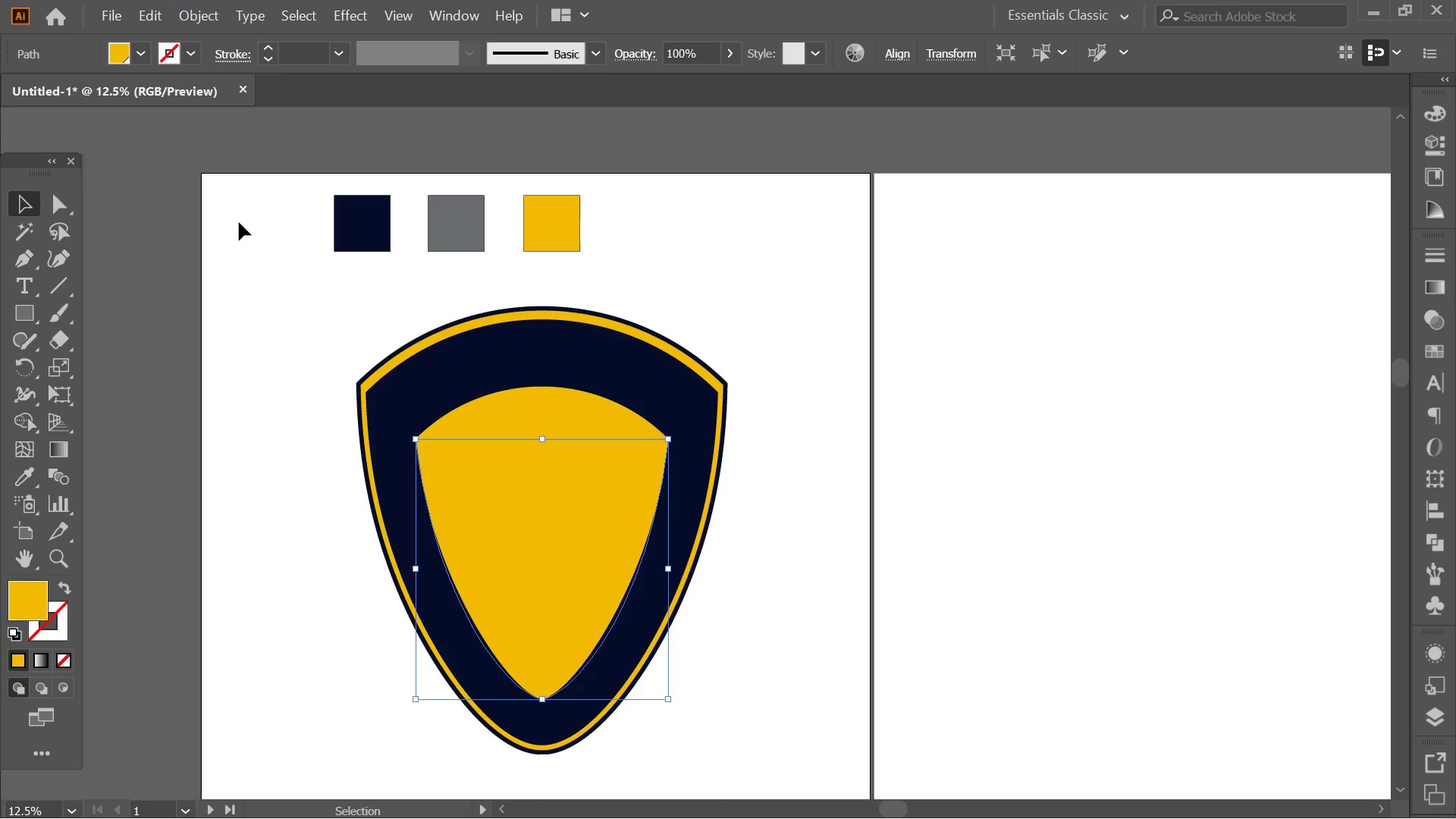 
key(Control+Z)
 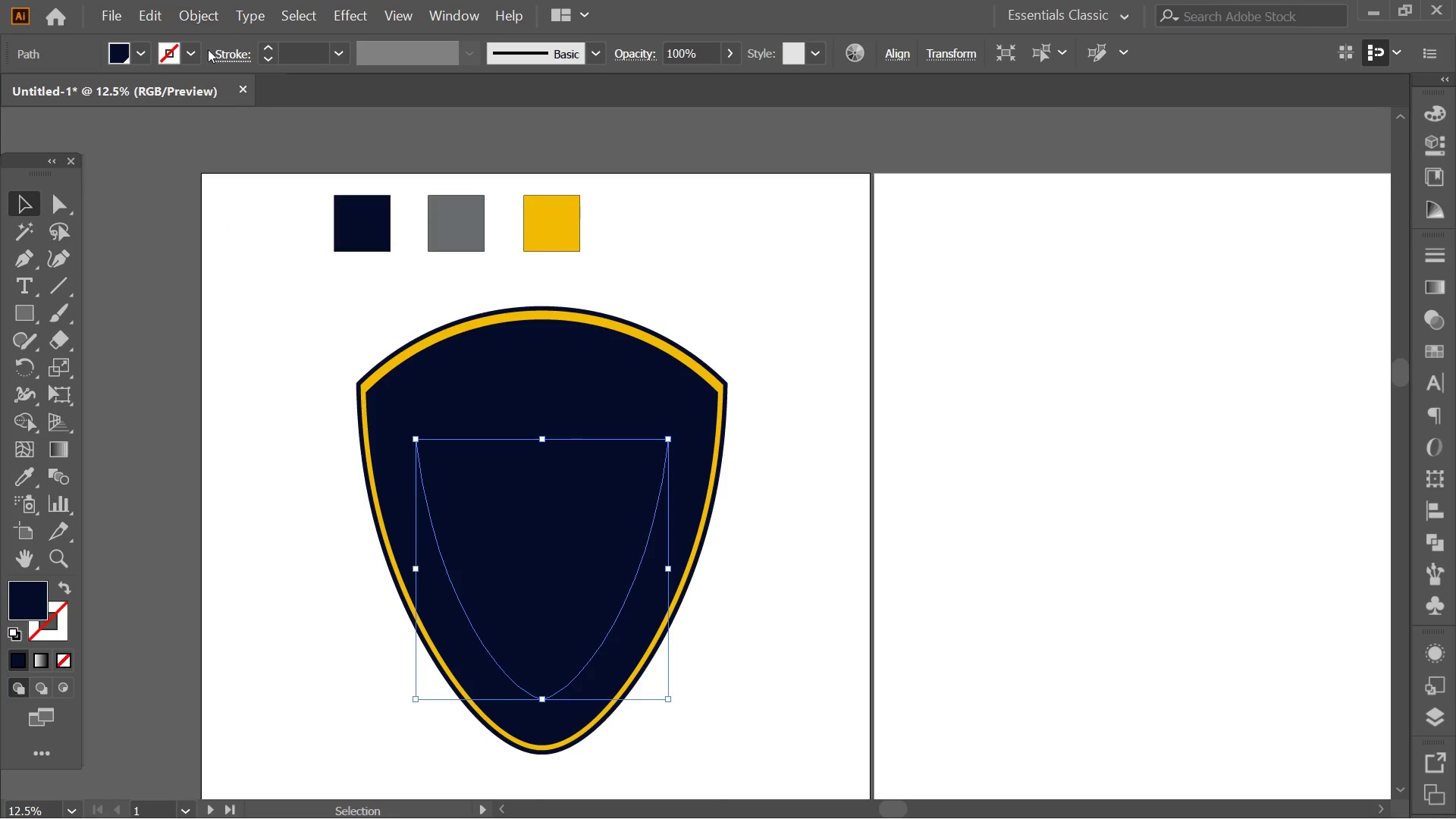 
key(Control+Z)
 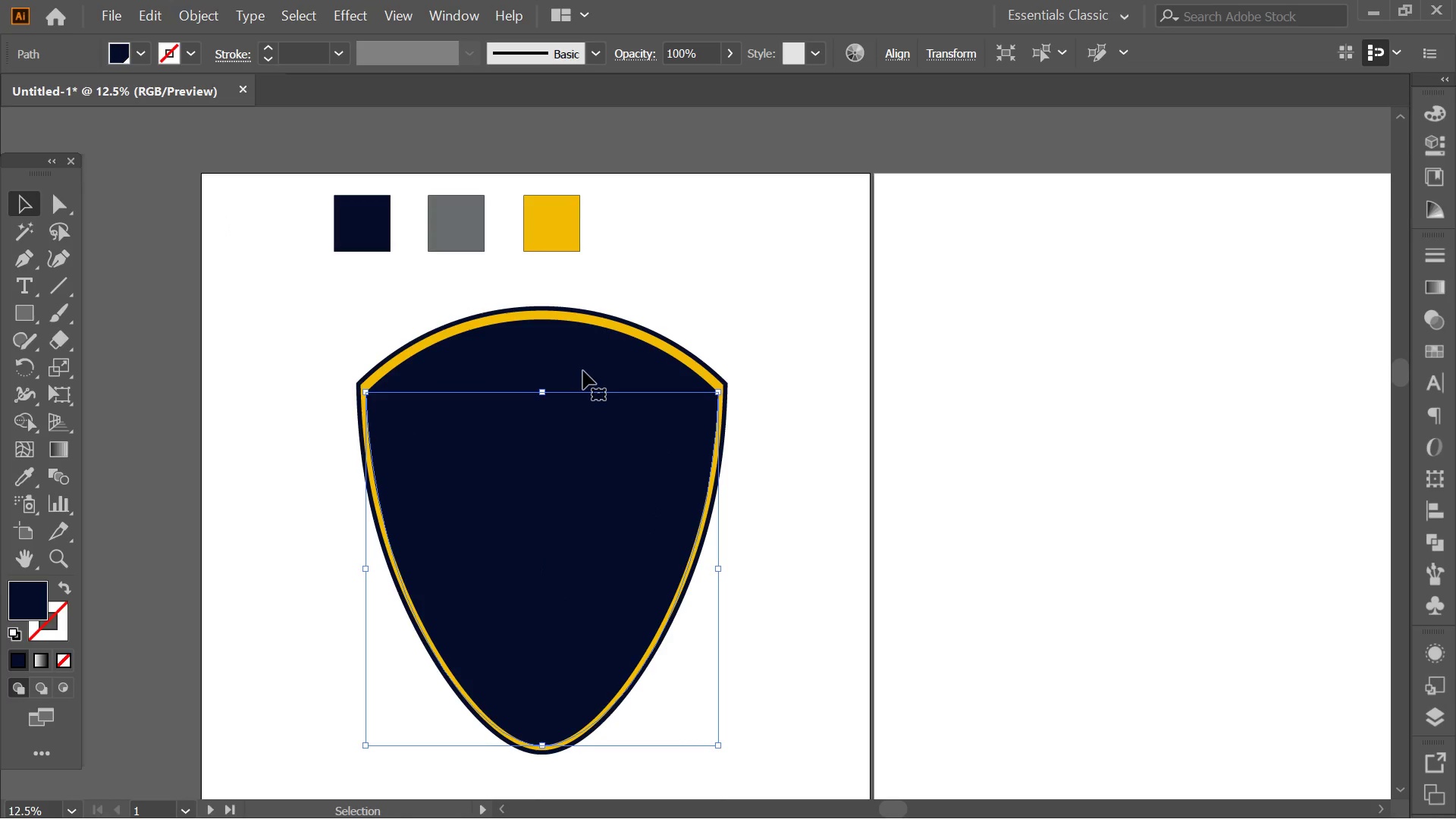 
left_click([583, 371])
 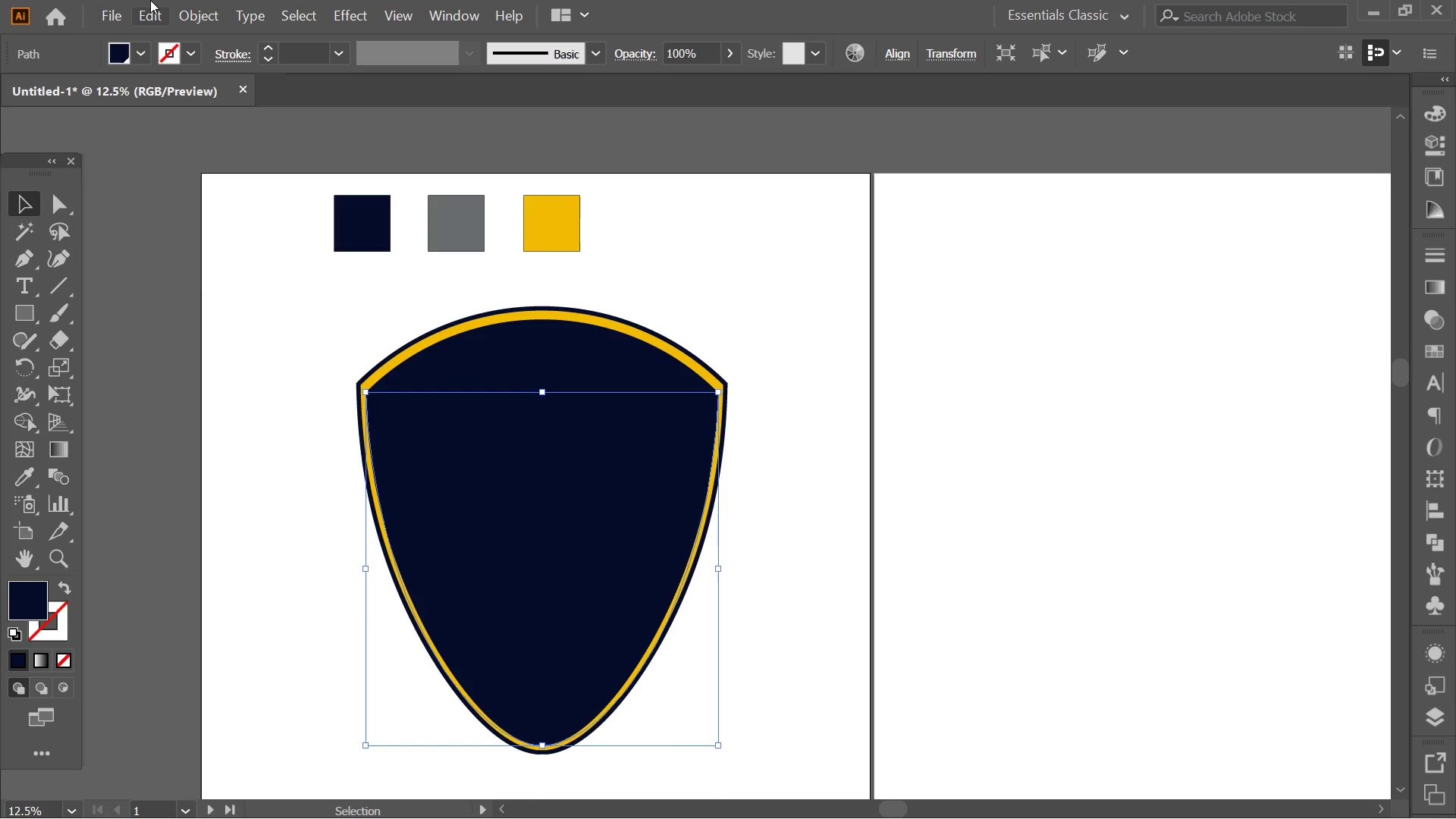 
left_click([150, 0])
 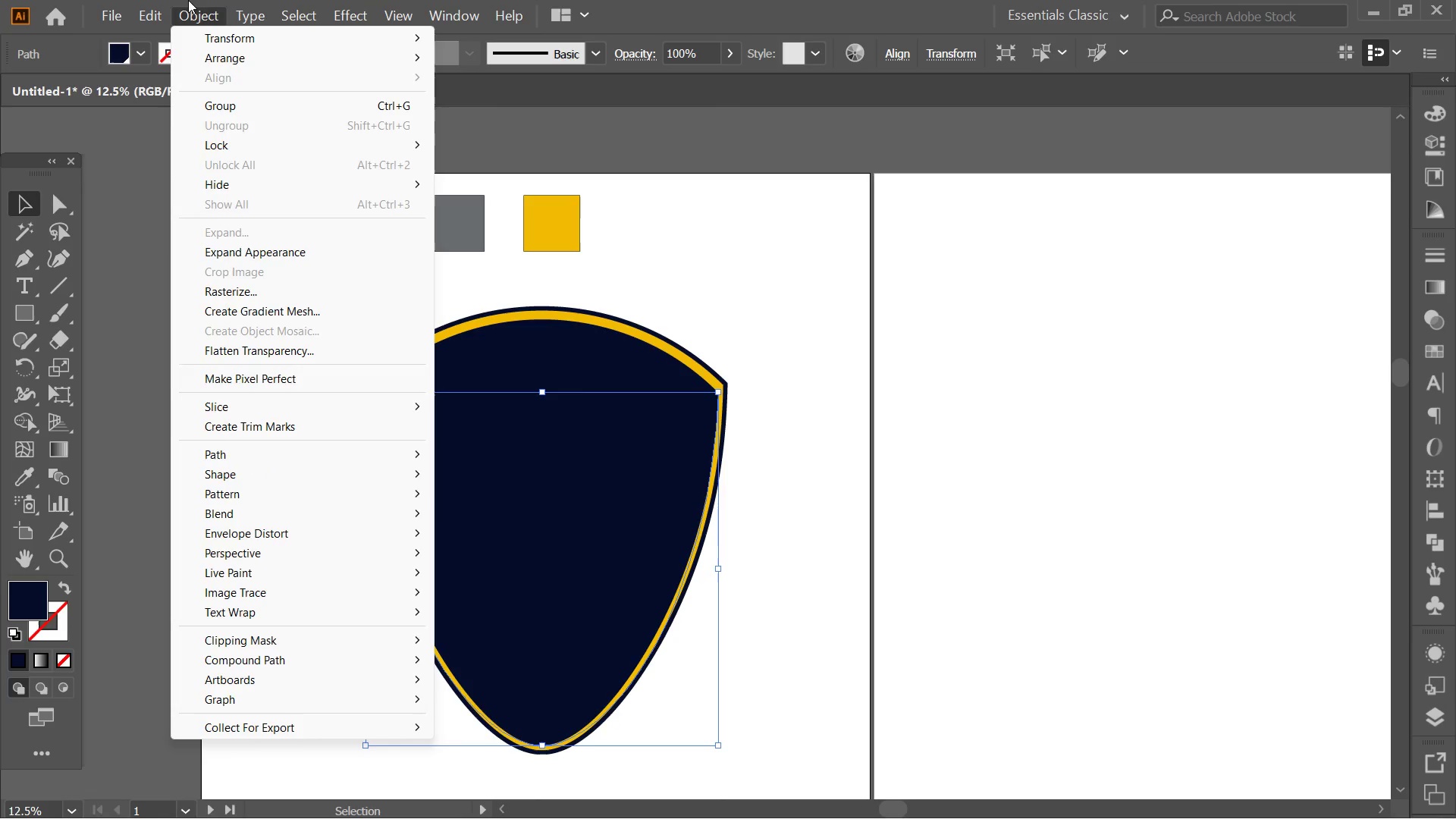 
left_click([346, 457])
 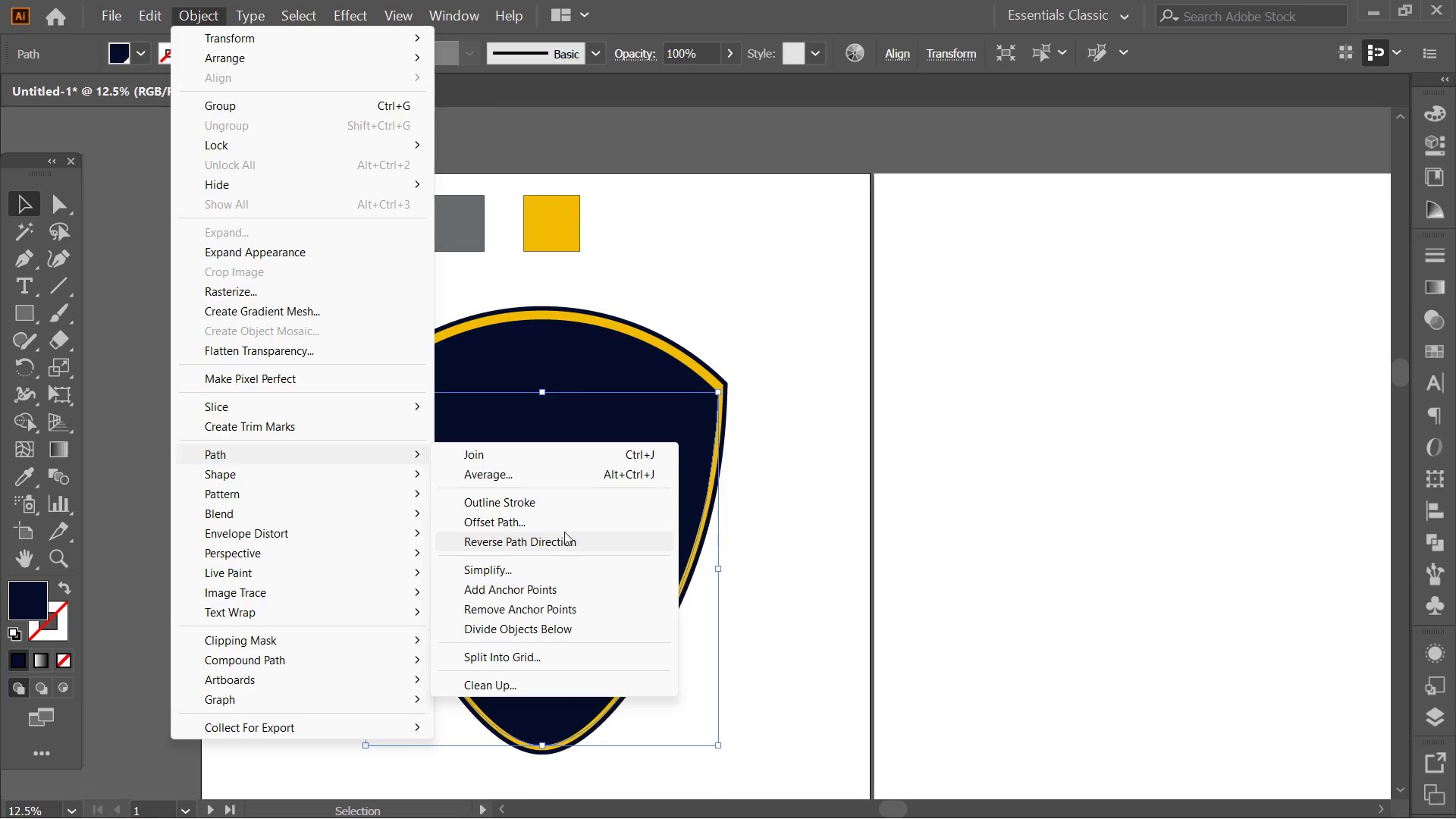 
left_click([564, 530])
 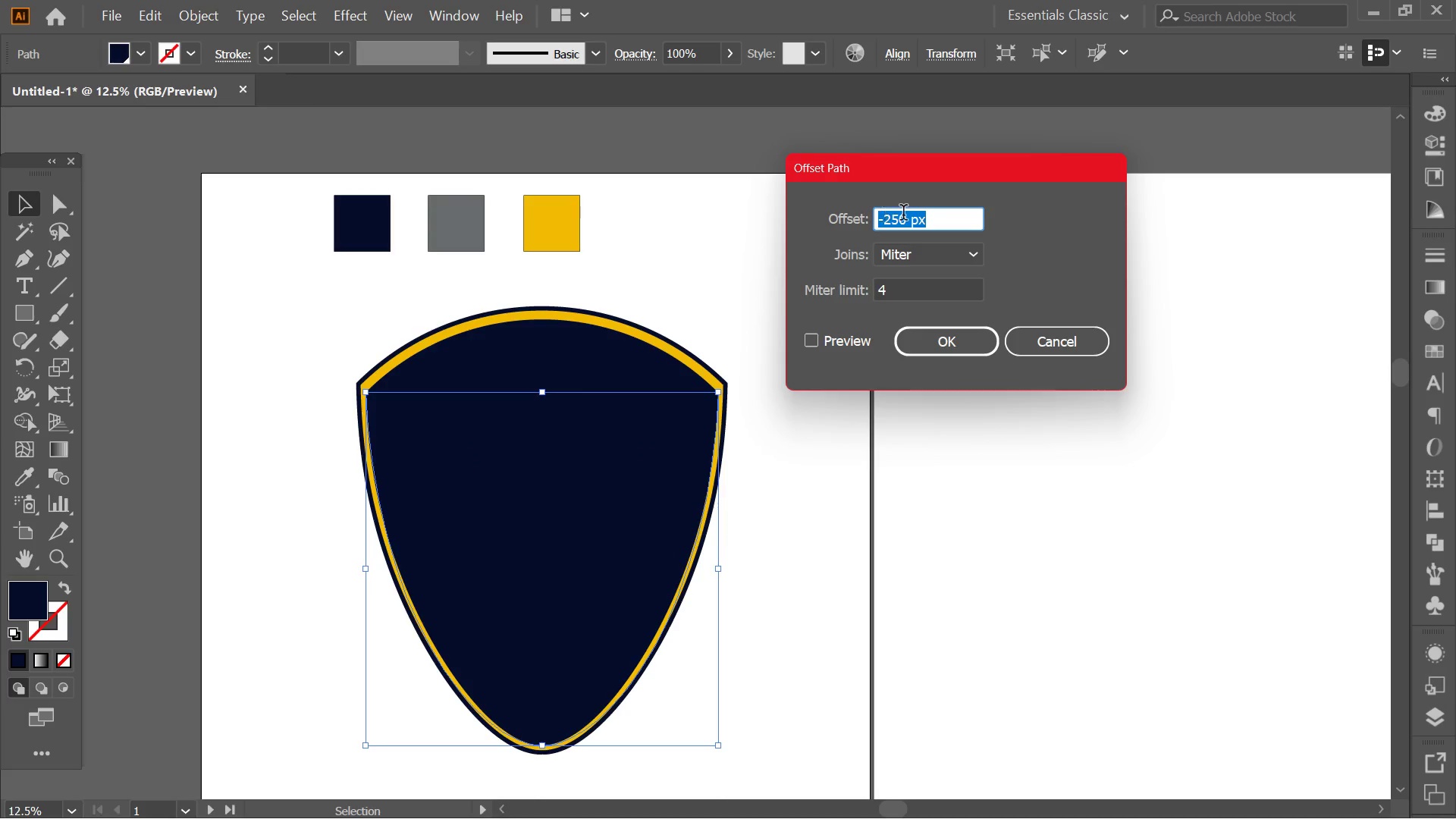 
left_click([899, 215])
 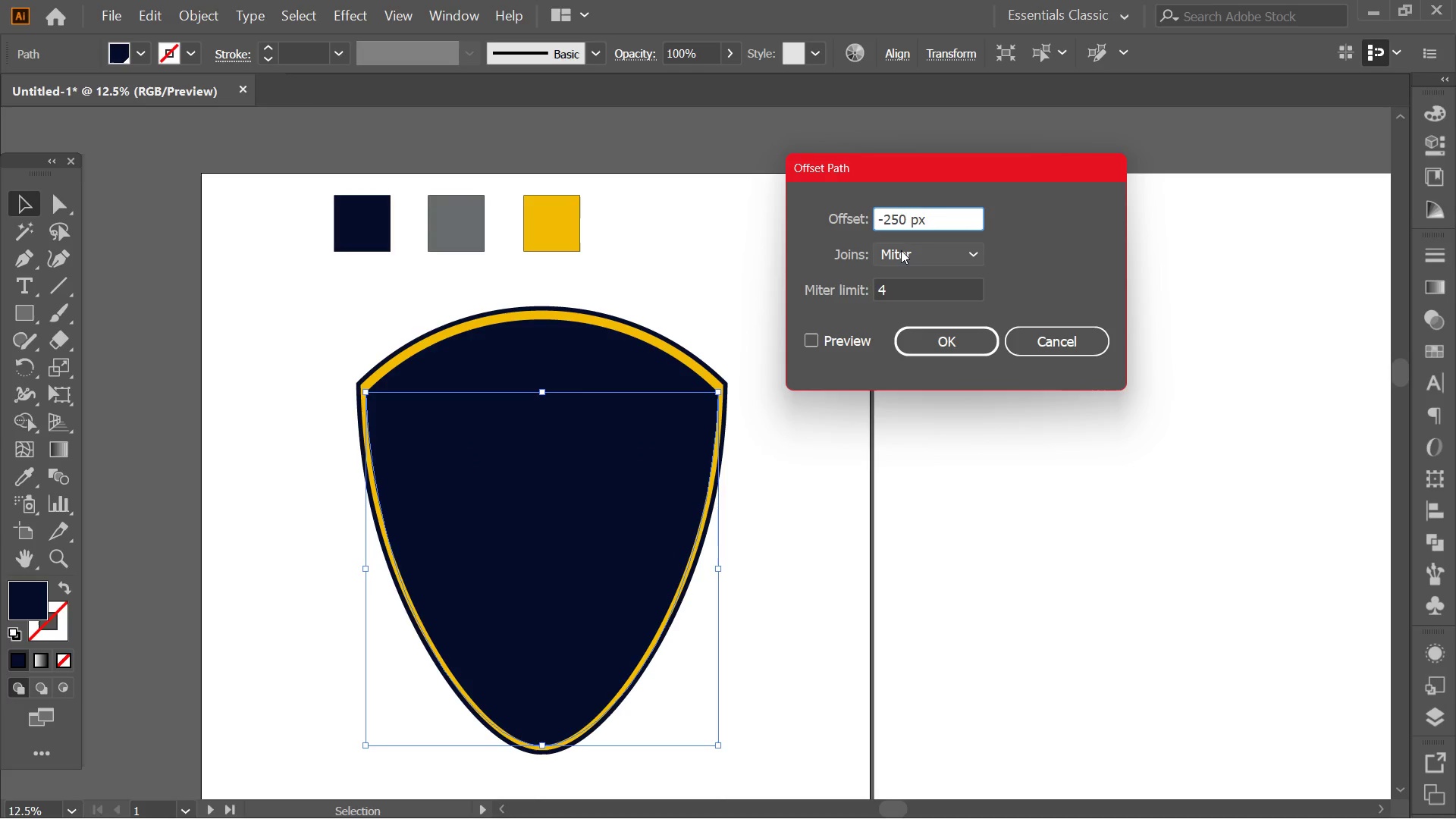 
key(Numpad0)
 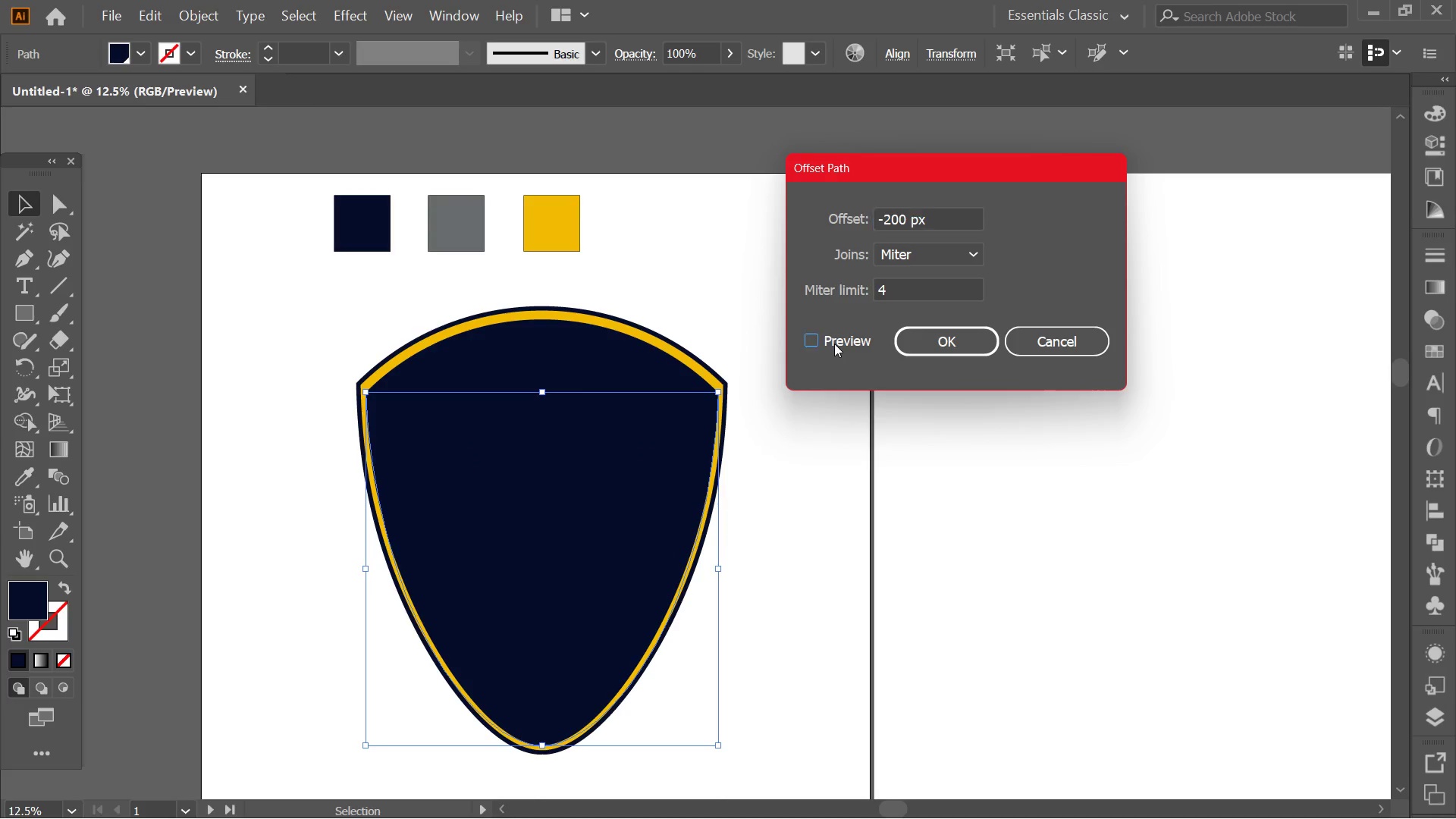 
double_click([939, 343])
 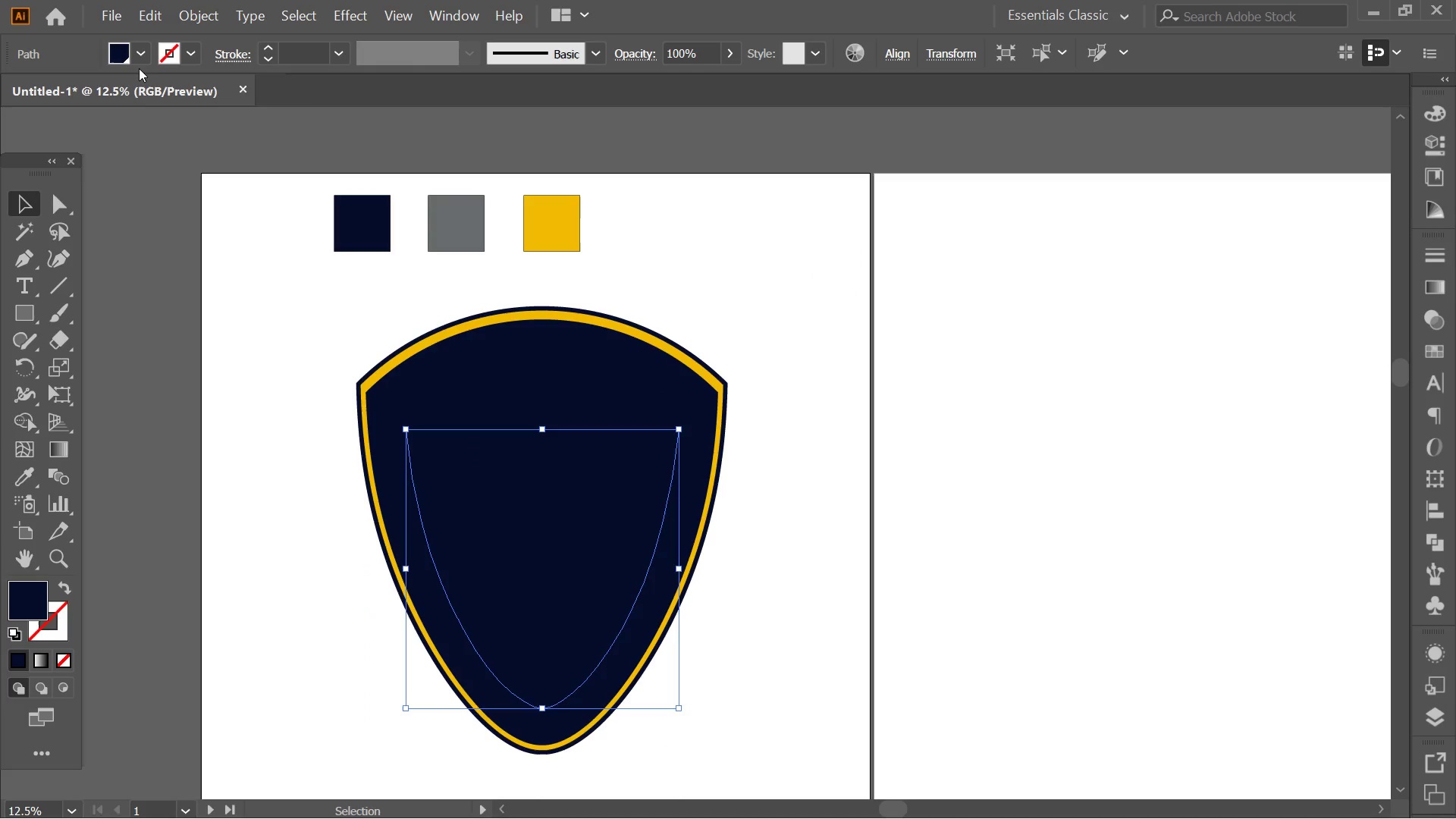 
double_click([138, 62])
 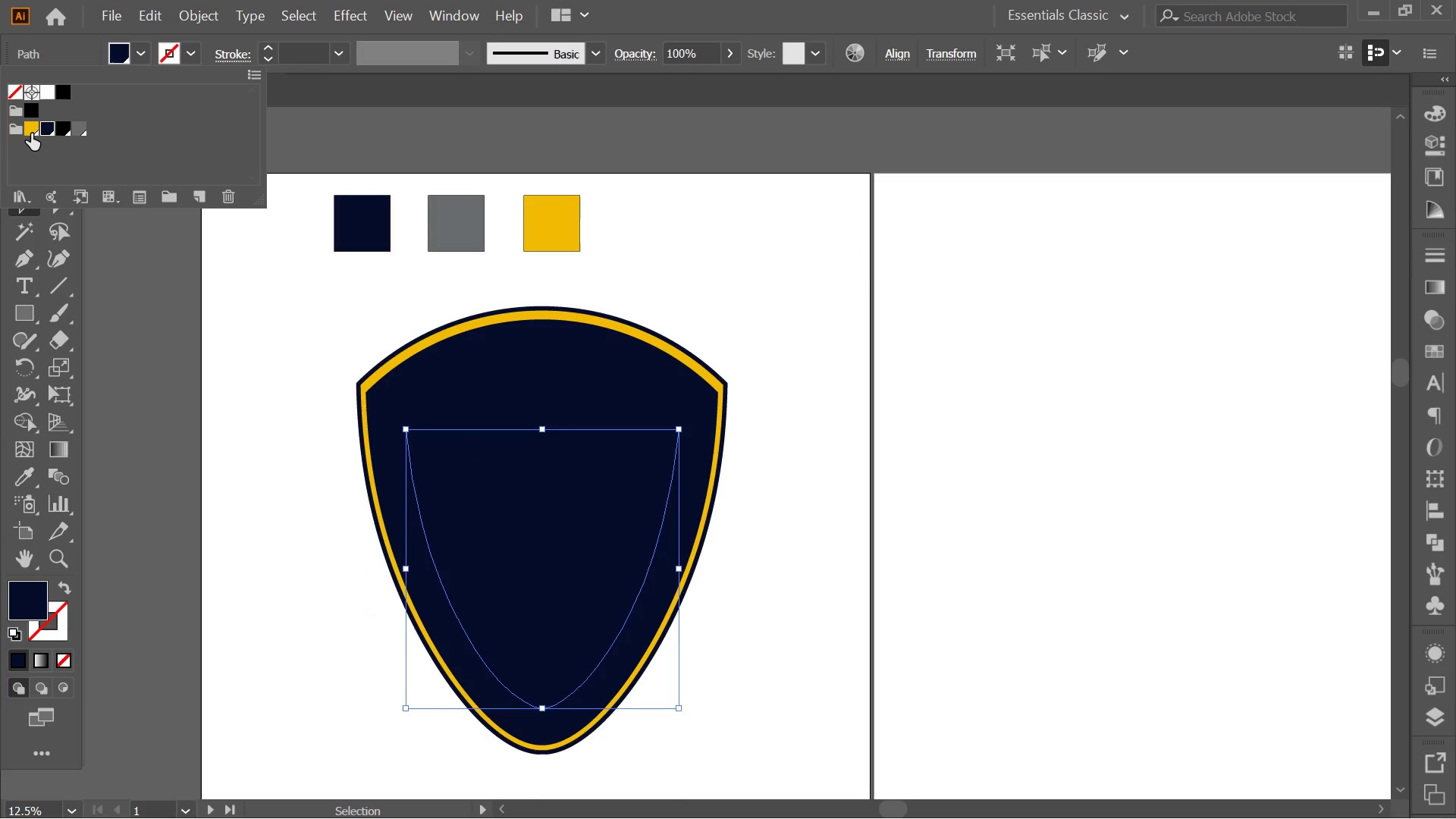 
left_click([31, 133])
 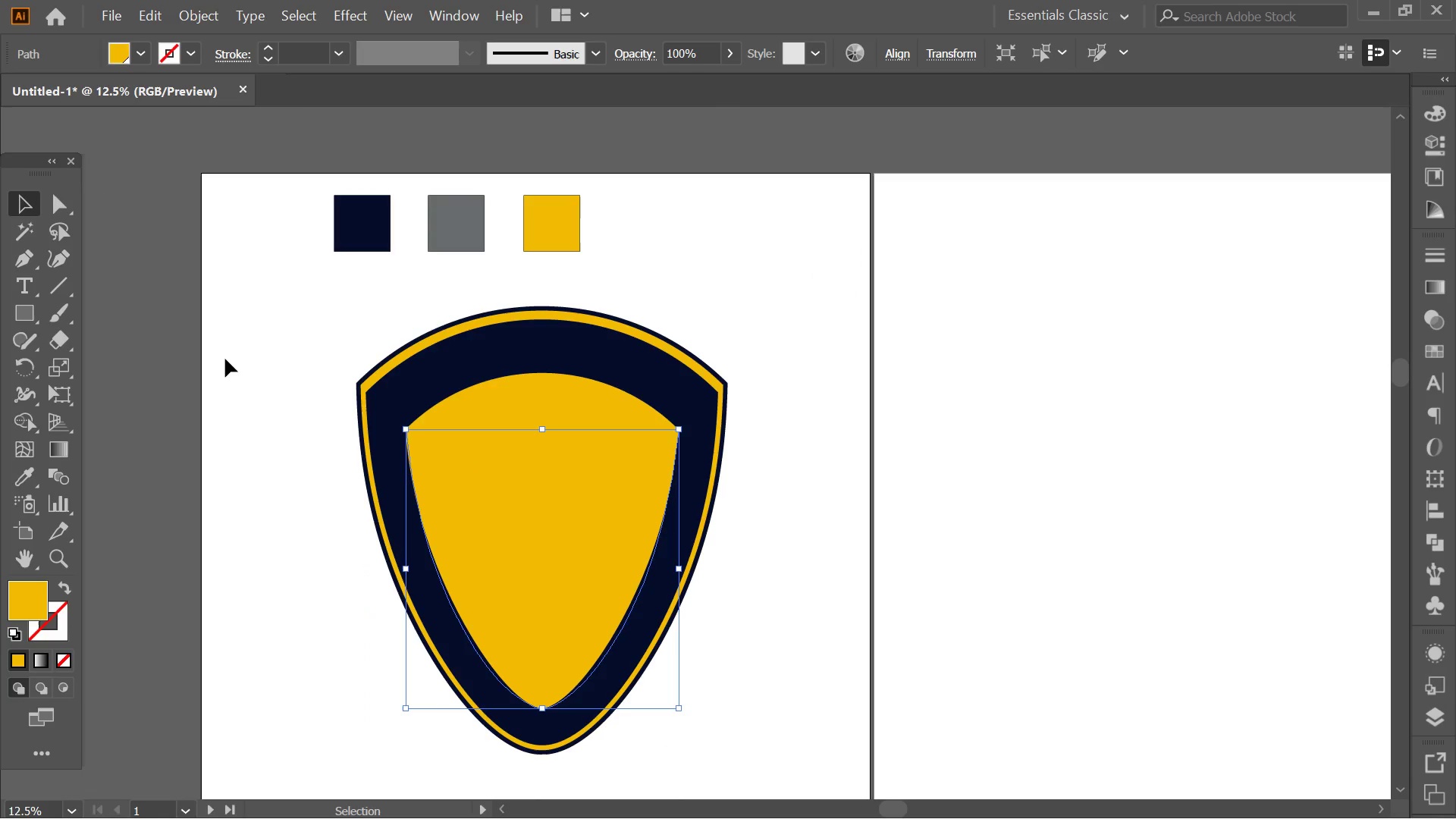 
triple_click([224, 359])
 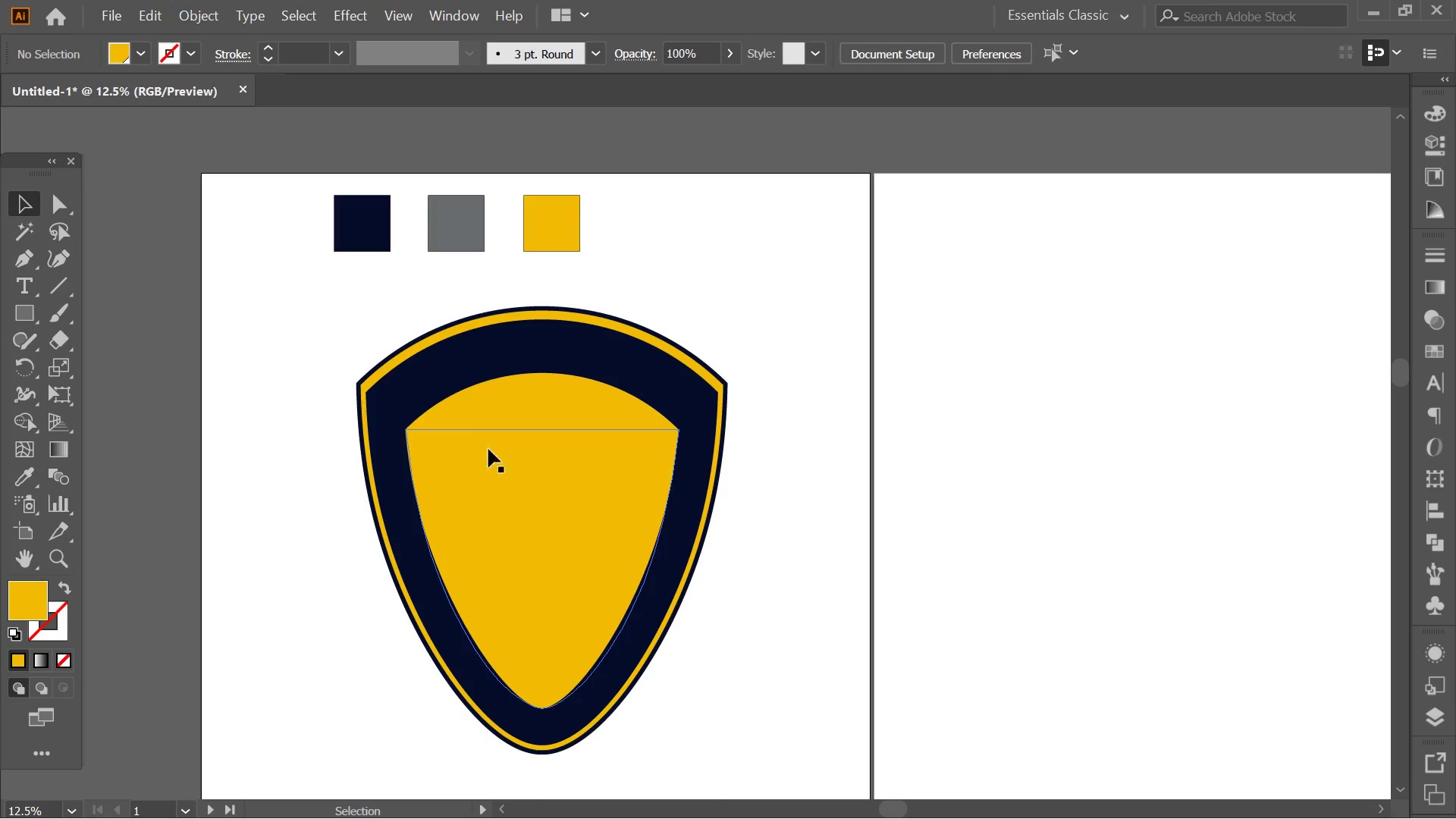 
left_click([524, 422])
 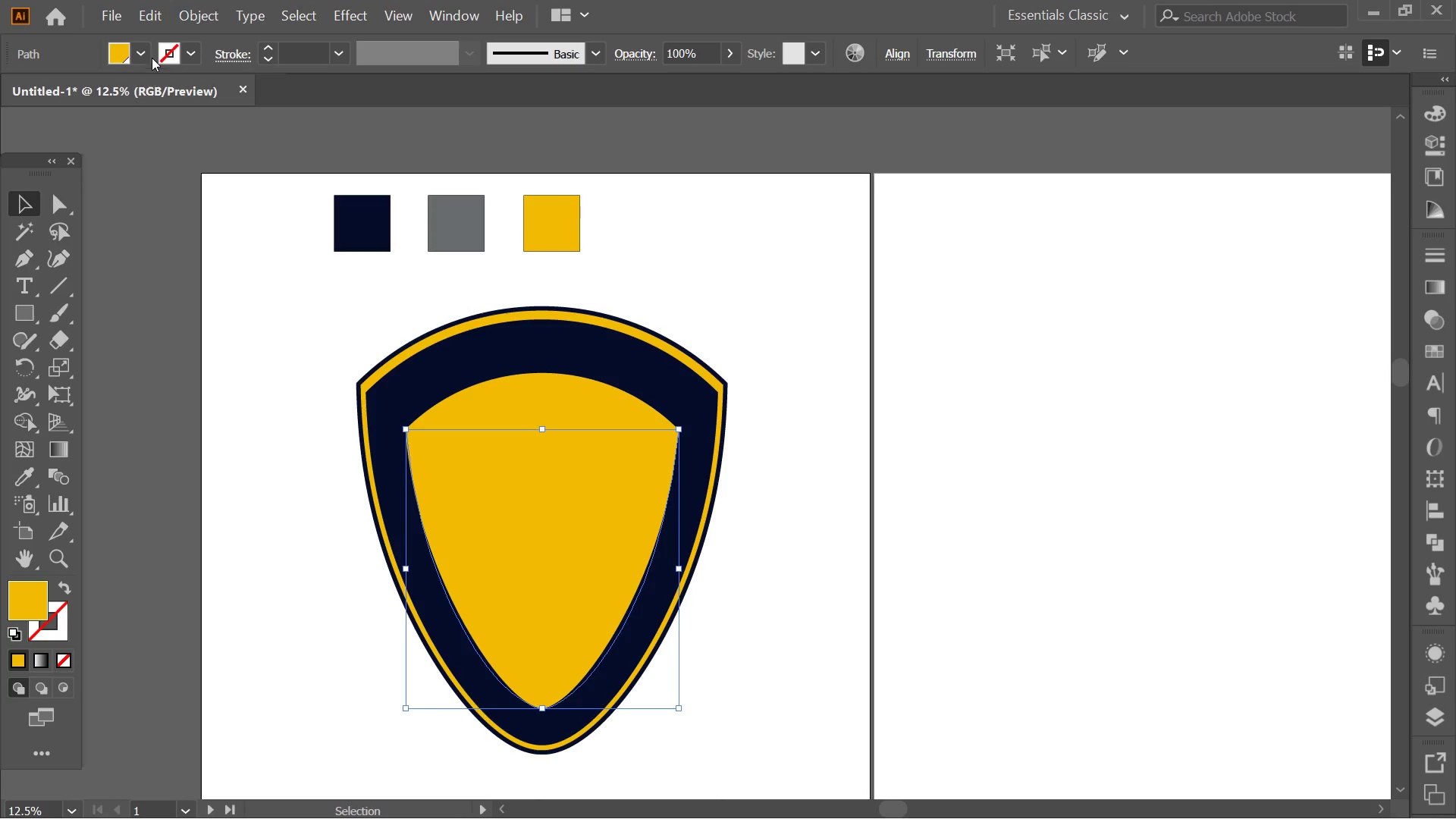 
left_click([185, 60])
 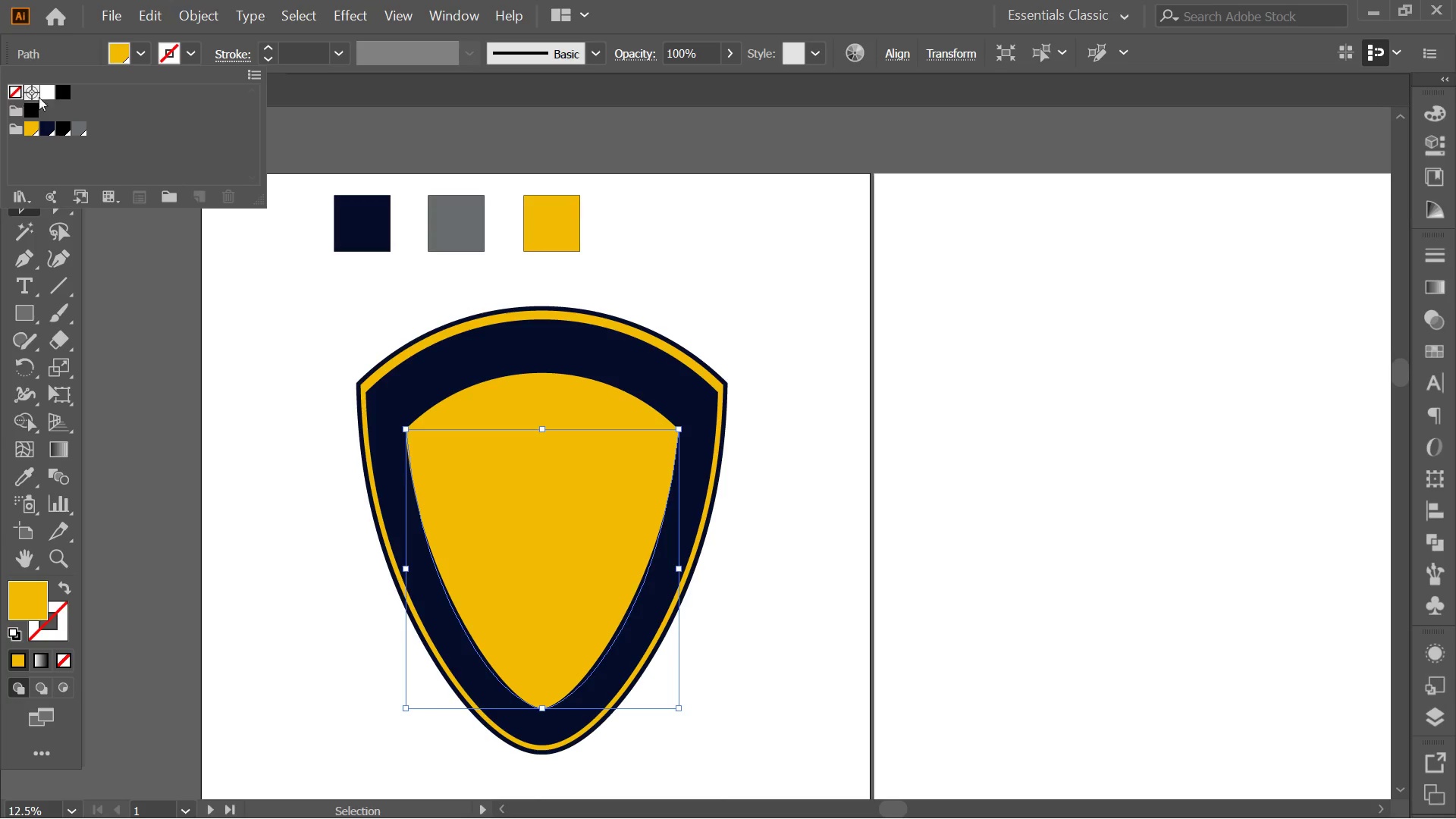 
left_click([52, 97])
 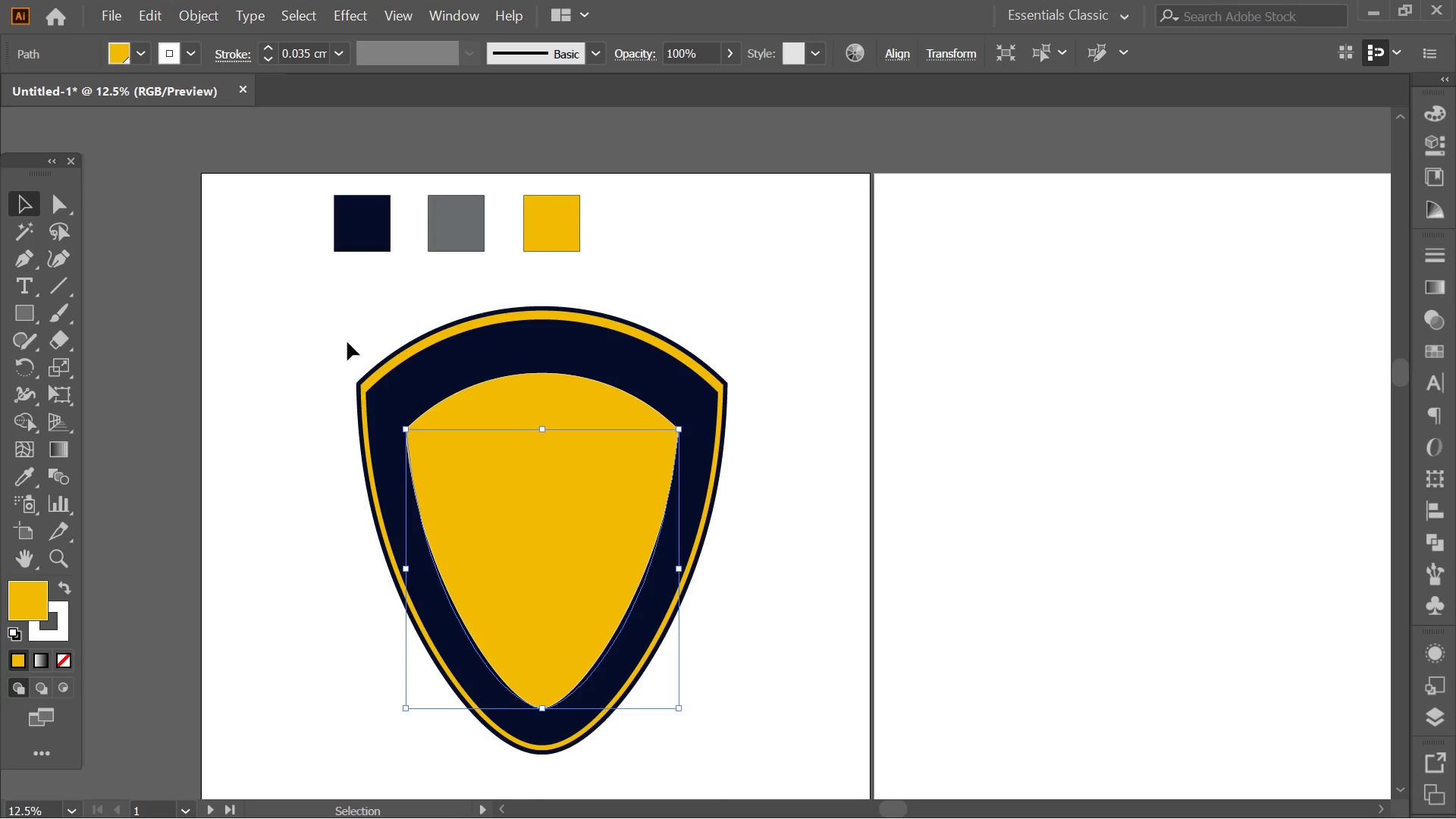 
left_click([388, 356])
 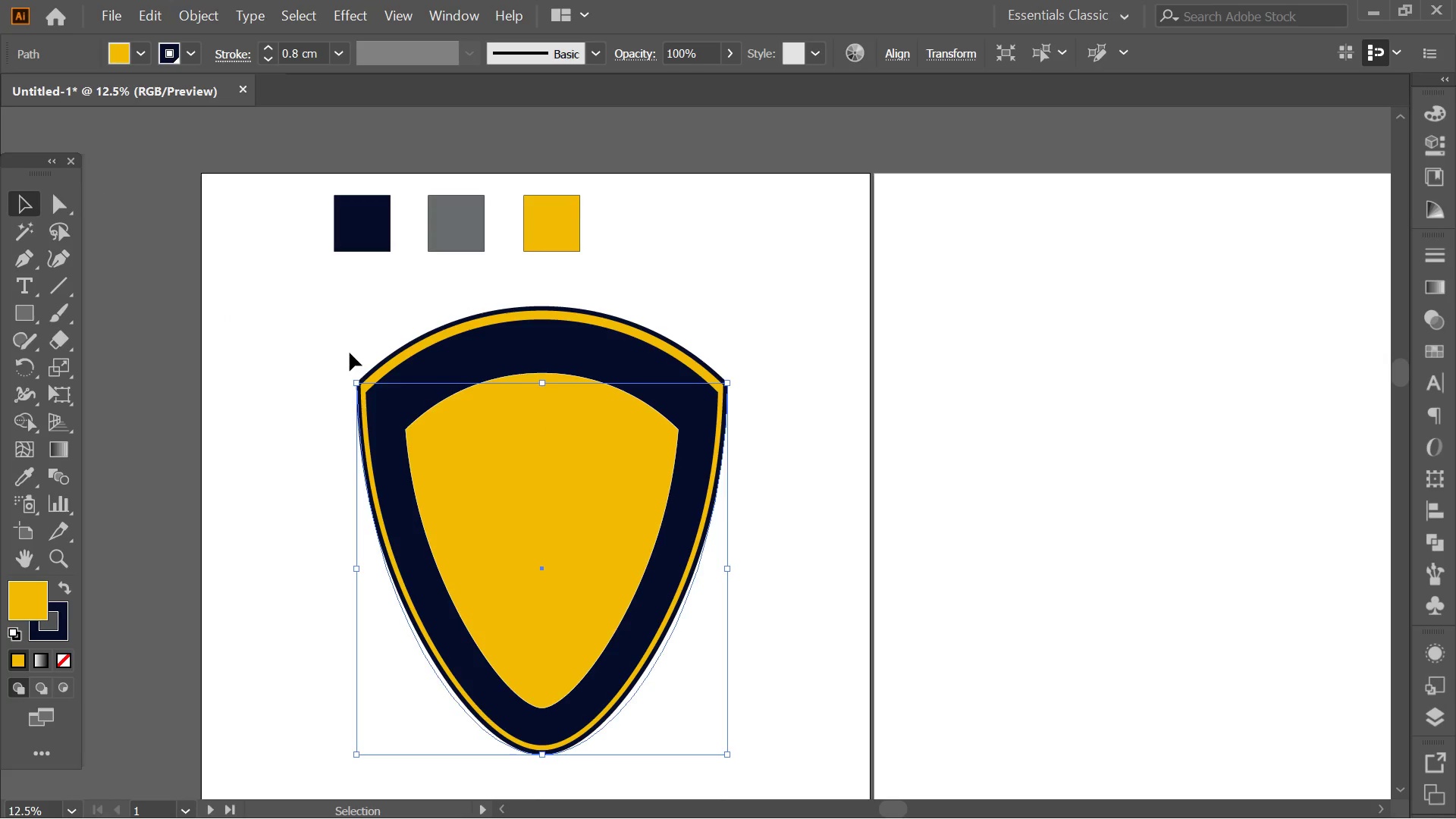 
double_click([508, 488])
 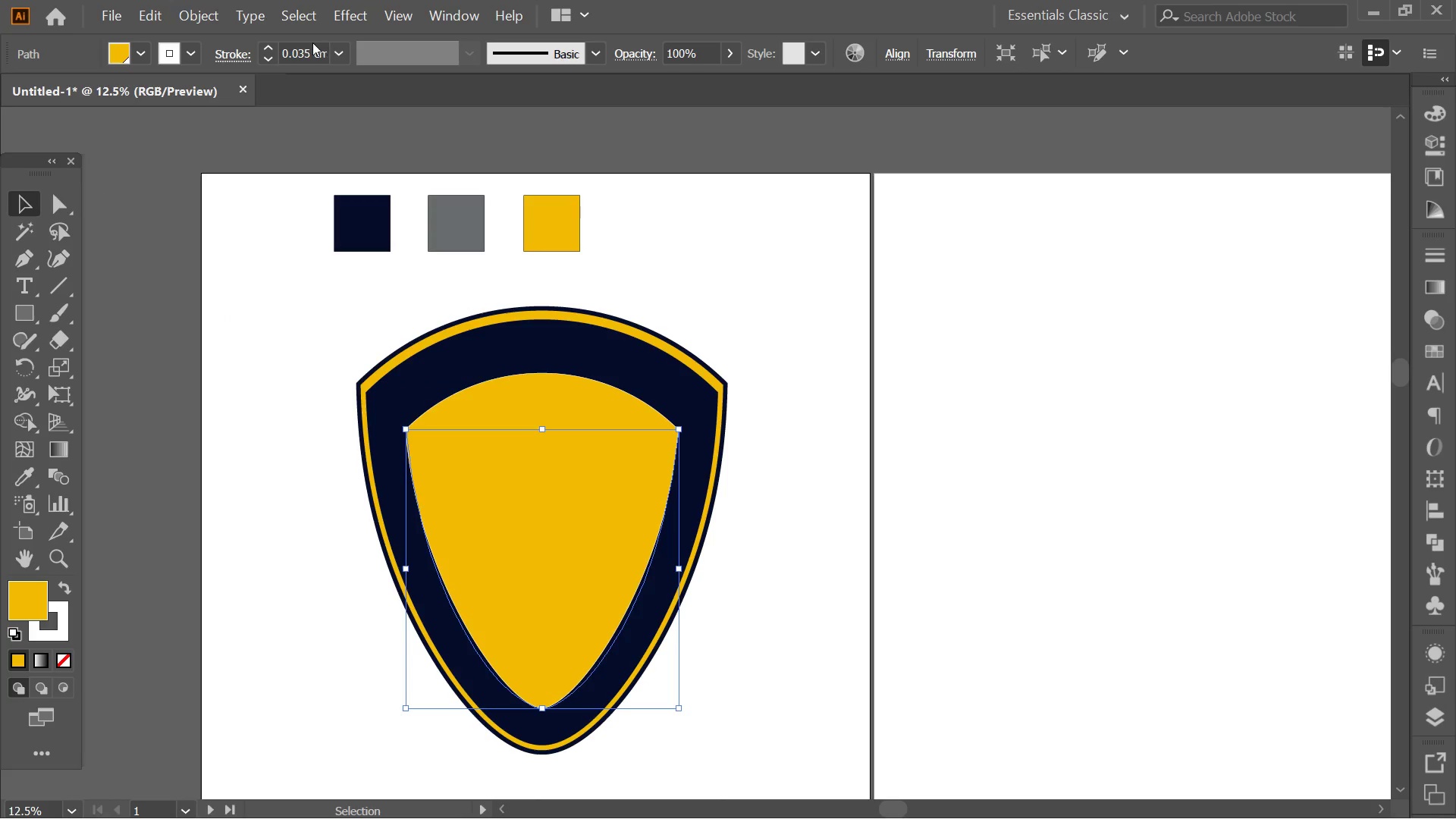 
left_click([332, 43])
 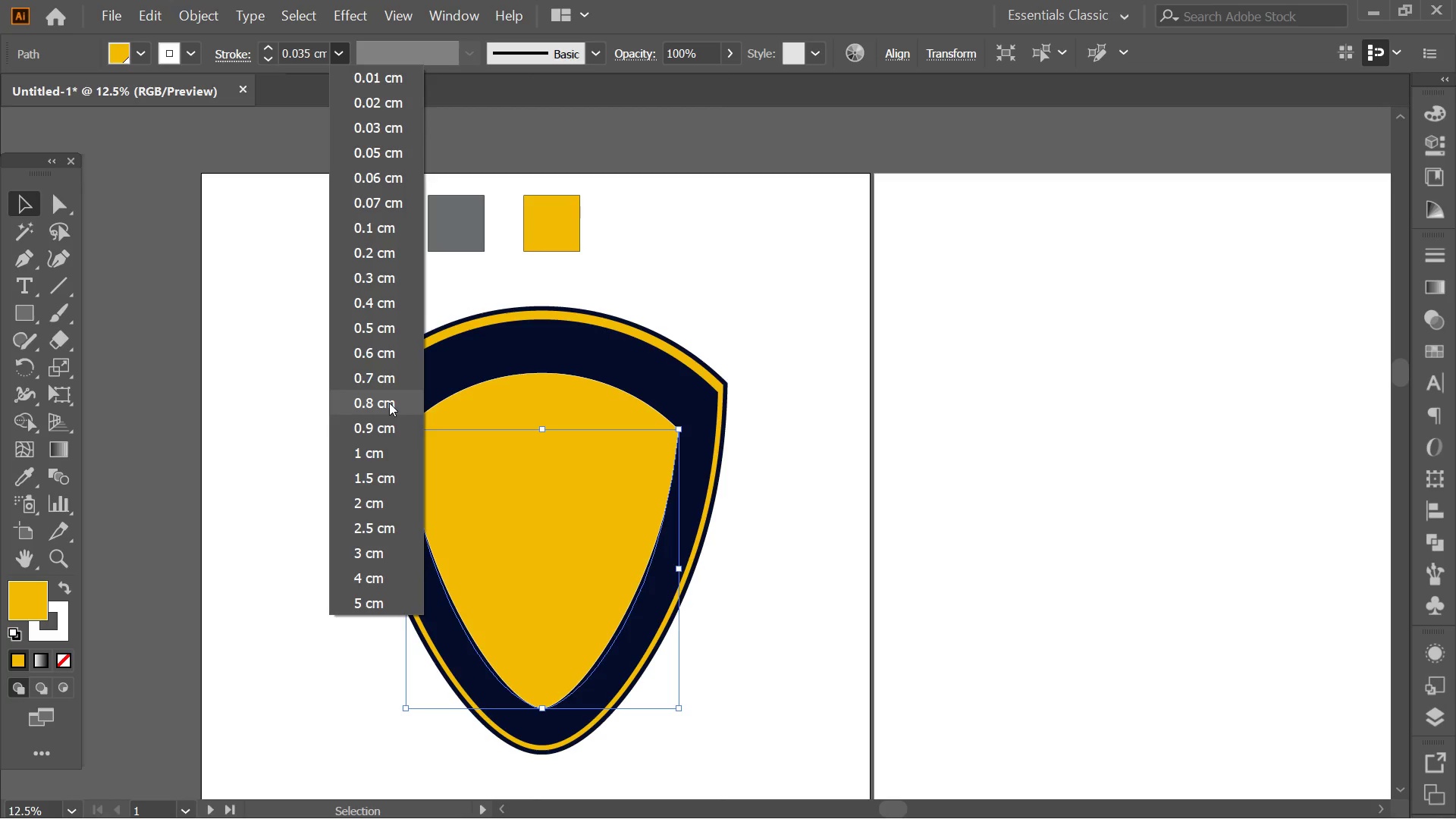 
double_click([830, 268])
 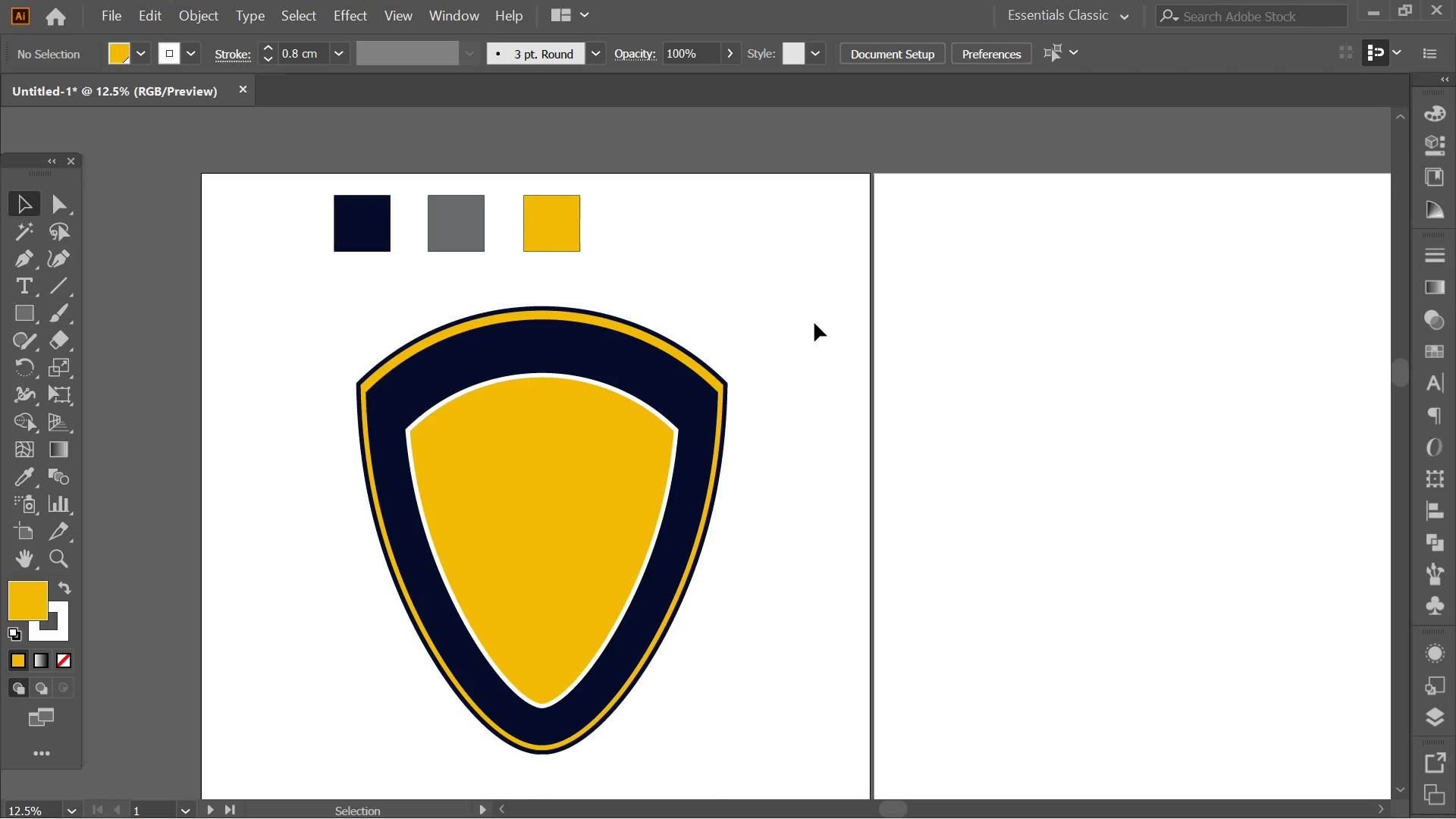 
key(Alt+AltLeft)
 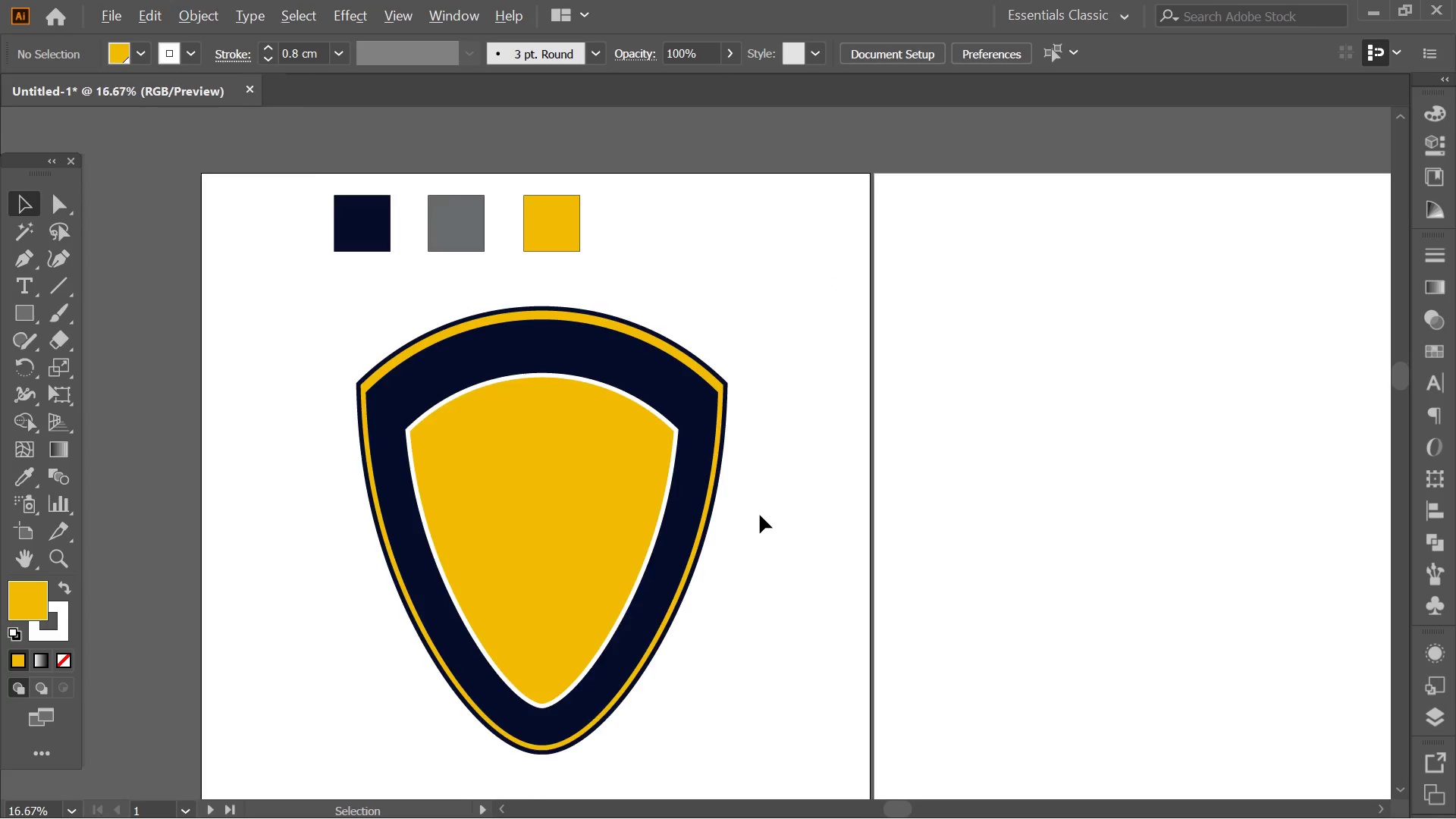 
hold_key(key=Space, duration=0.39)
 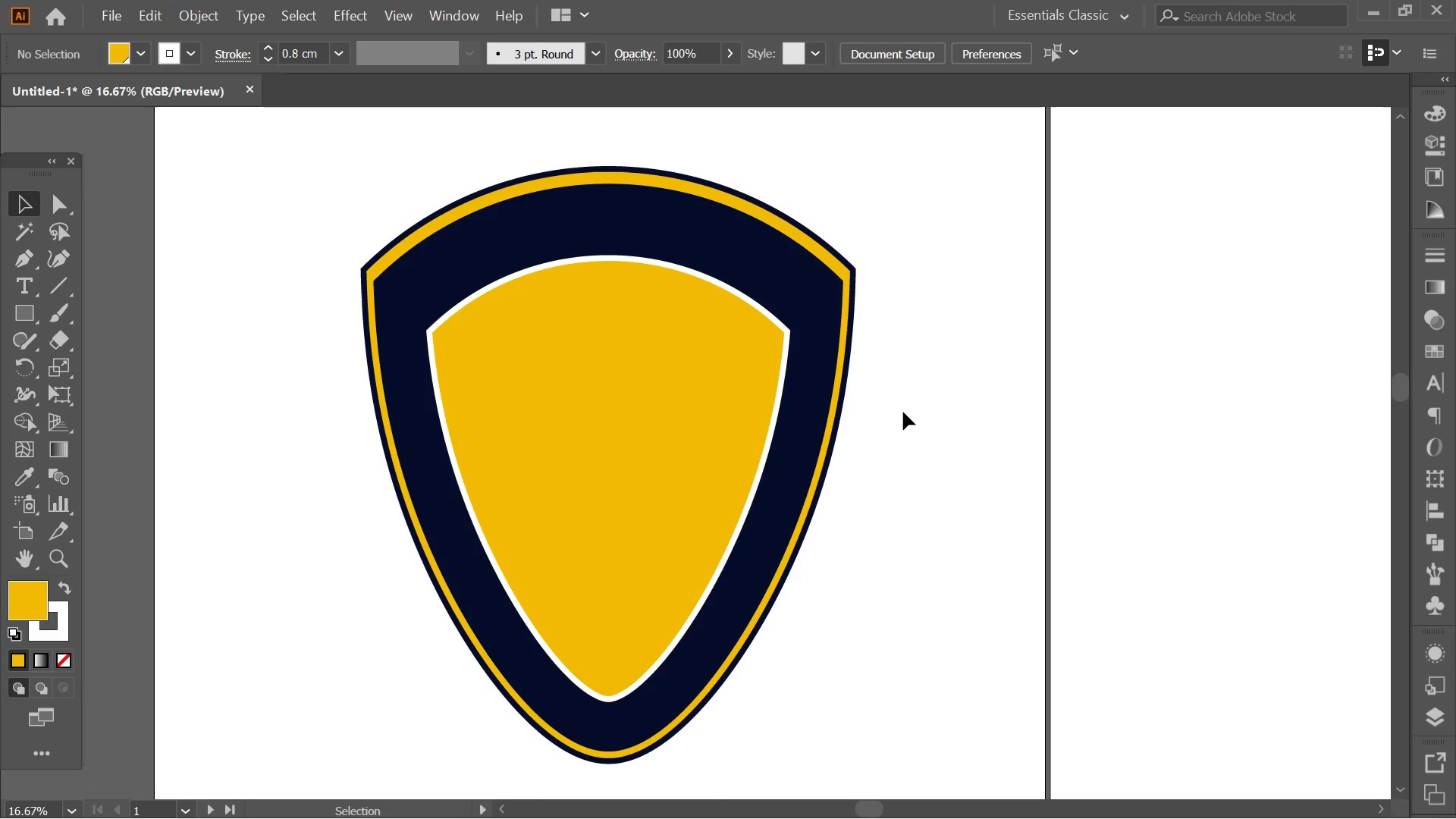 
left_click_drag(start_coordinate=[773, 463], to_coordinate=[903, 412])
 